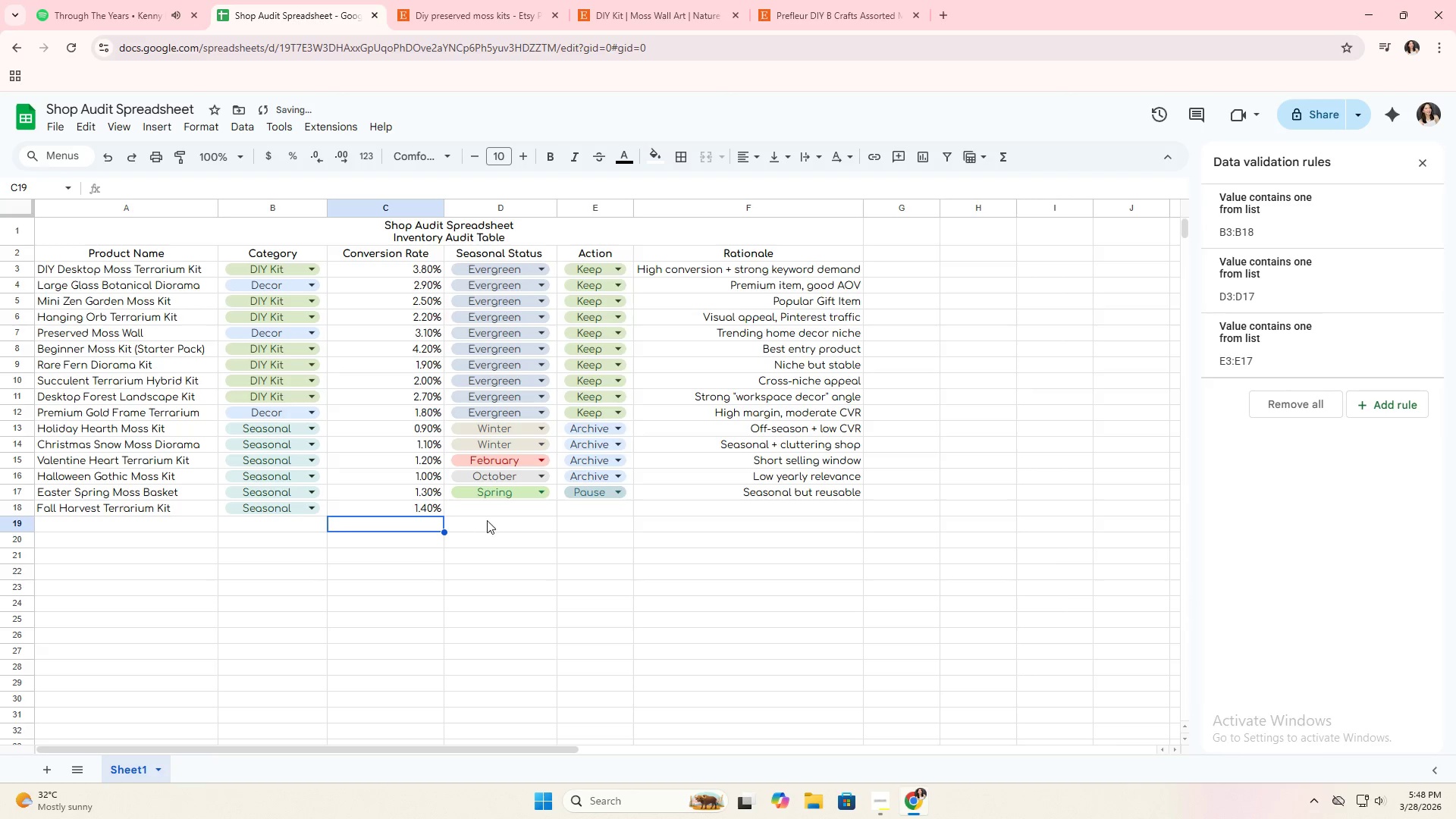 
left_click([510, 510])
 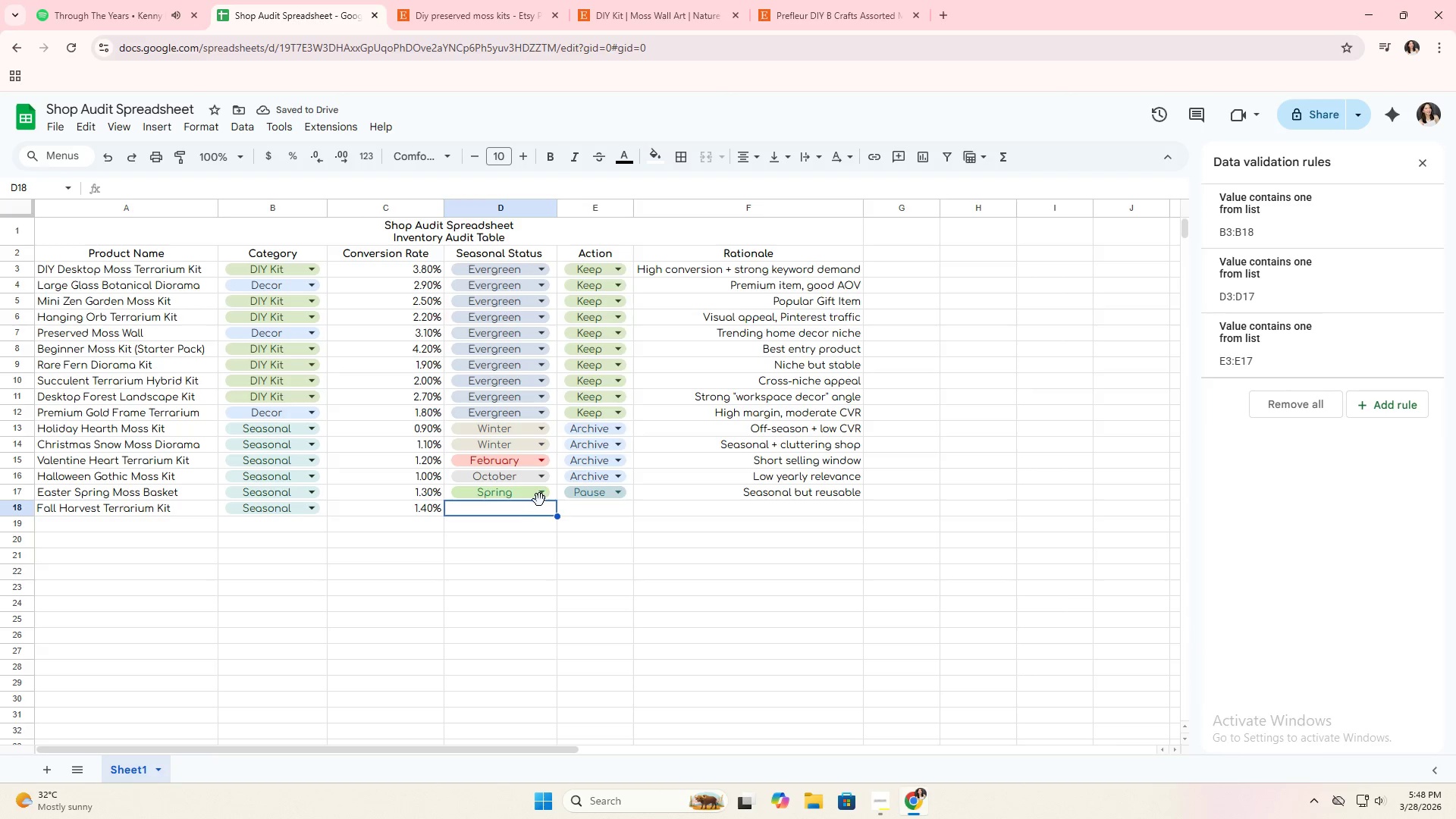 
left_click([543, 498])
 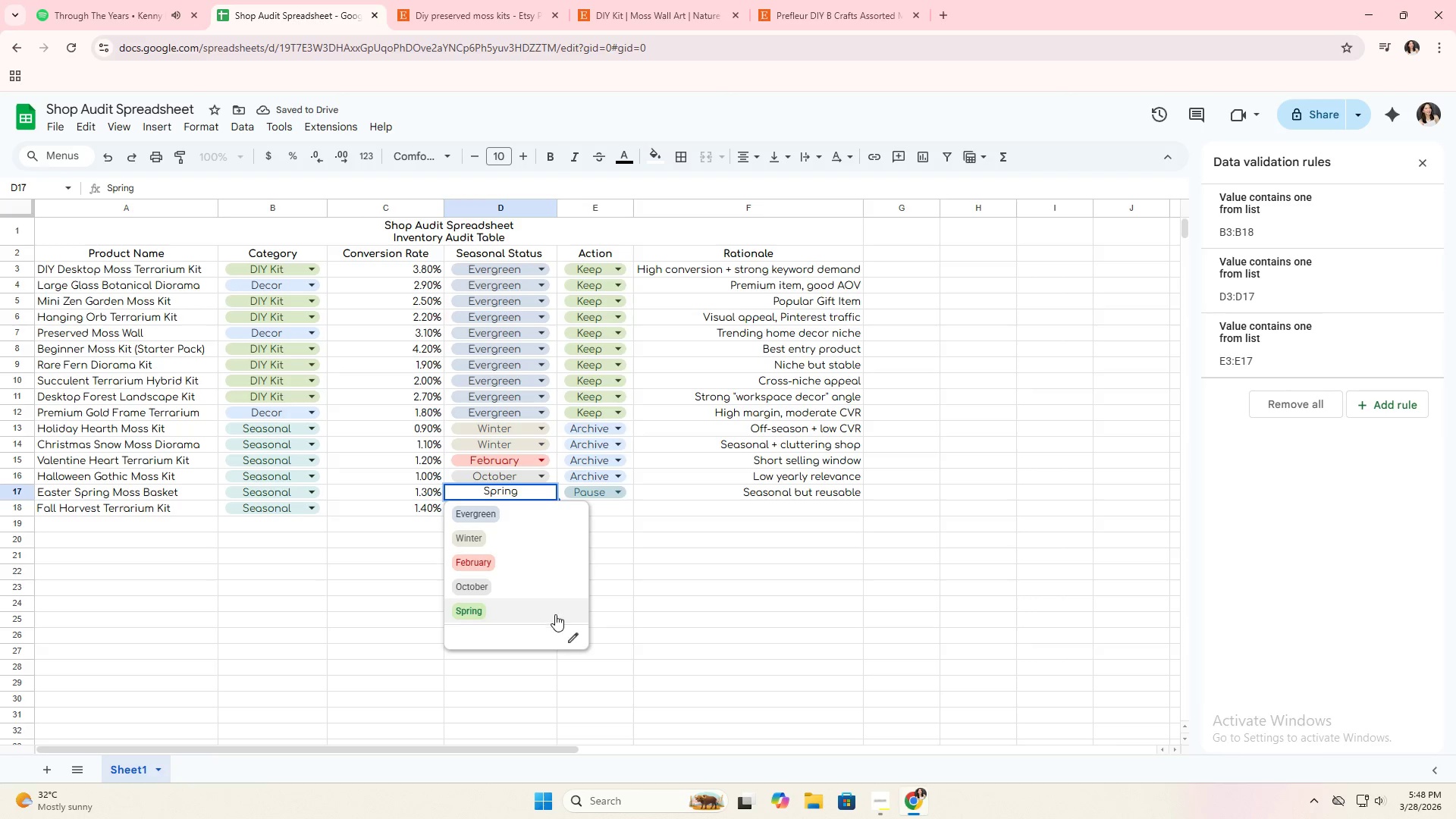 
left_click([573, 634])
 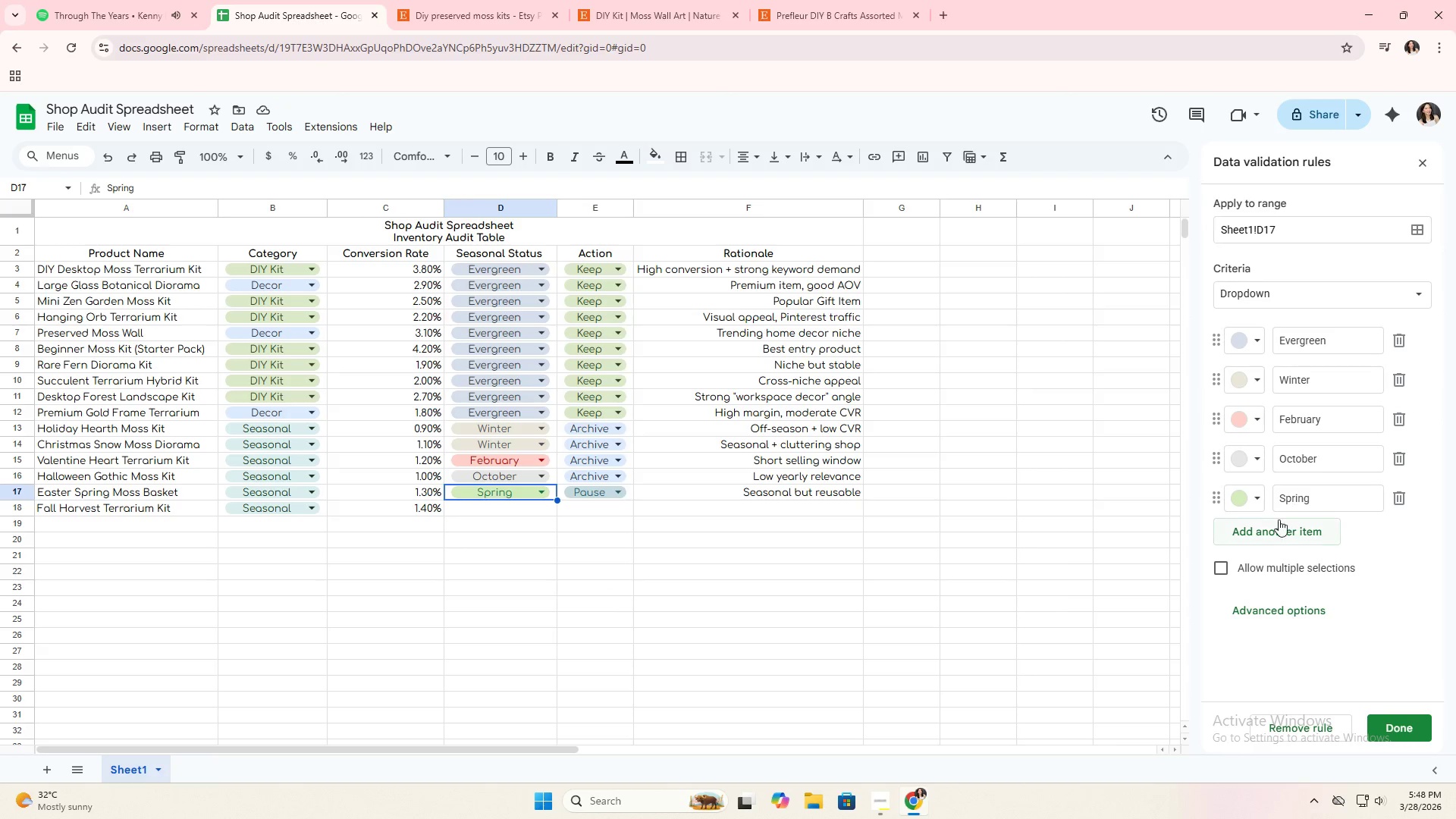 
left_click([1271, 529])
 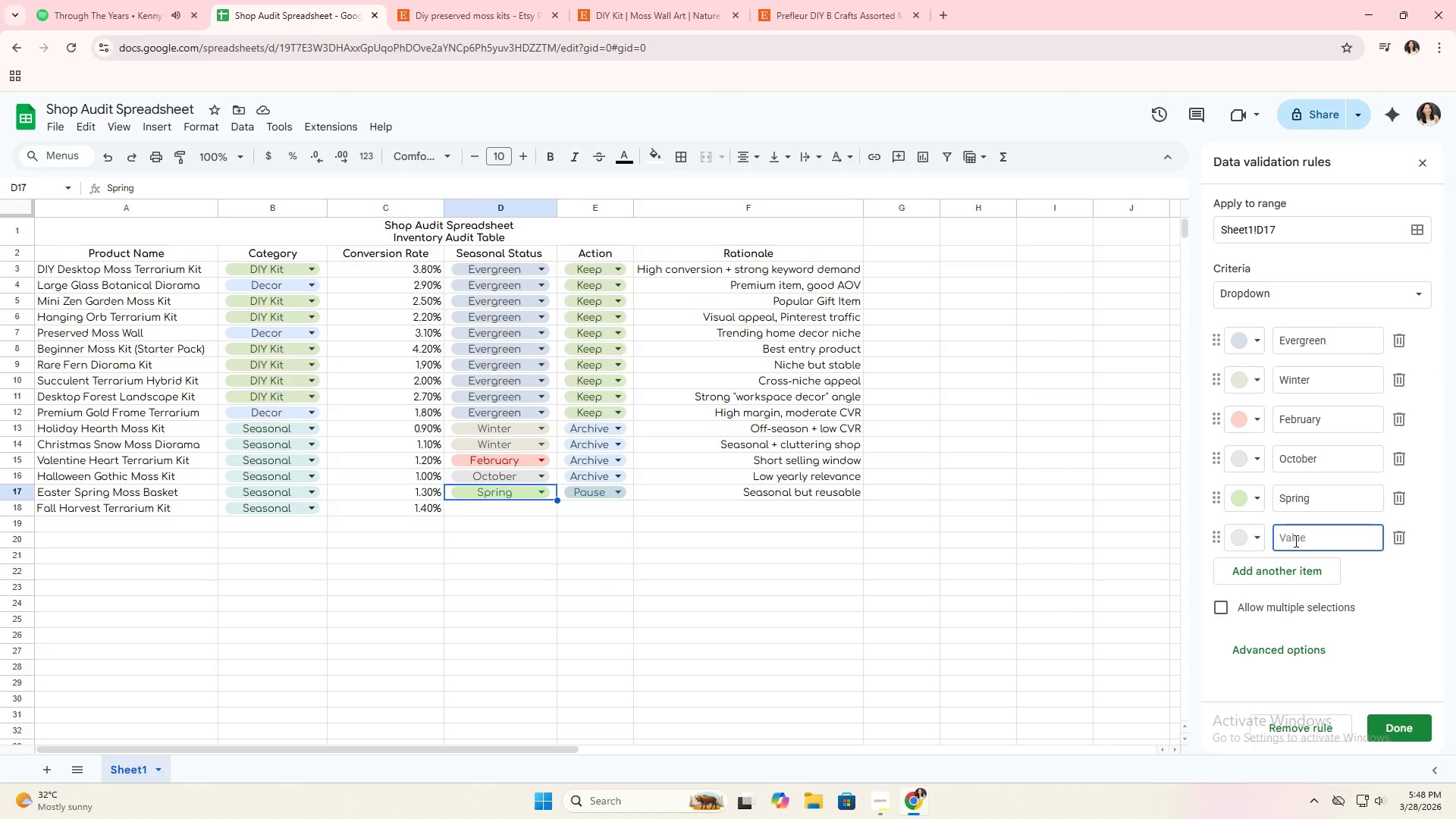 
type(Fall)
 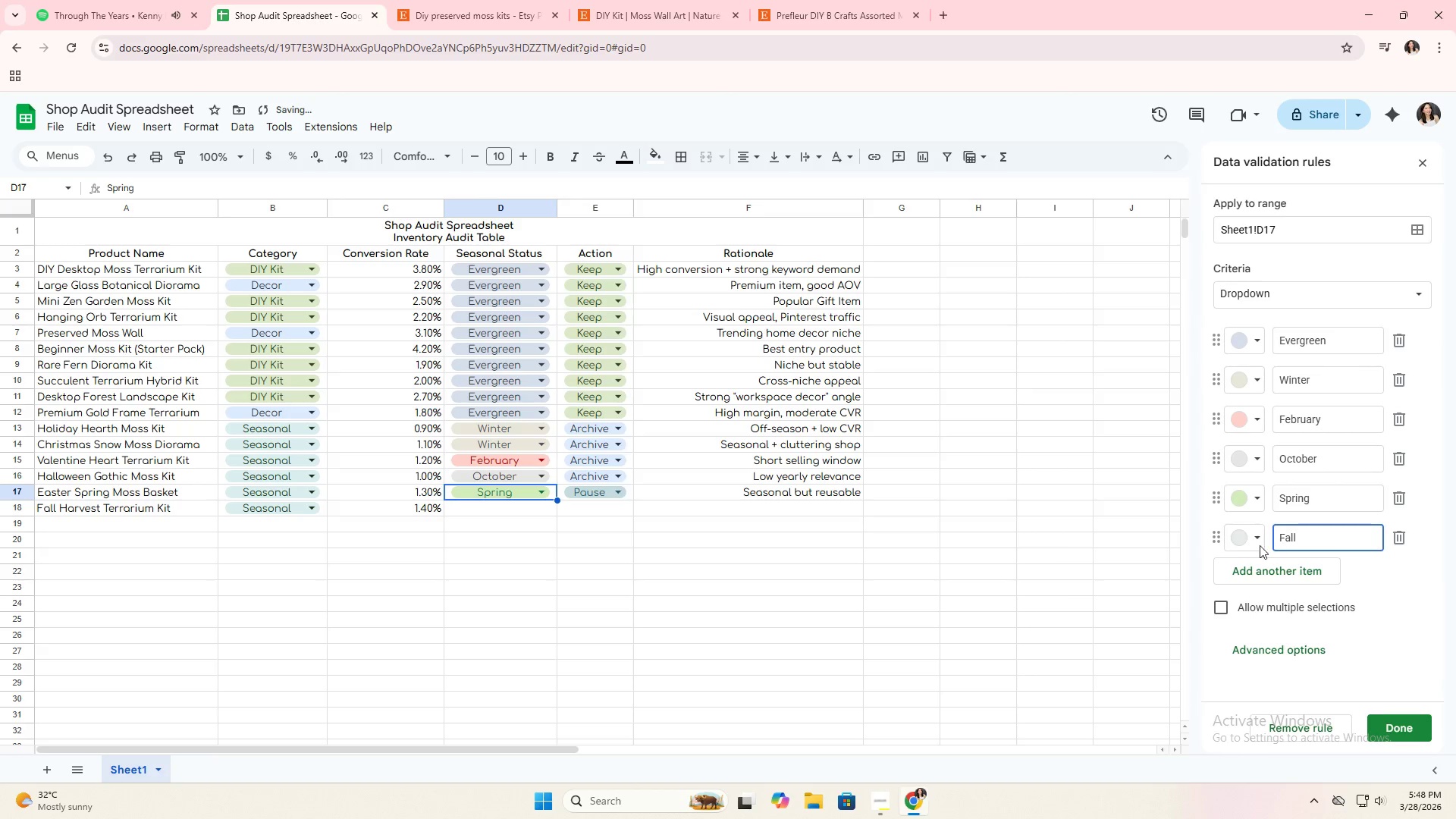 
left_click([1244, 543])
 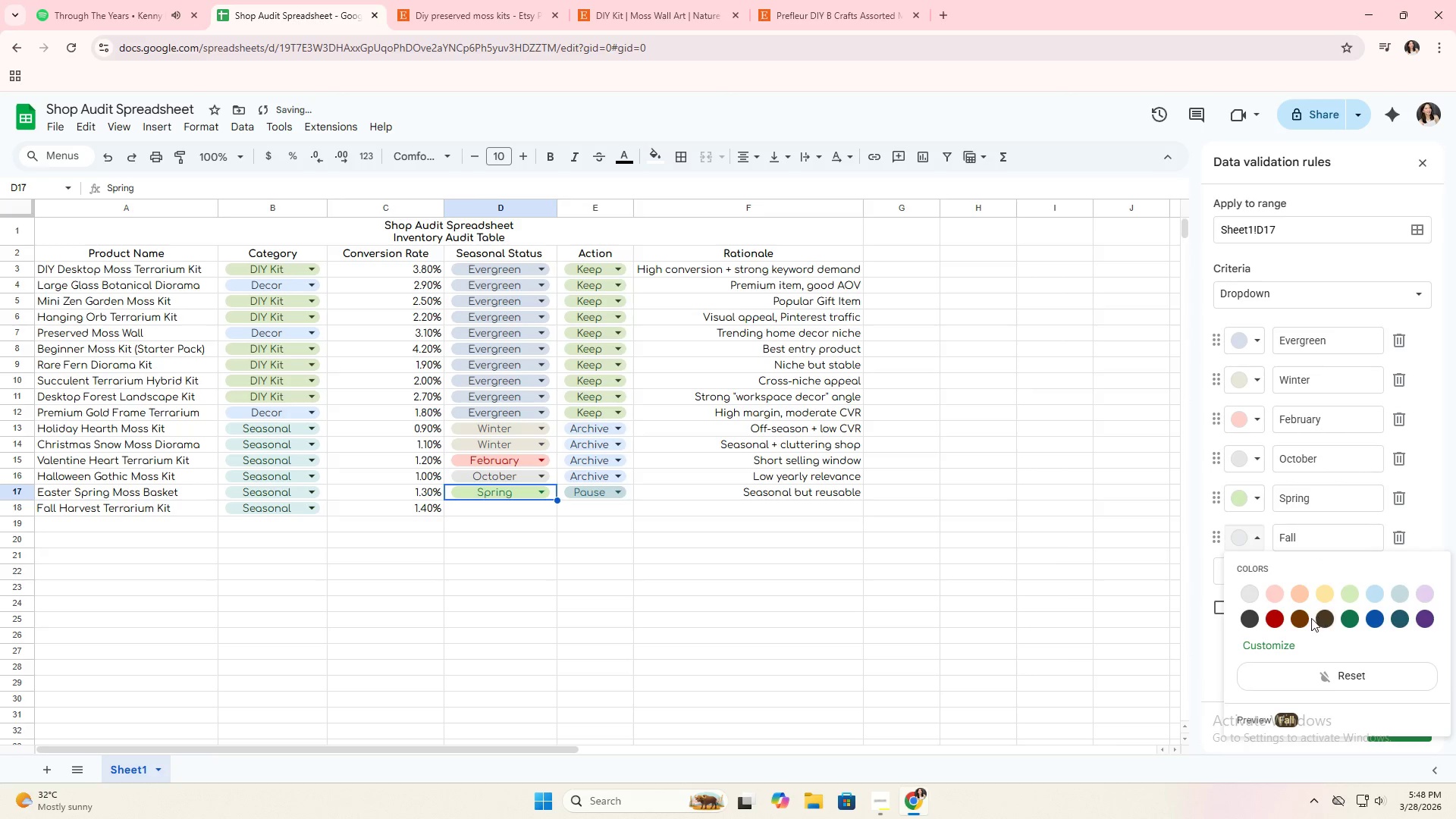 
left_click([1307, 619])
 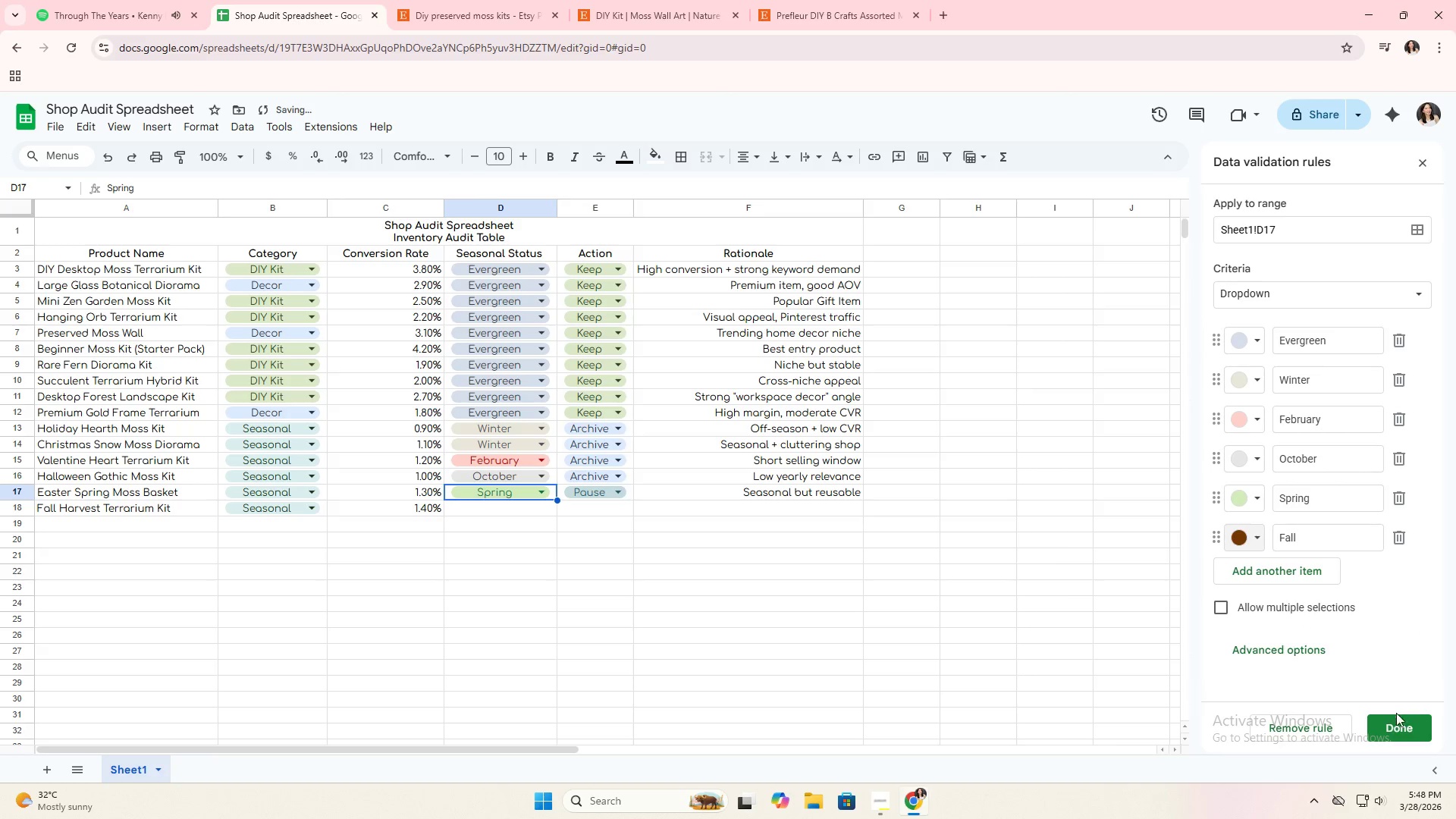 
left_click([1395, 720])
 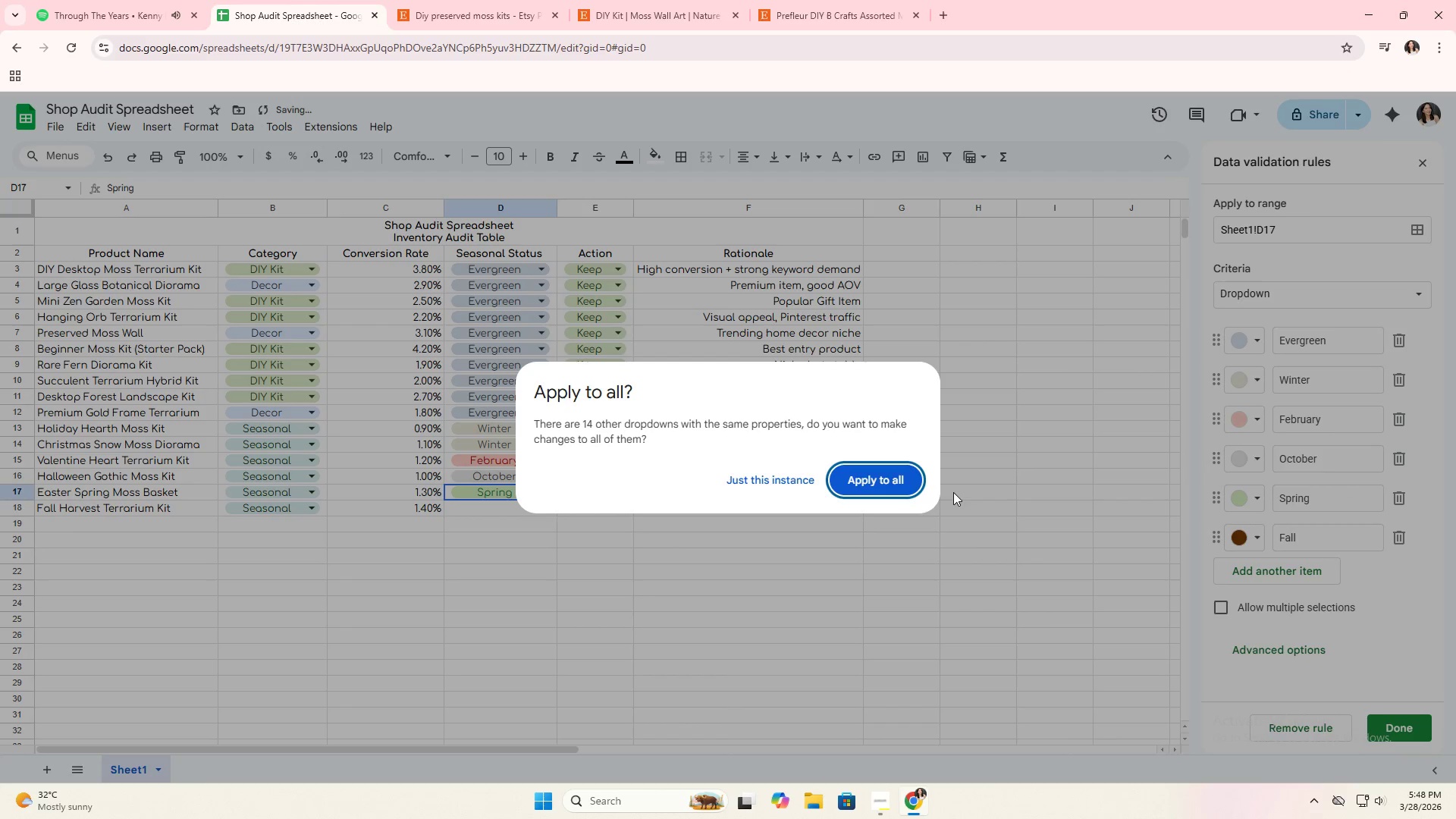 
left_click([888, 478])
 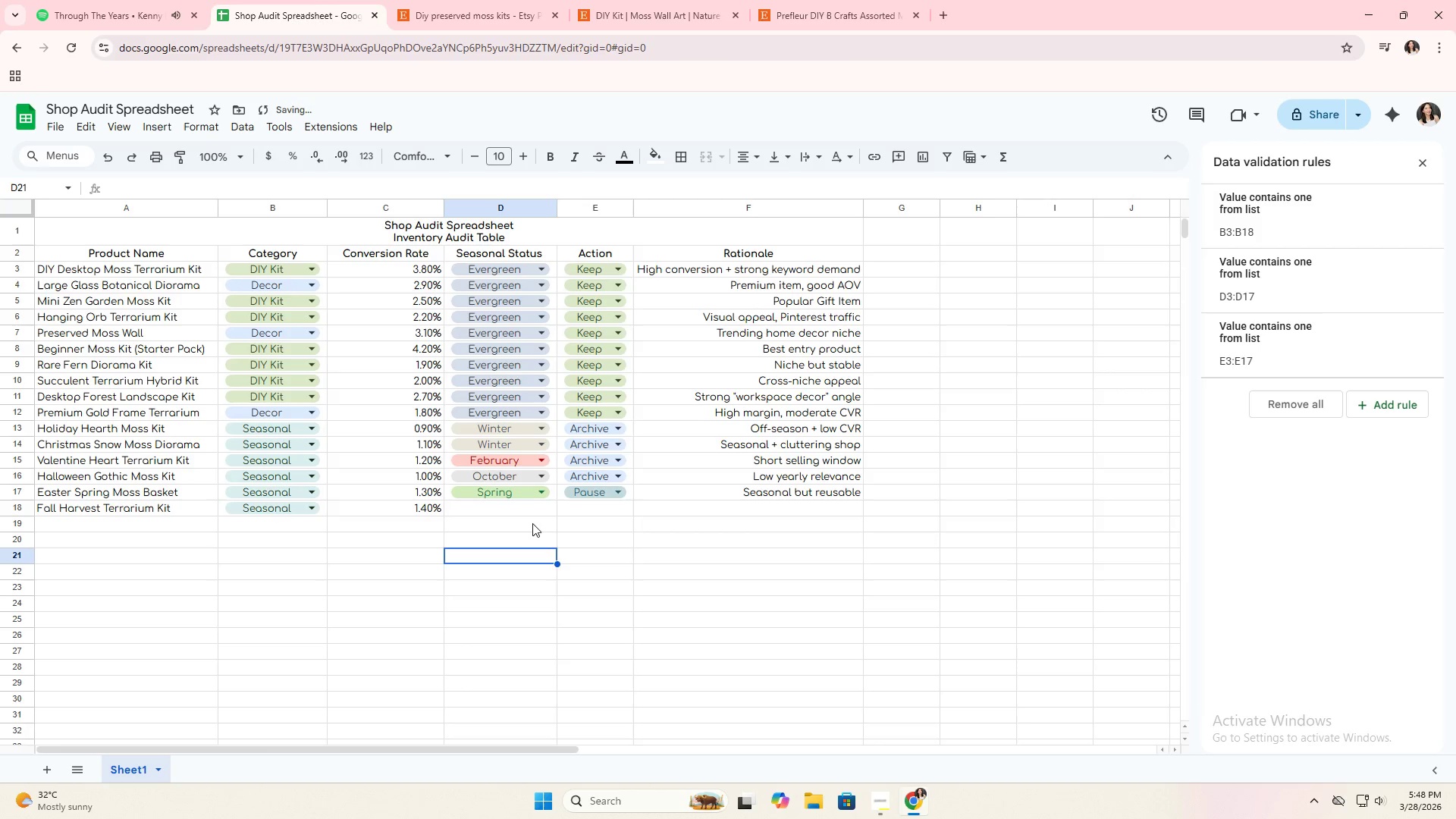 
double_click([532, 508])
 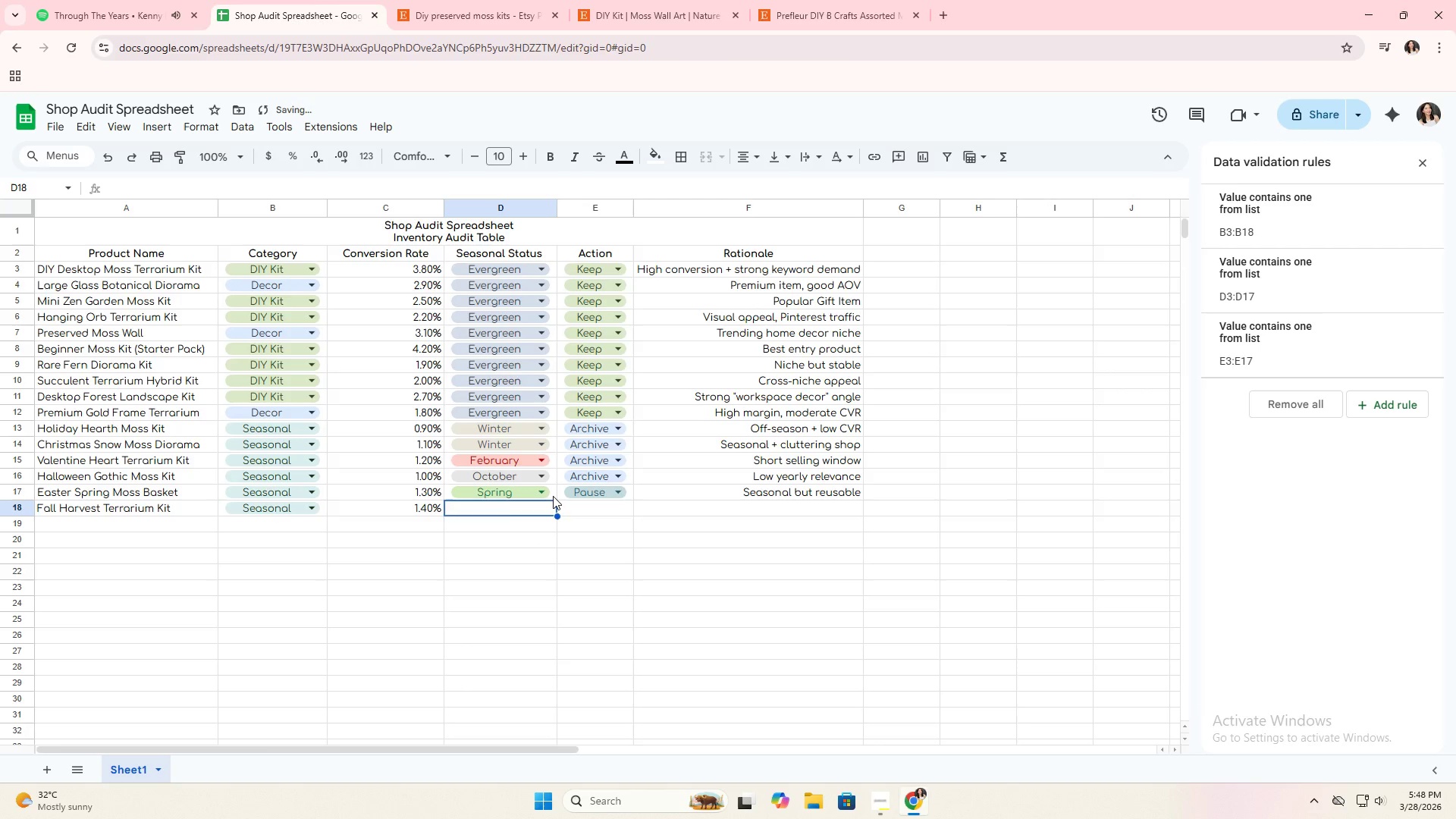 
left_click([553, 496])
 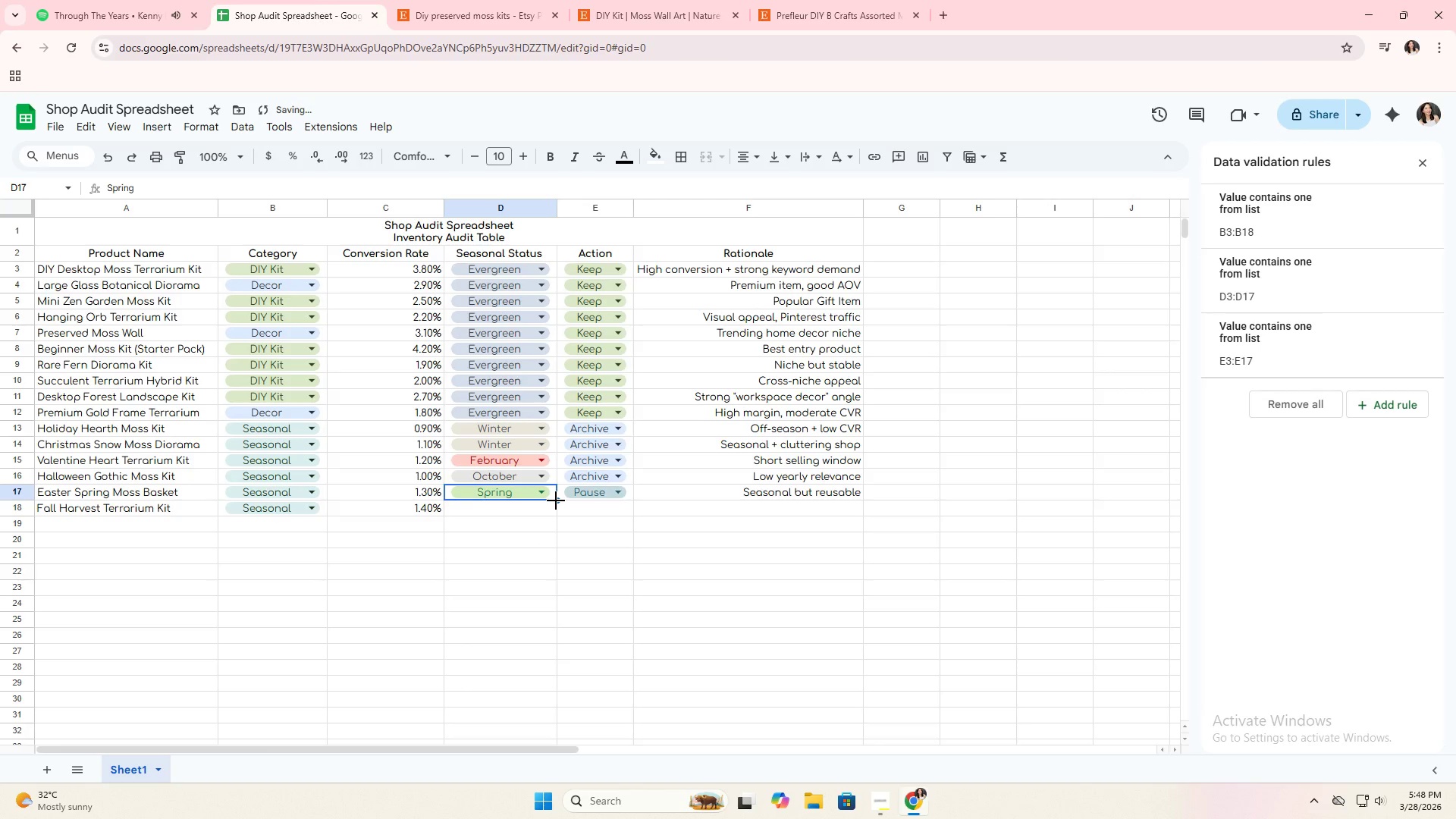 
left_click_drag(start_coordinate=[556, 500], to_coordinate=[553, 511])
 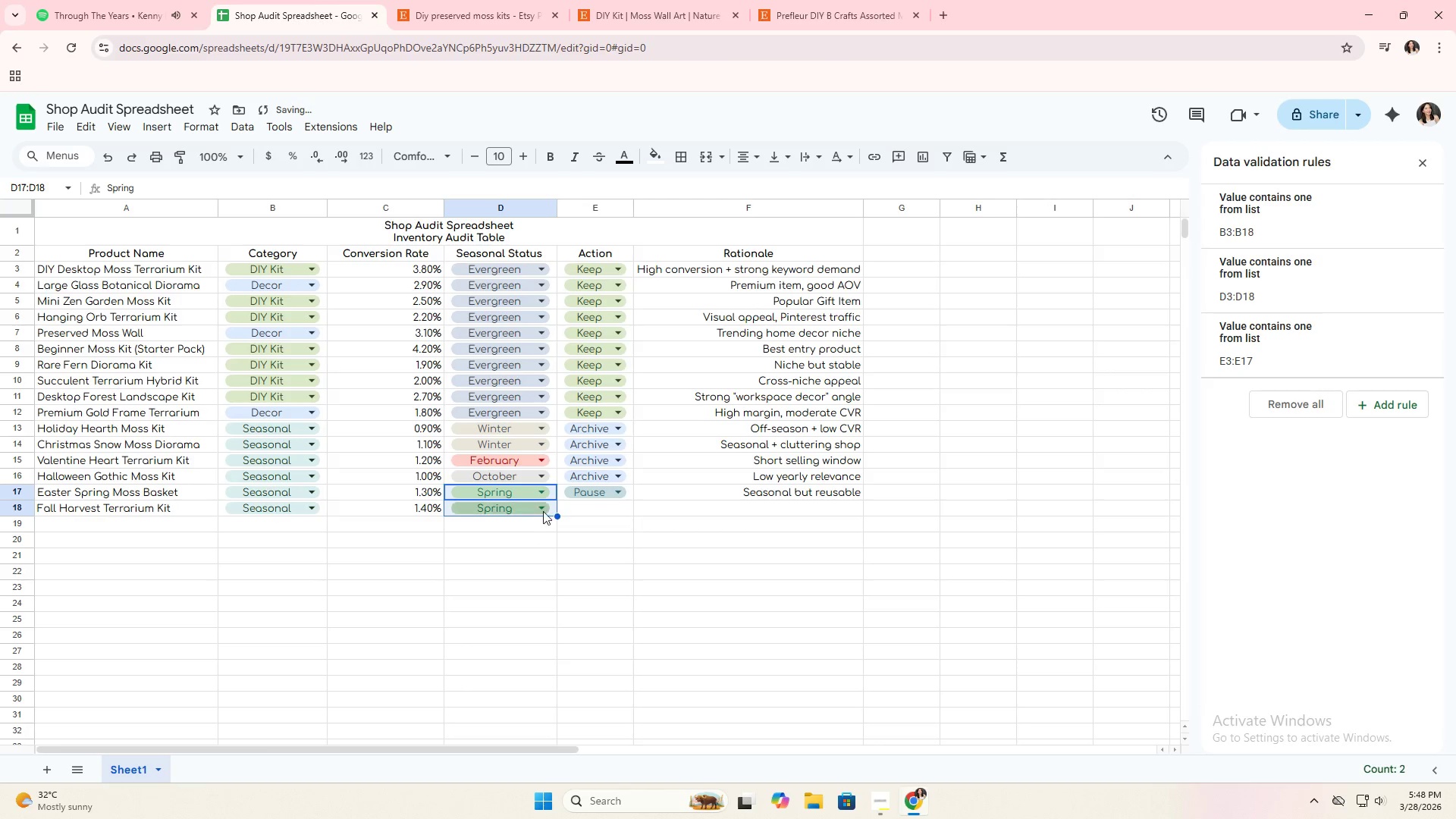 
left_click([543, 511])
 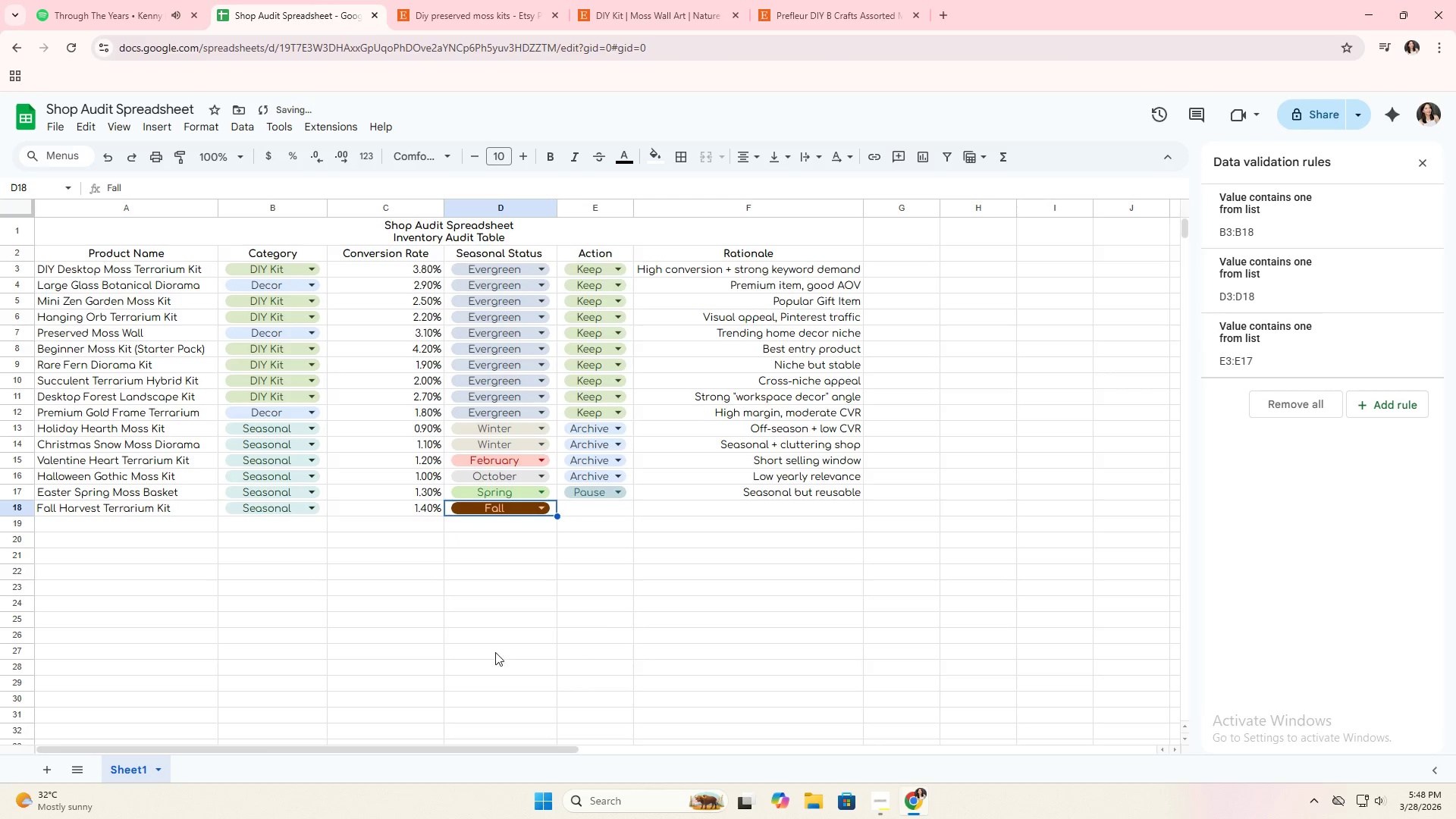 
double_click([645, 573])
 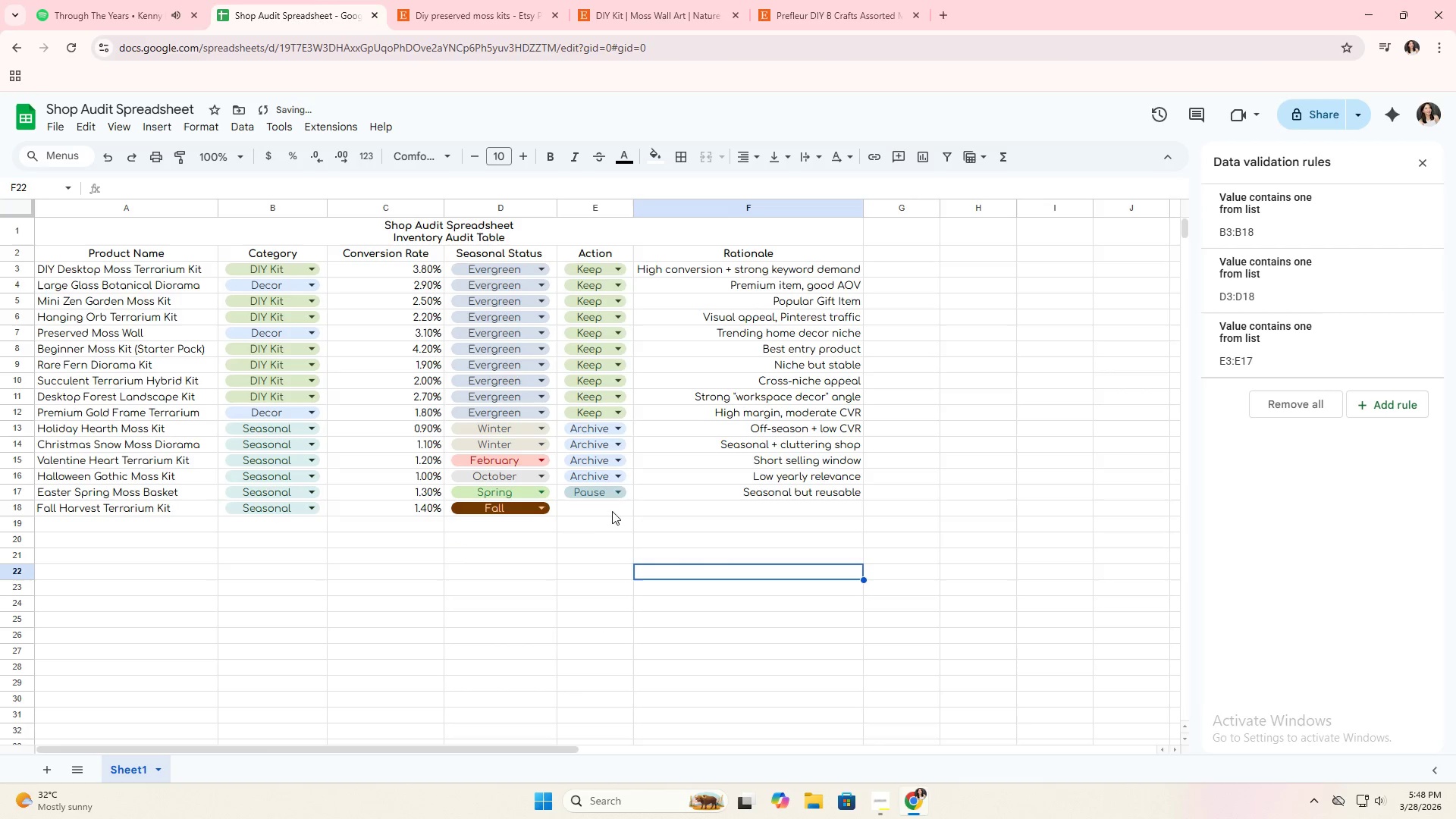 
left_click([612, 507])
 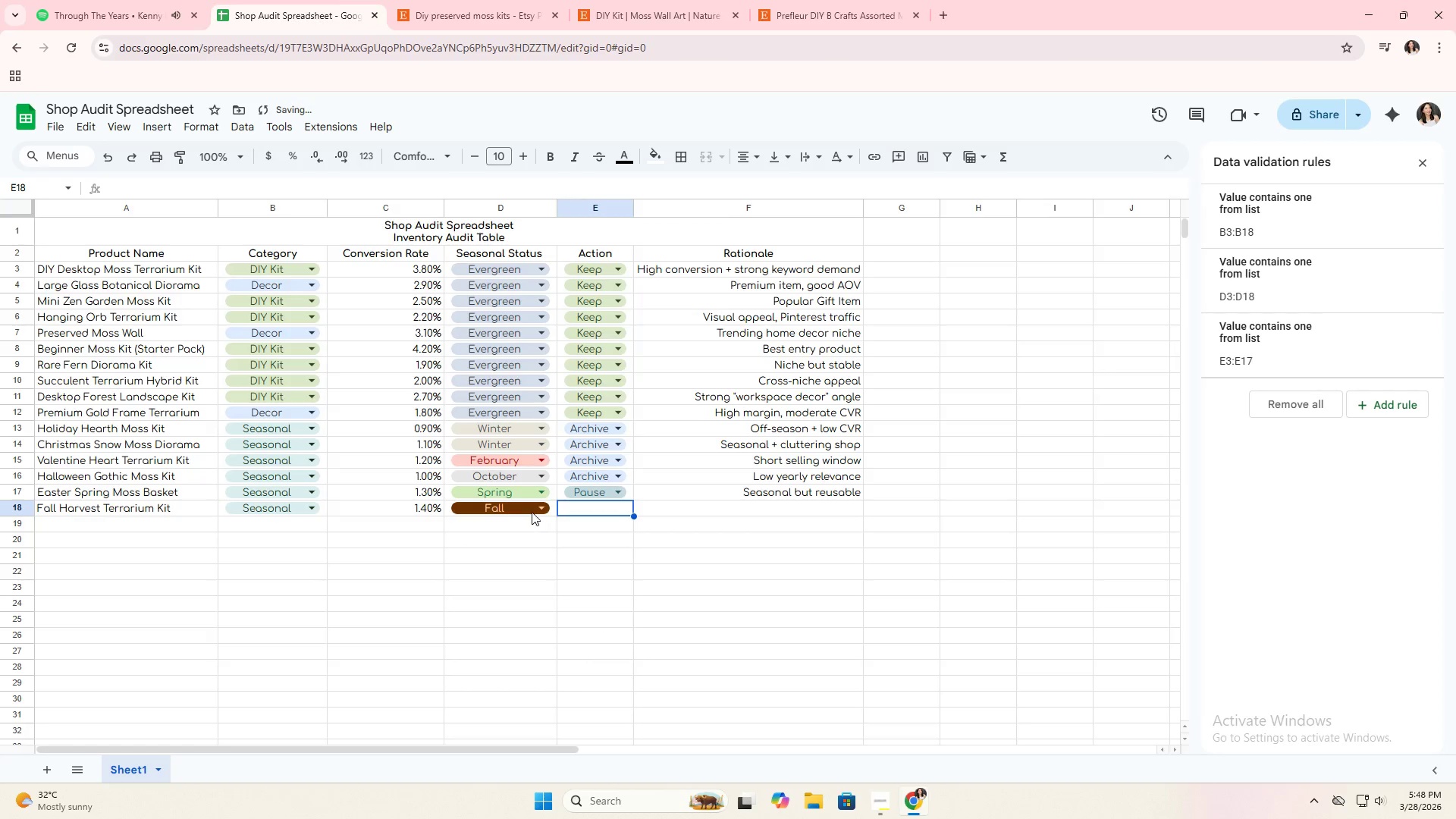 
left_click([532, 511])
 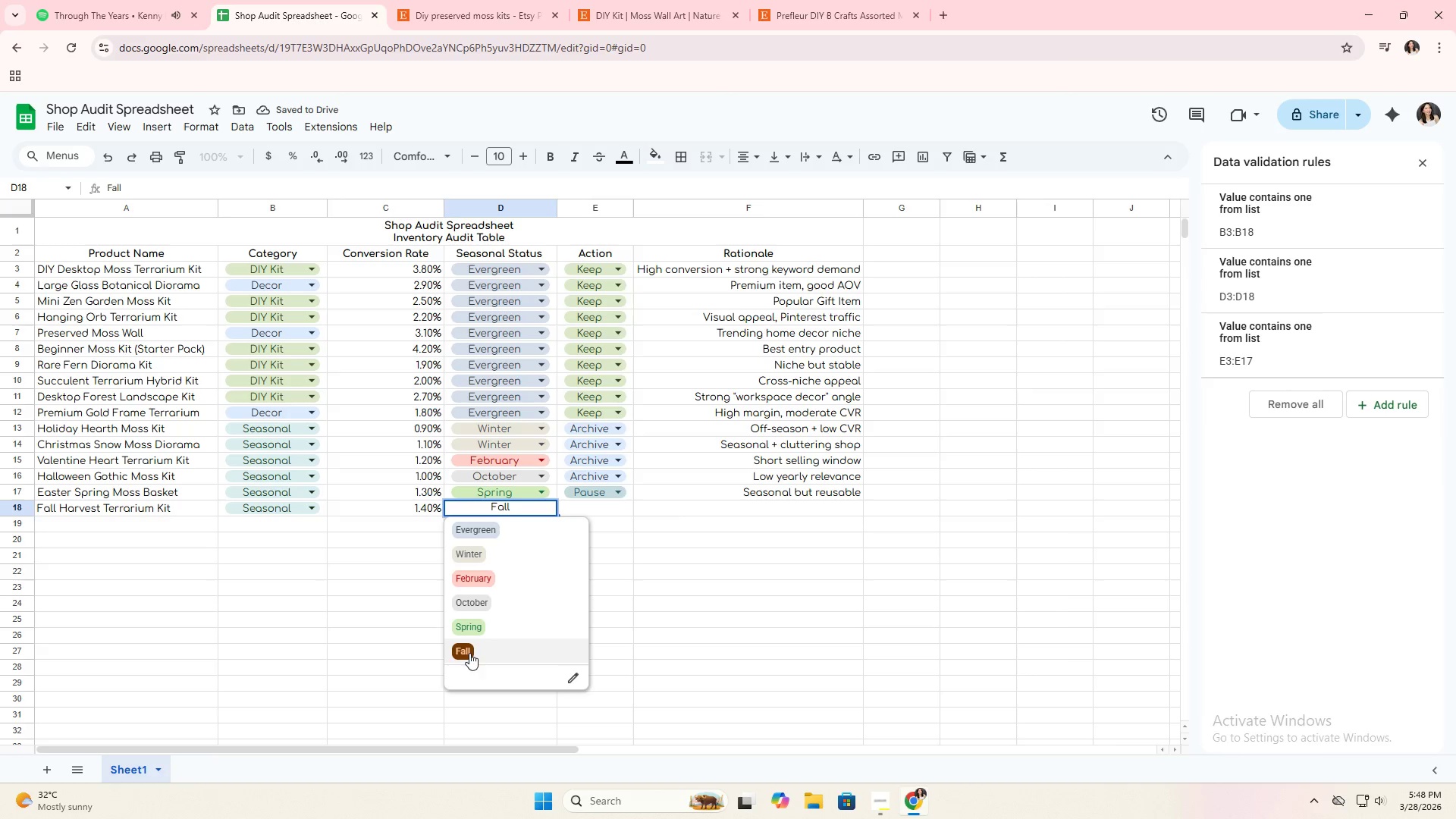 
left_click([576, 684])
 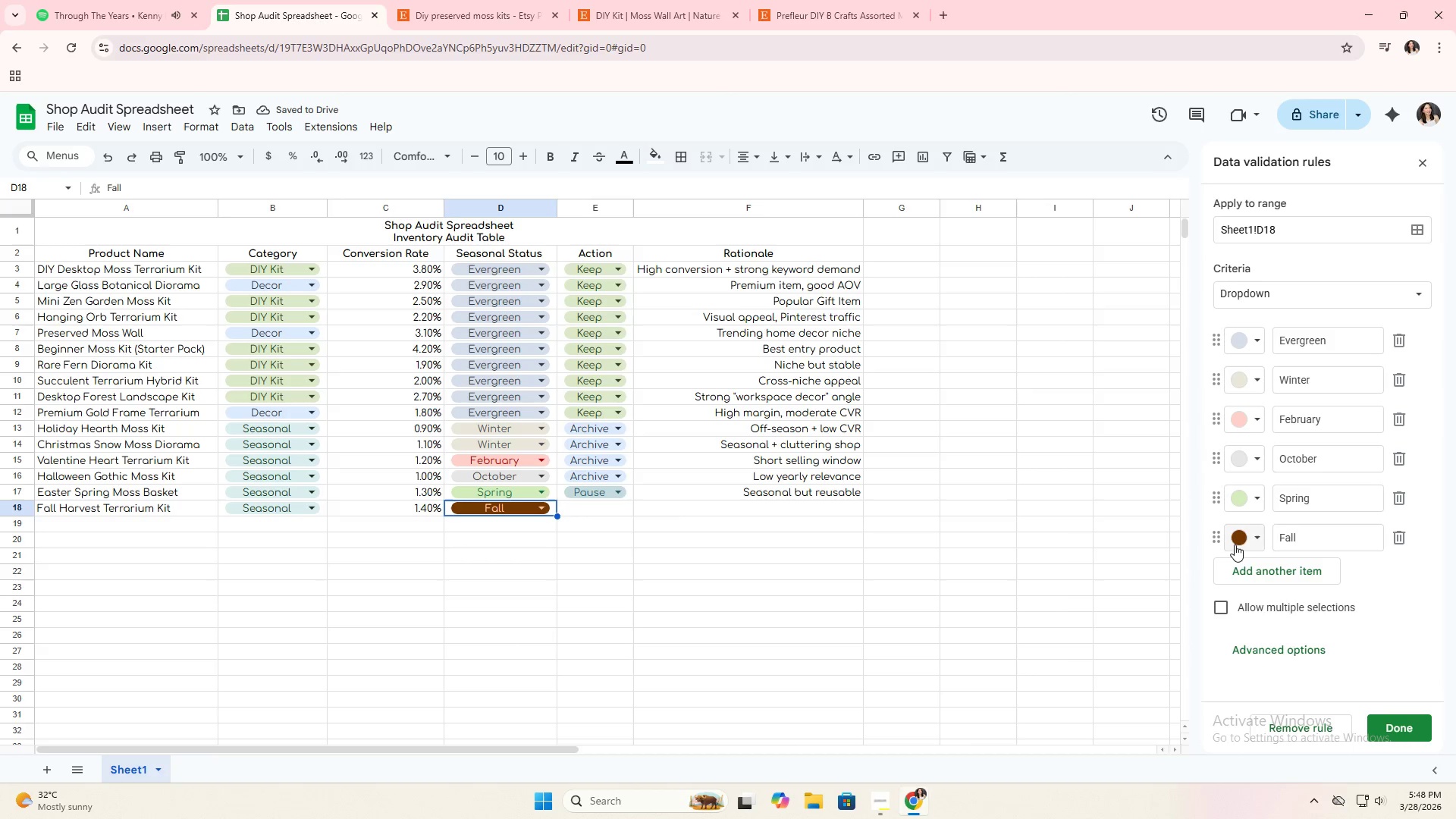 
left_click([1240, 541])
 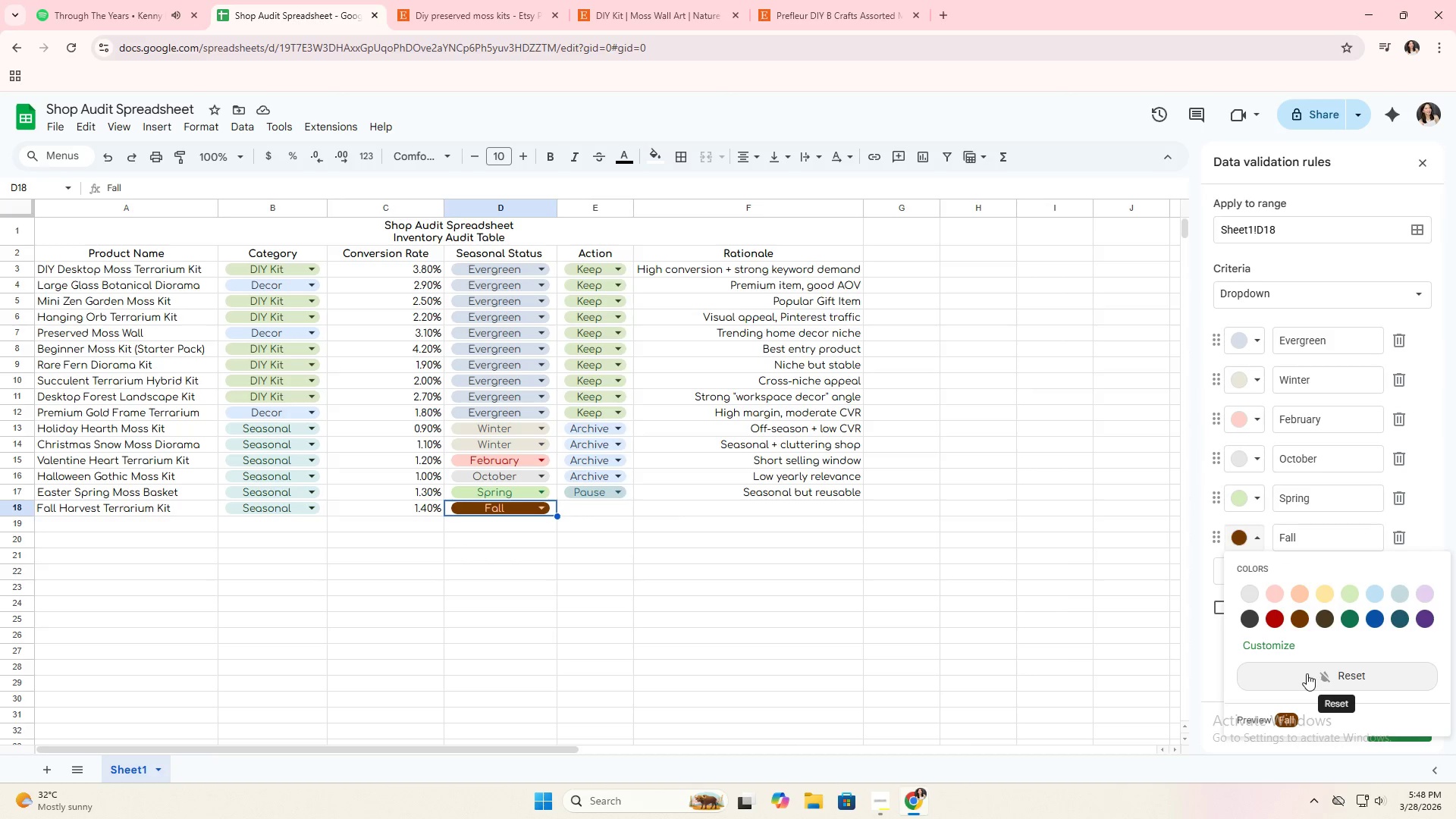 
left_click([1267, 646])
 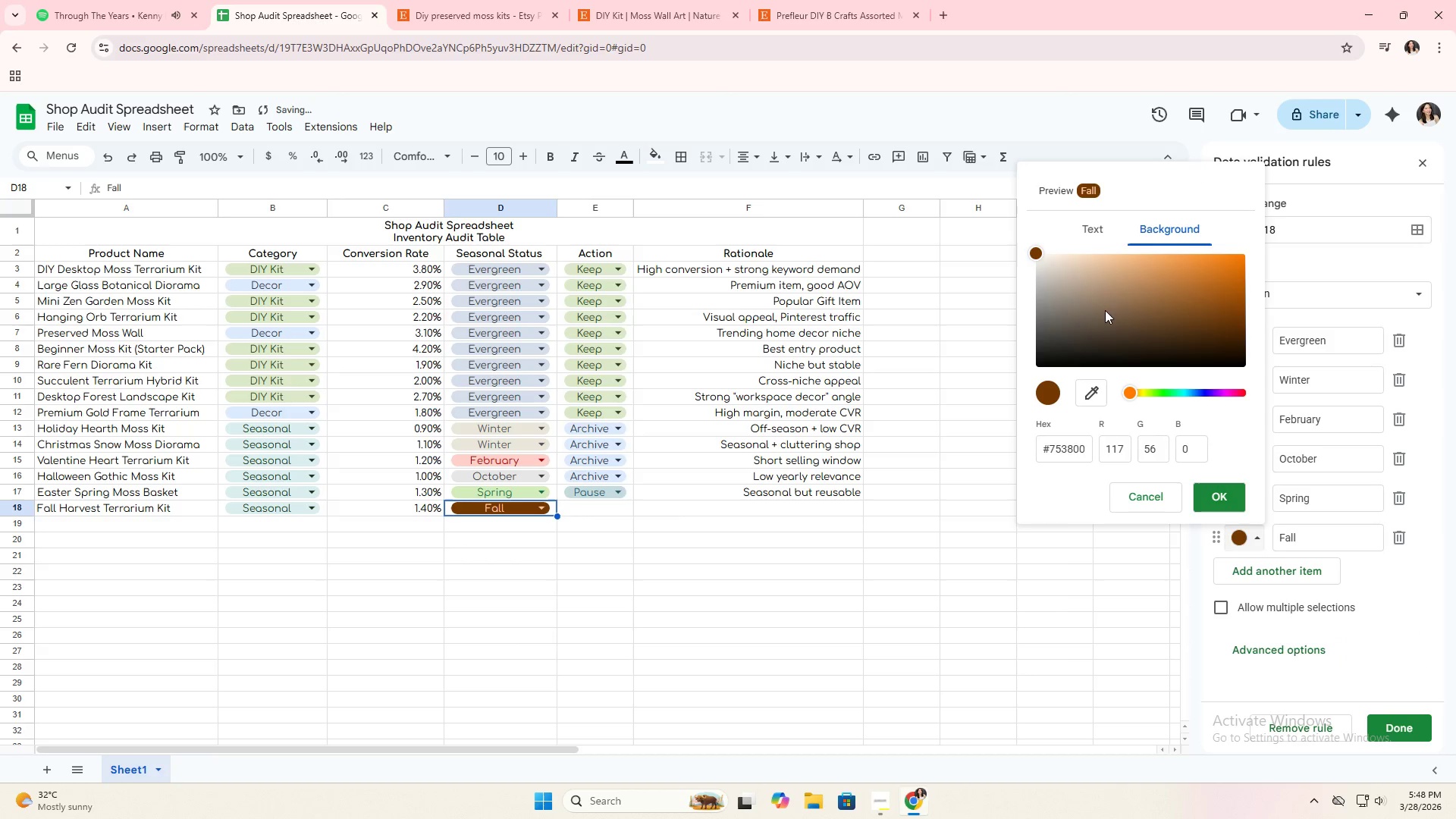 
left_click_drag(start_coordinate=[1086, 271], to_coordinate=[1092, 245])
 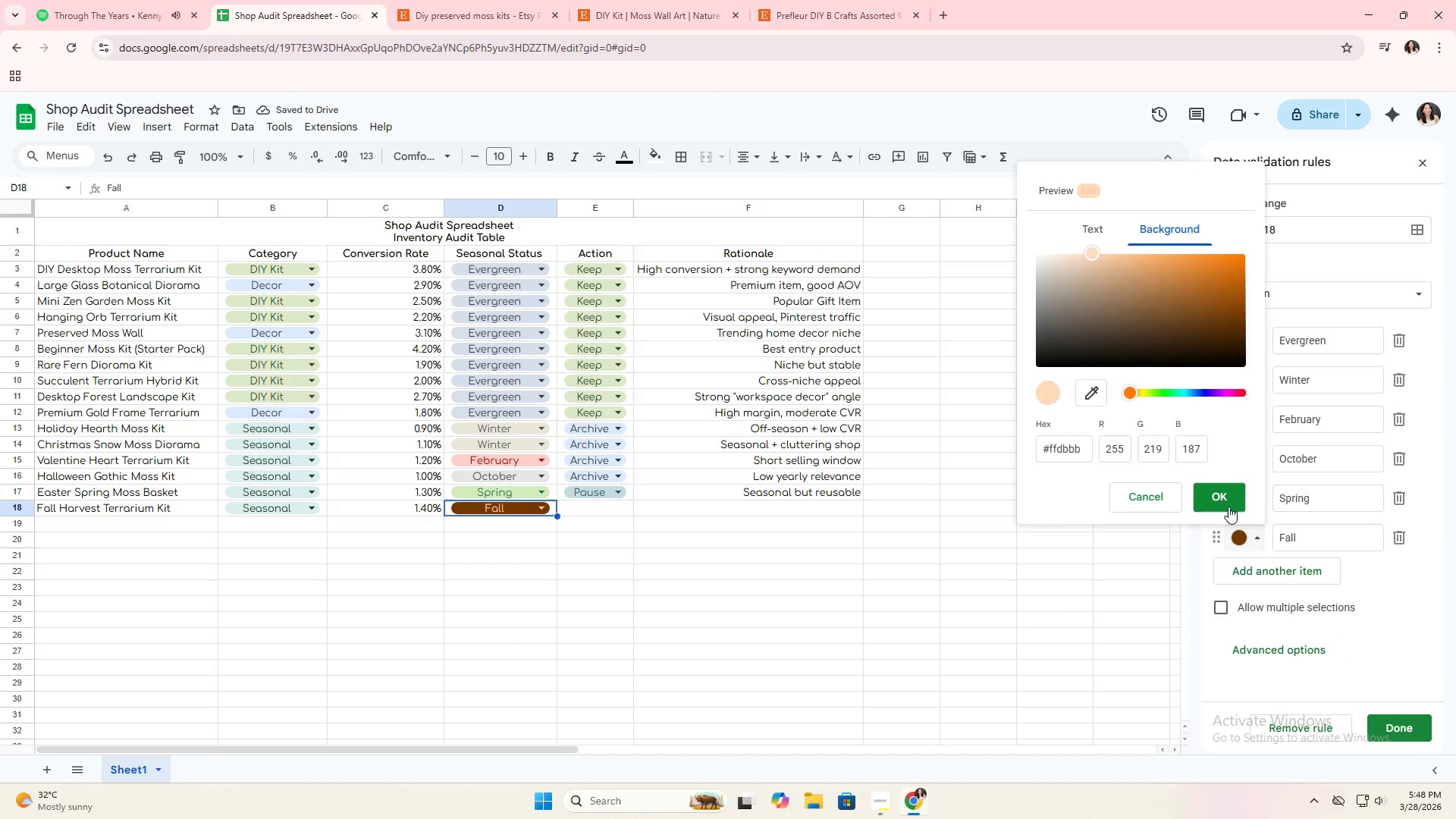 
left_click([1227, 500])
 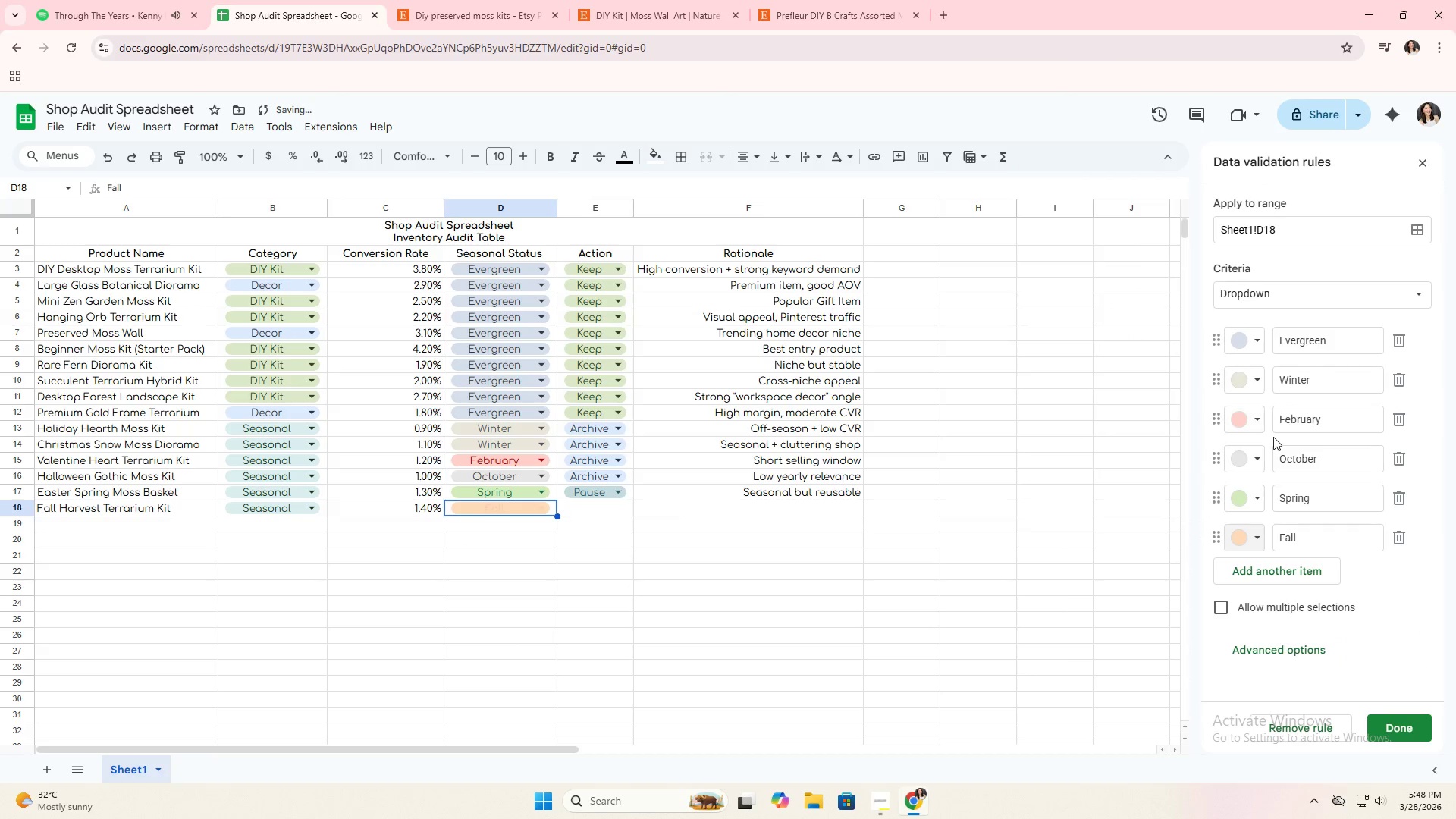 
left_click([1250, 535])
 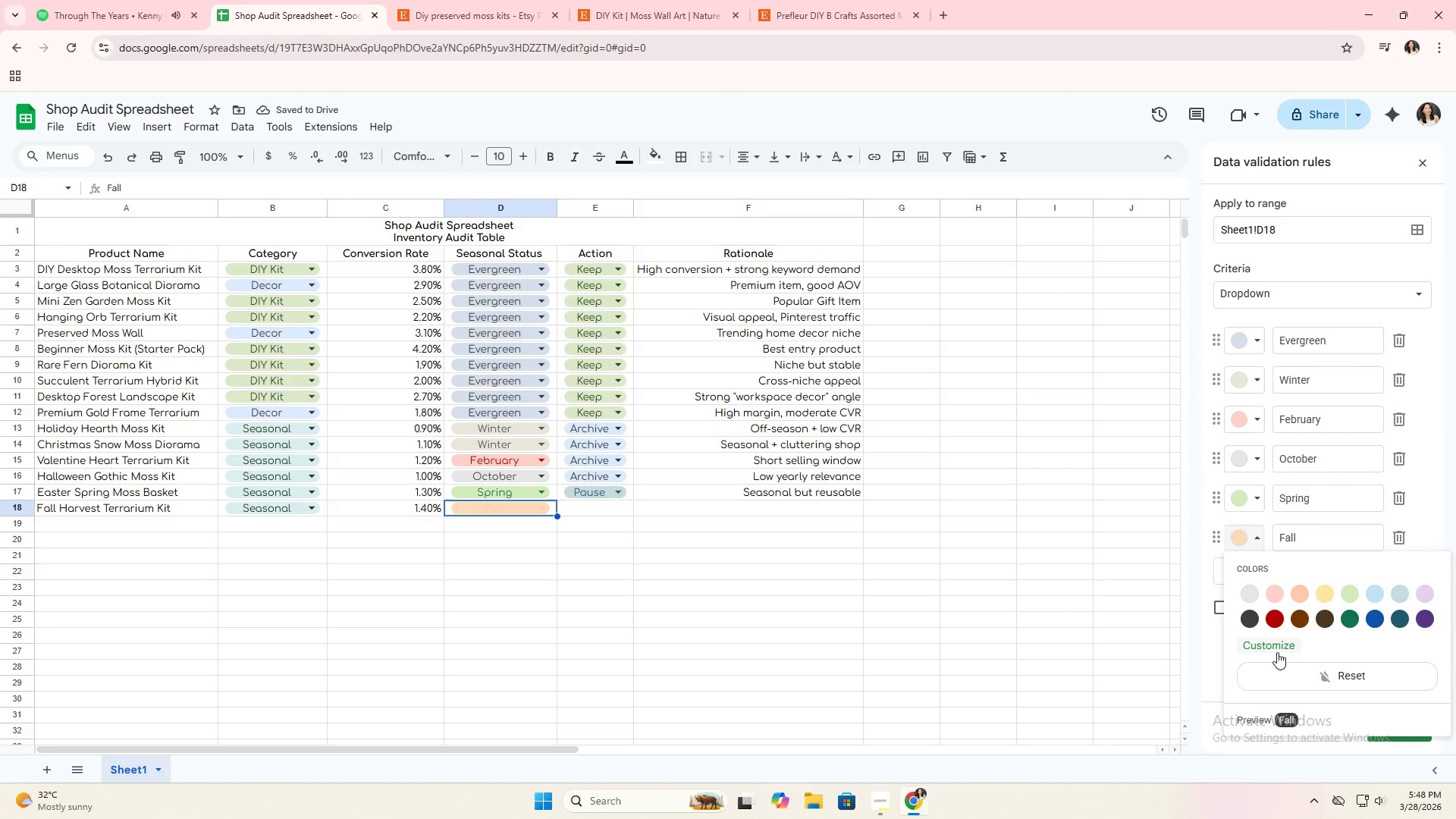 
left_click([1276, 648])
 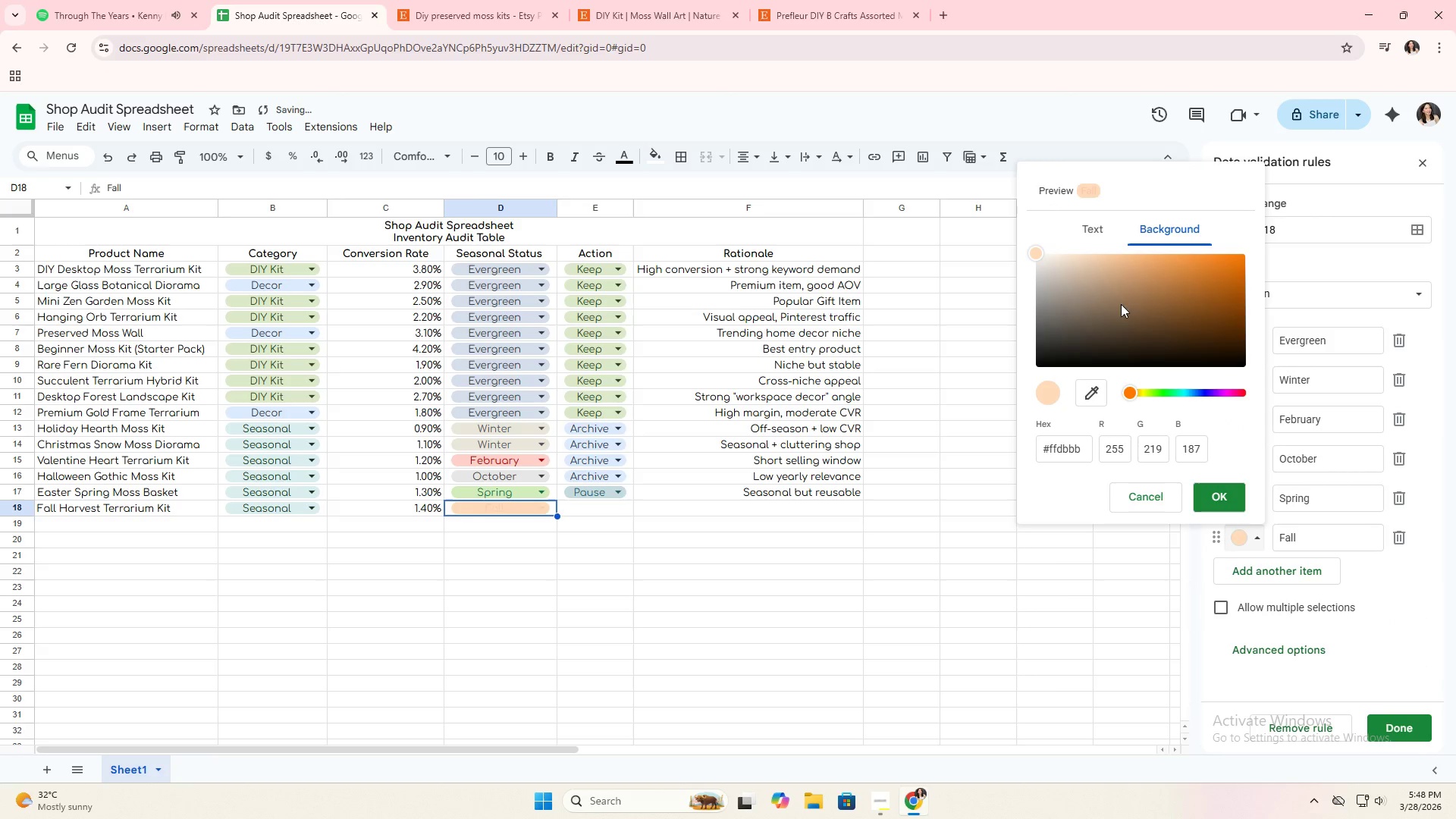 
left_click([1103, 277])
 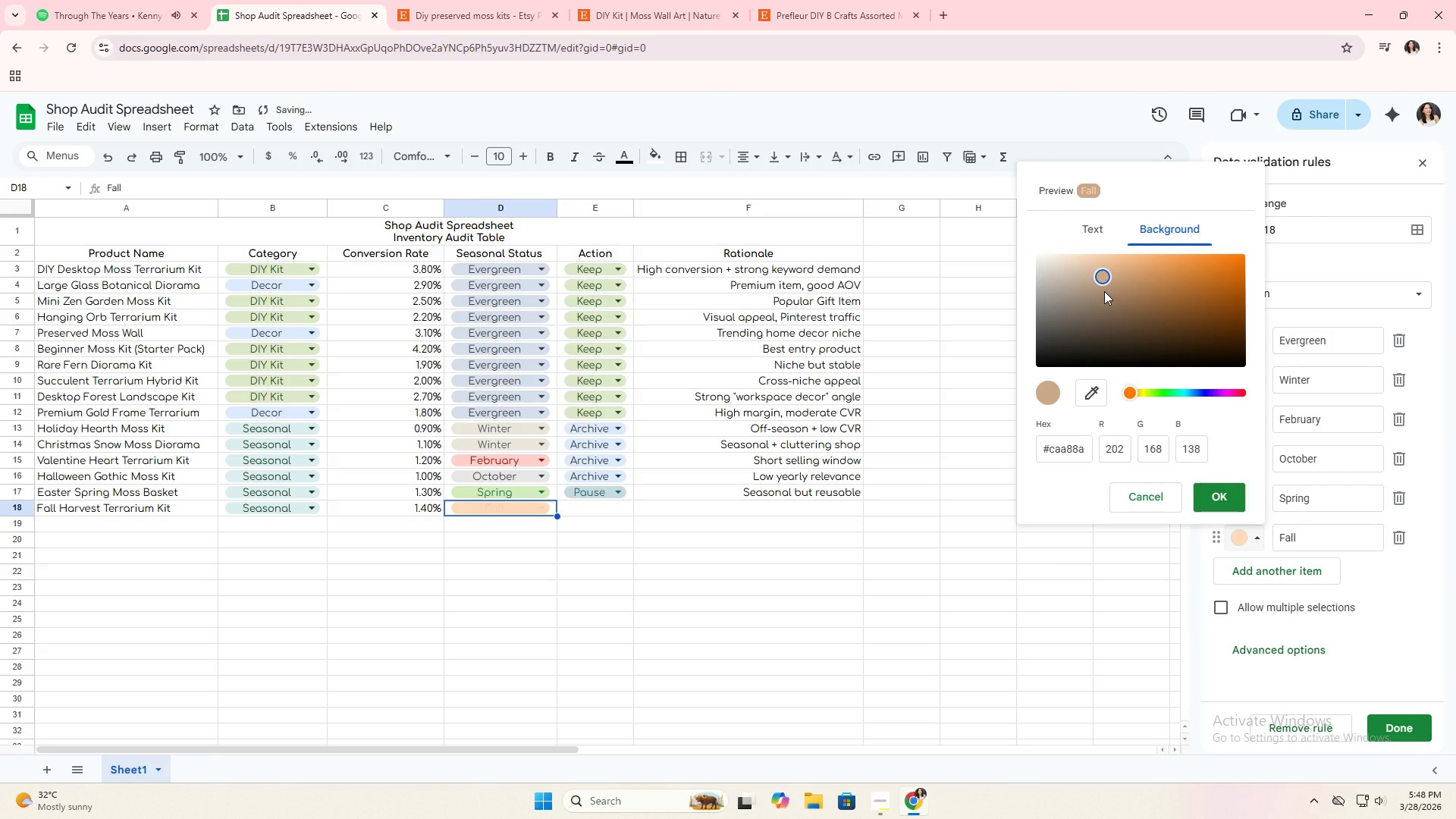 
left_click([1104, 291])
 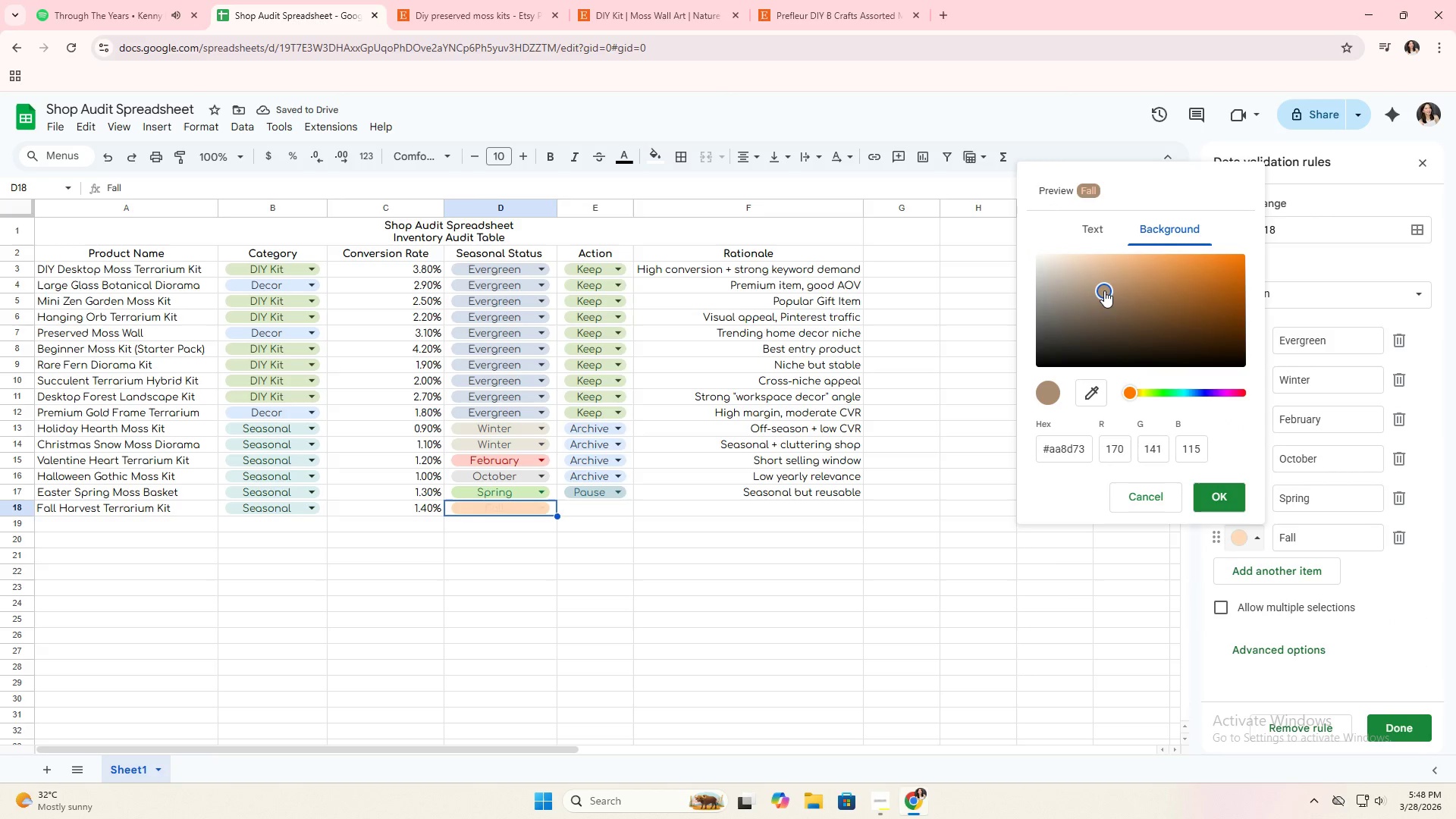 
left_click_drag(start_coordinate=[1104, 290], to_coordinate=[1104, 287])
 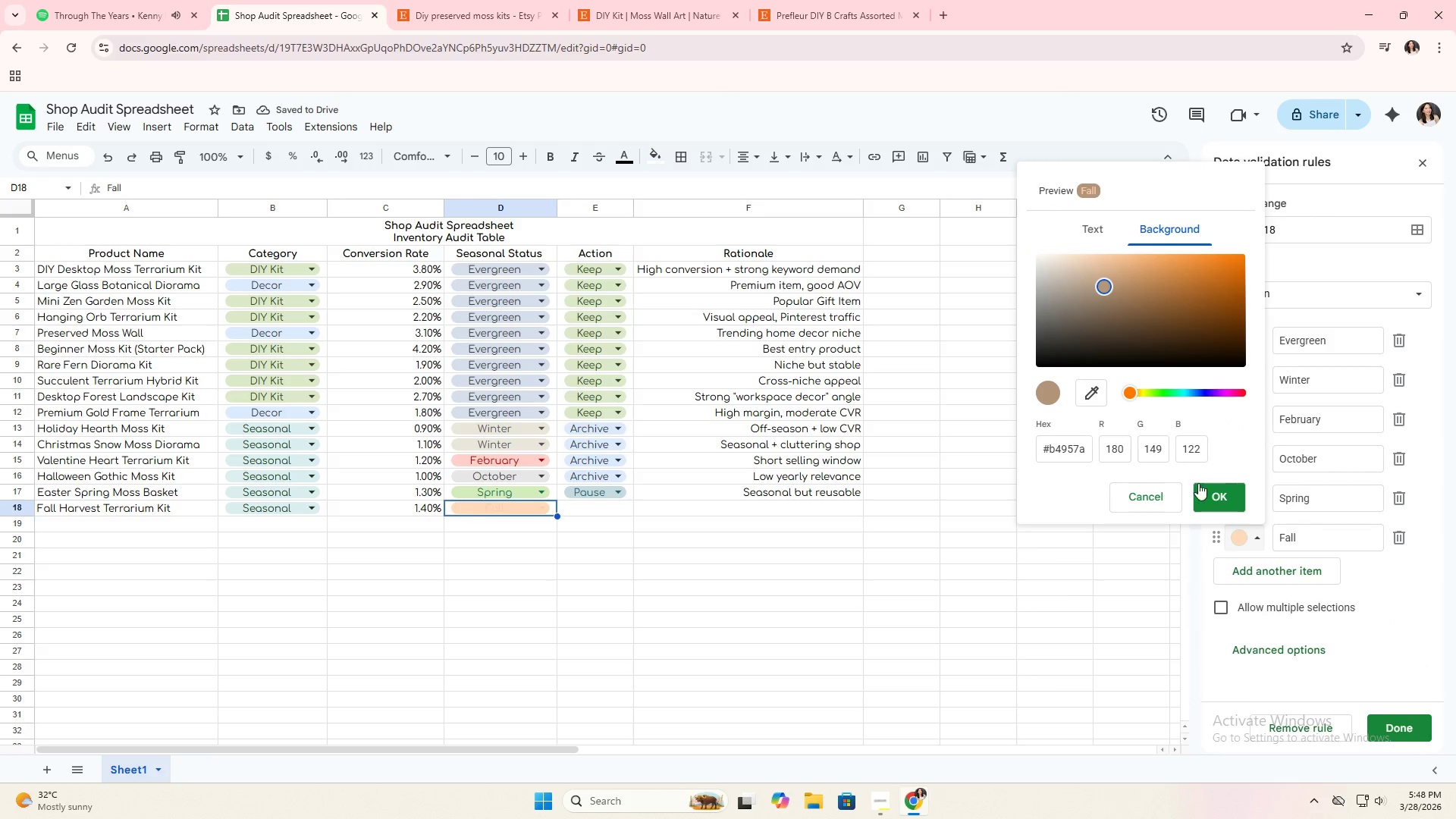 
left_click([1207, 489])
 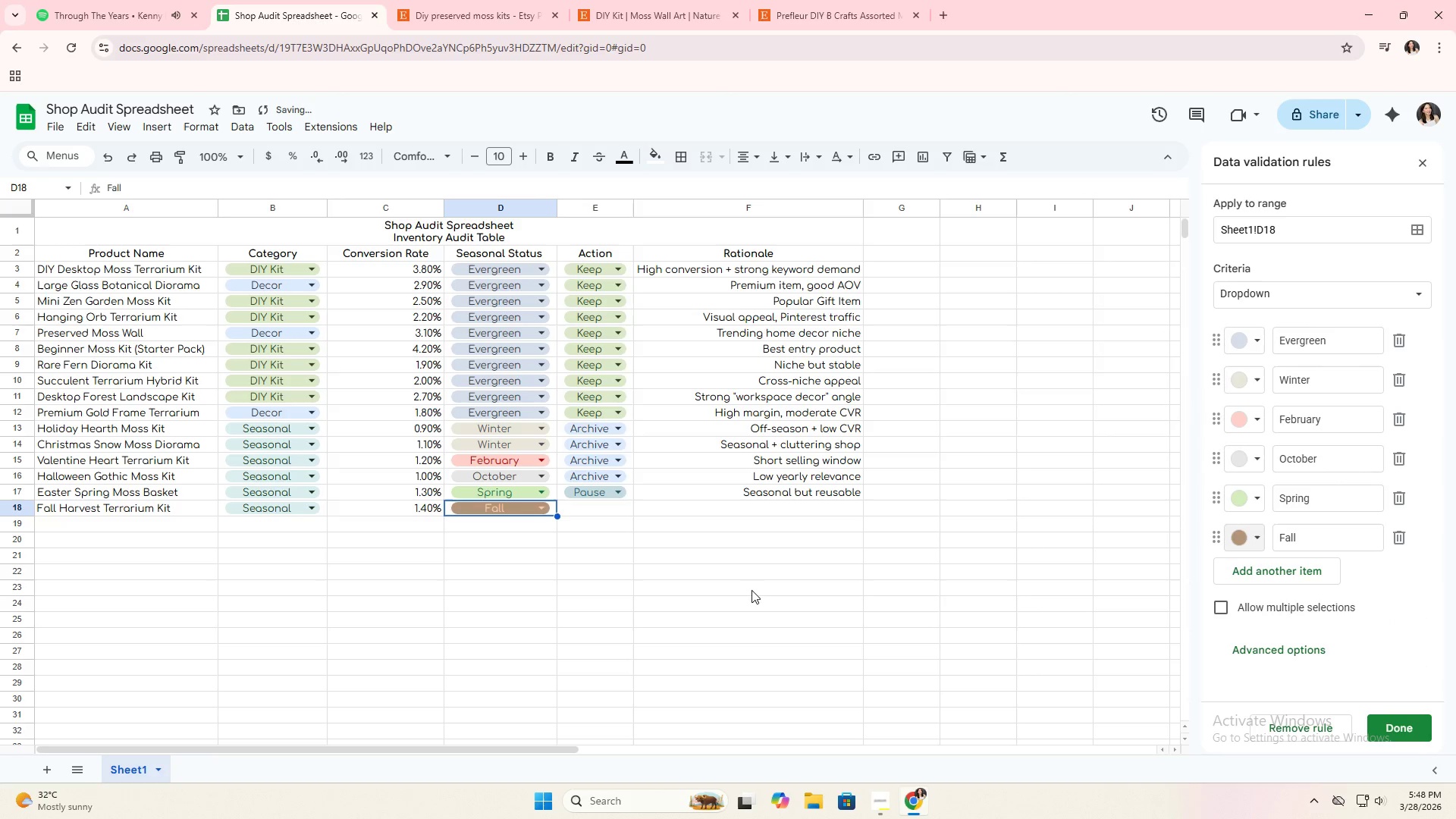 
left_click([679, 596])
 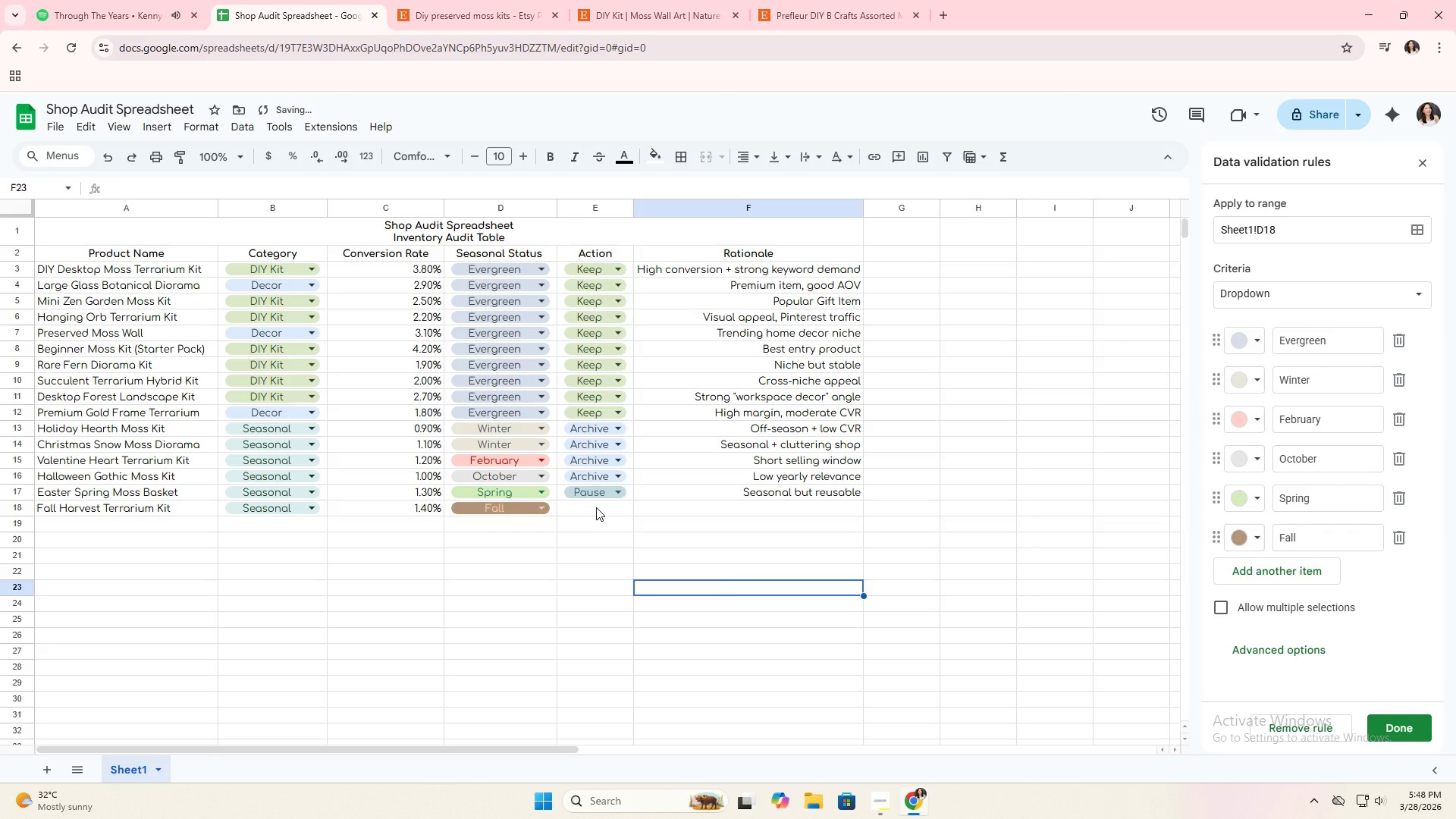 
left_click([595, 513])
 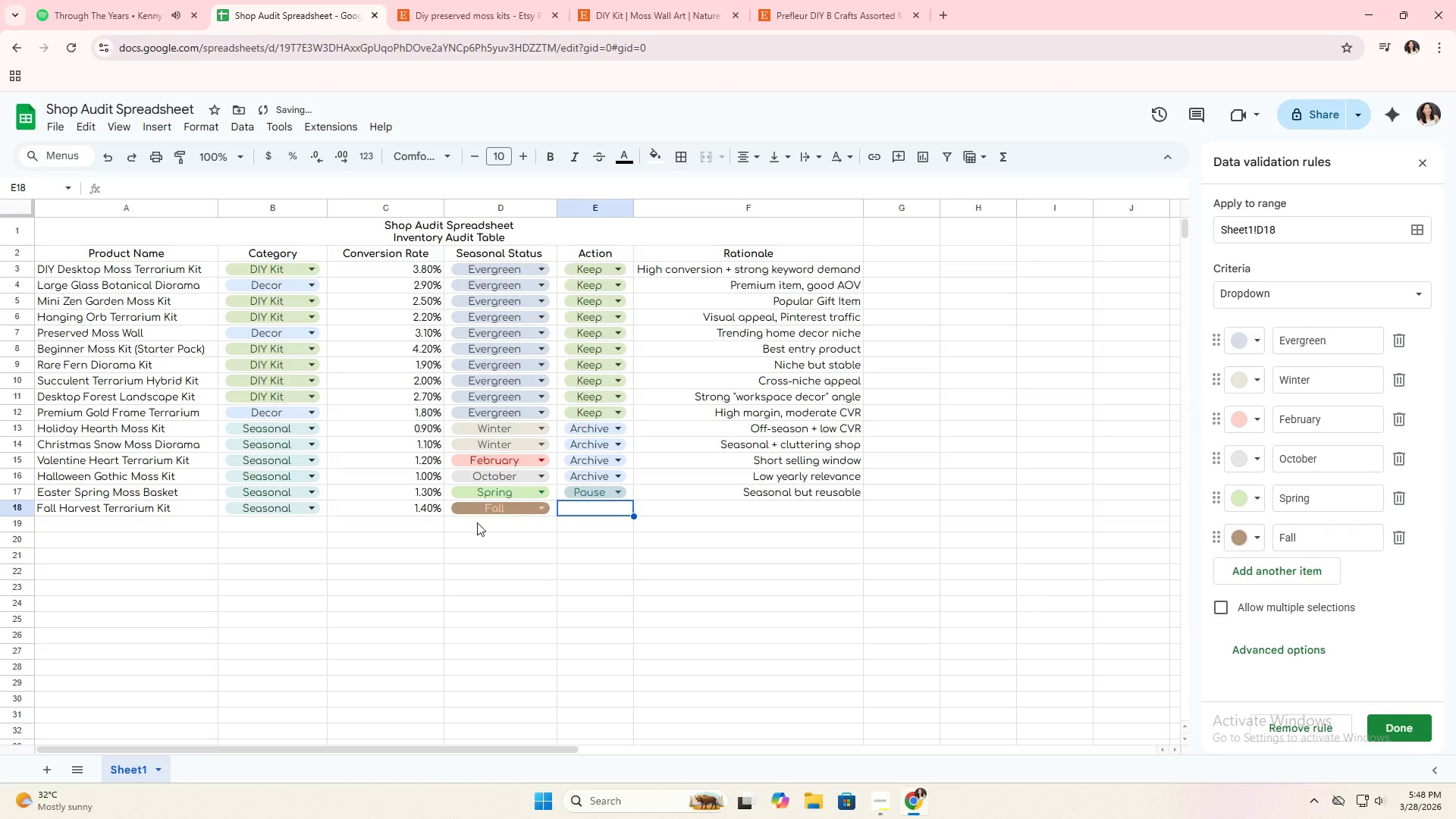 
left_click([509, 510])
 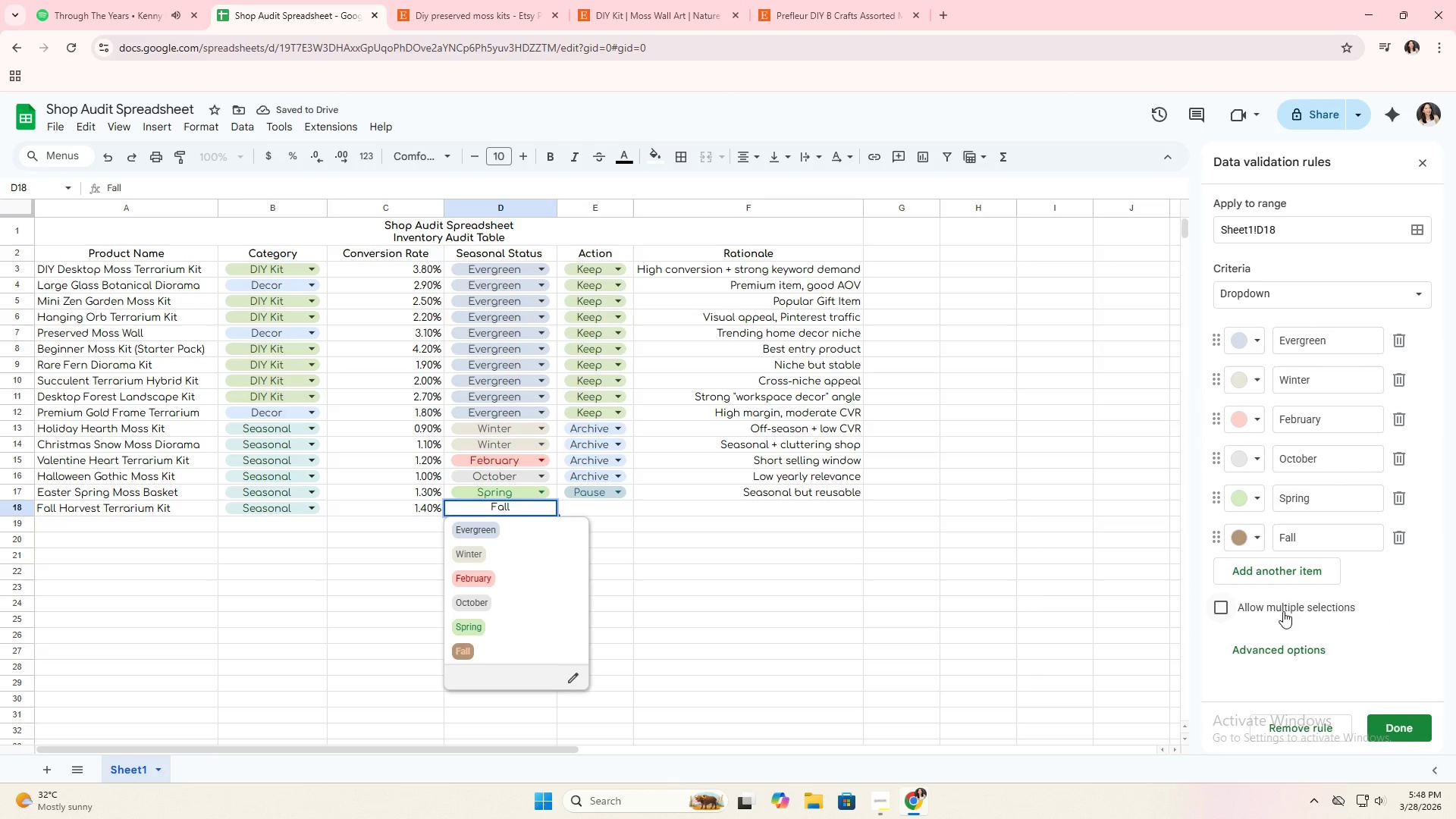 
left_click([1247, 535])
 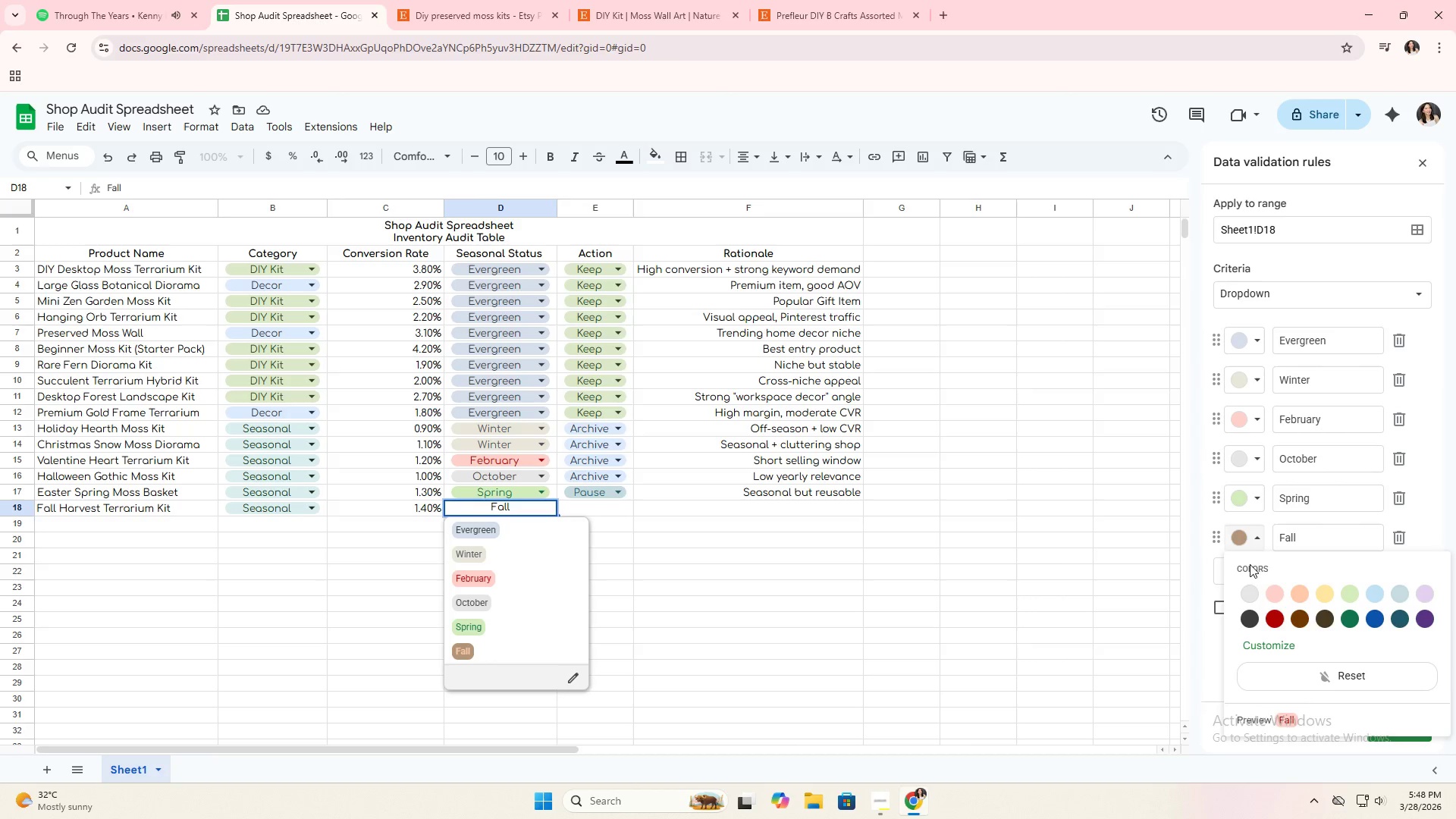 
left_click([1278, 643])
 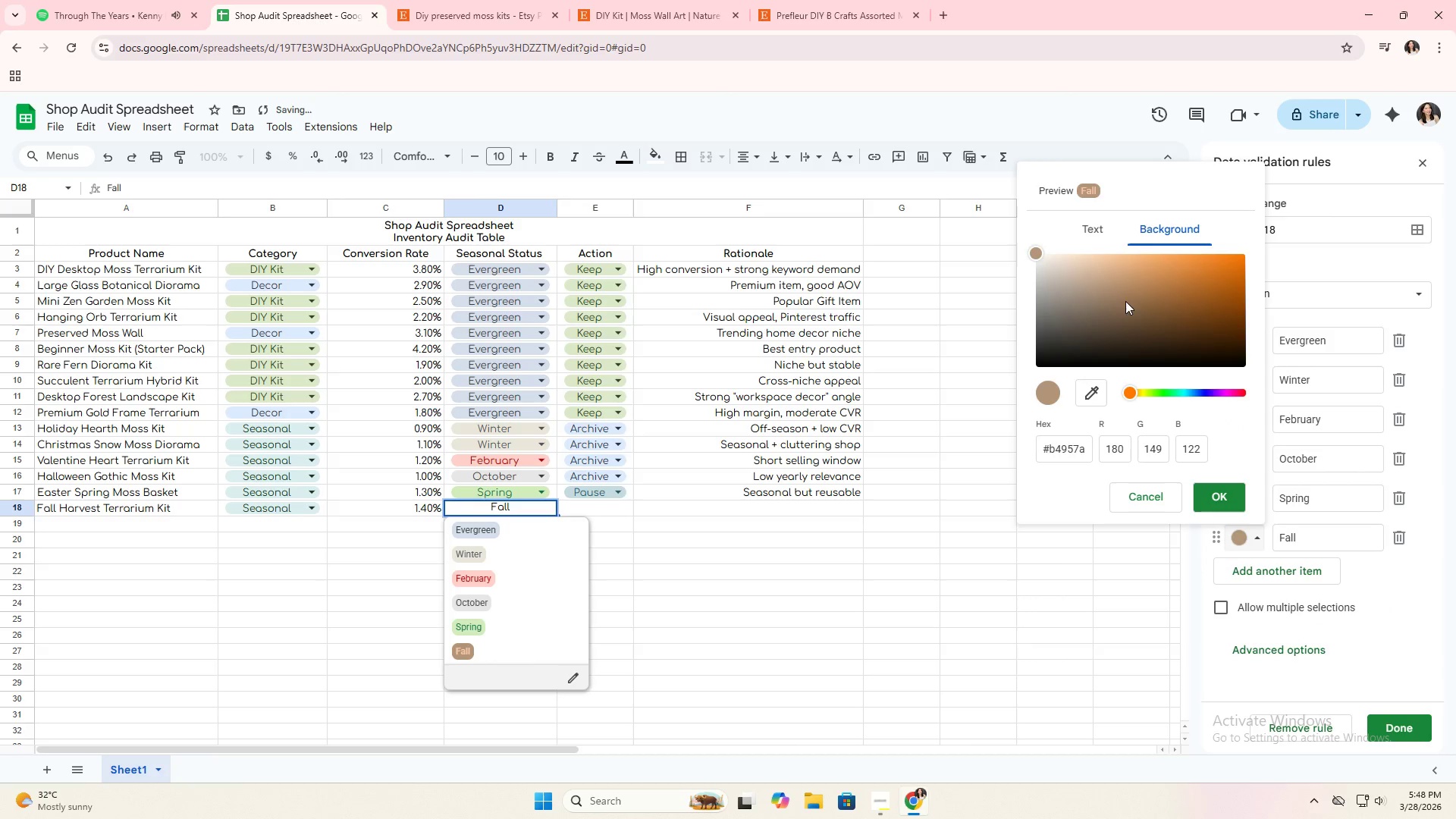 
left_click_drag(start_coordinate=[1102, 280], to_coordinate=[1053, 228])
 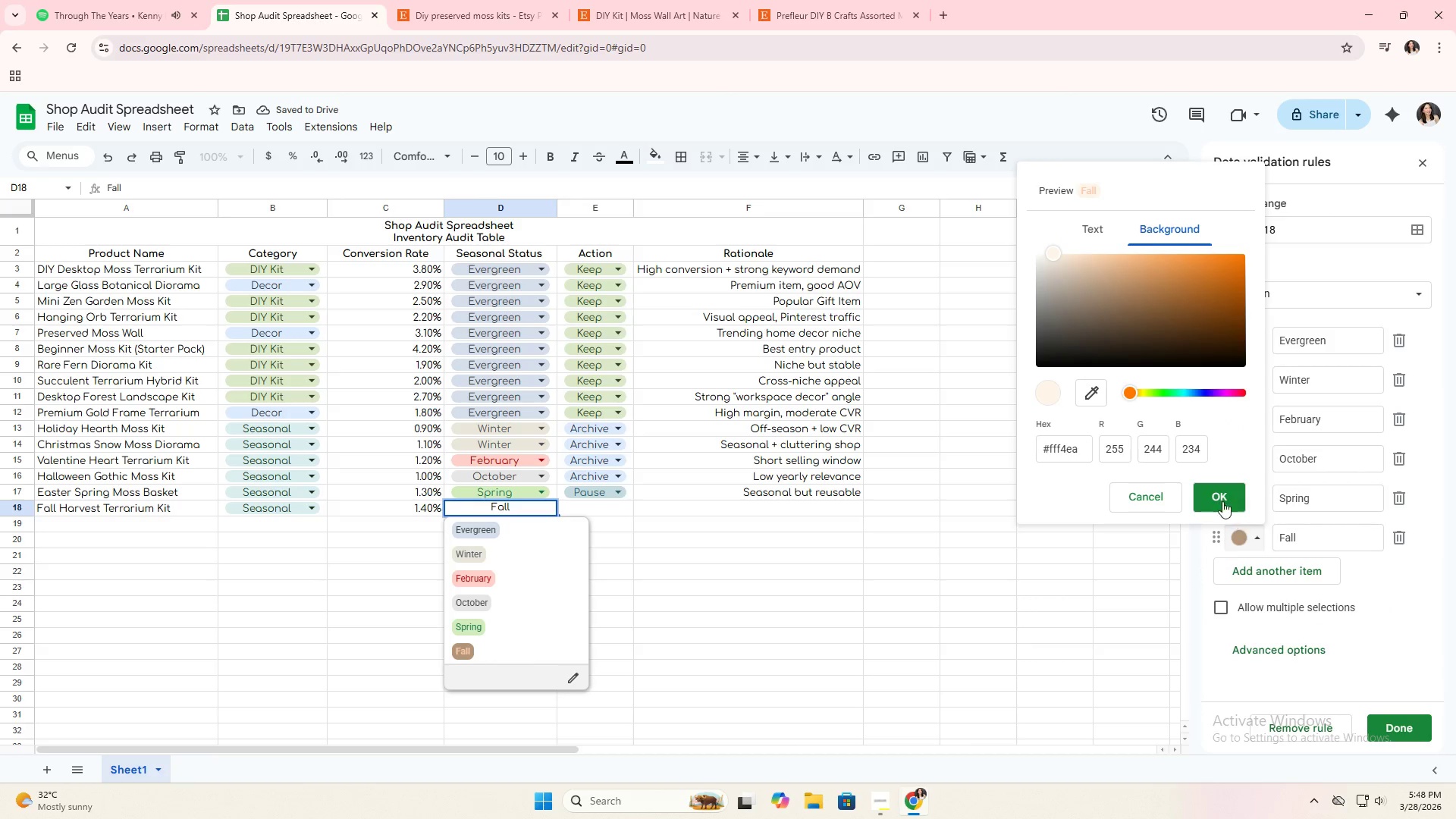 
left_click([1222, 493])
 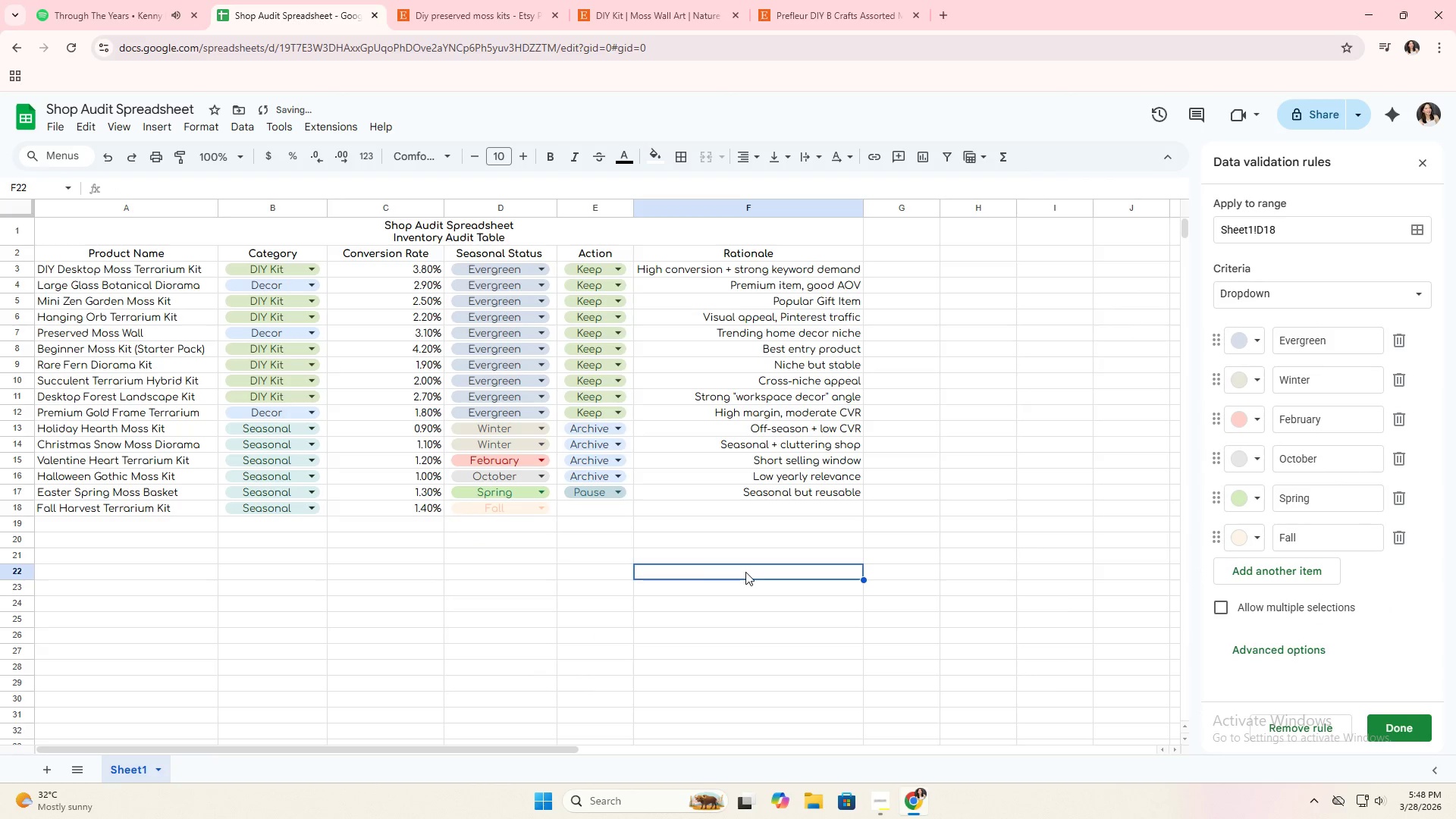 
double_click([626, 543])
 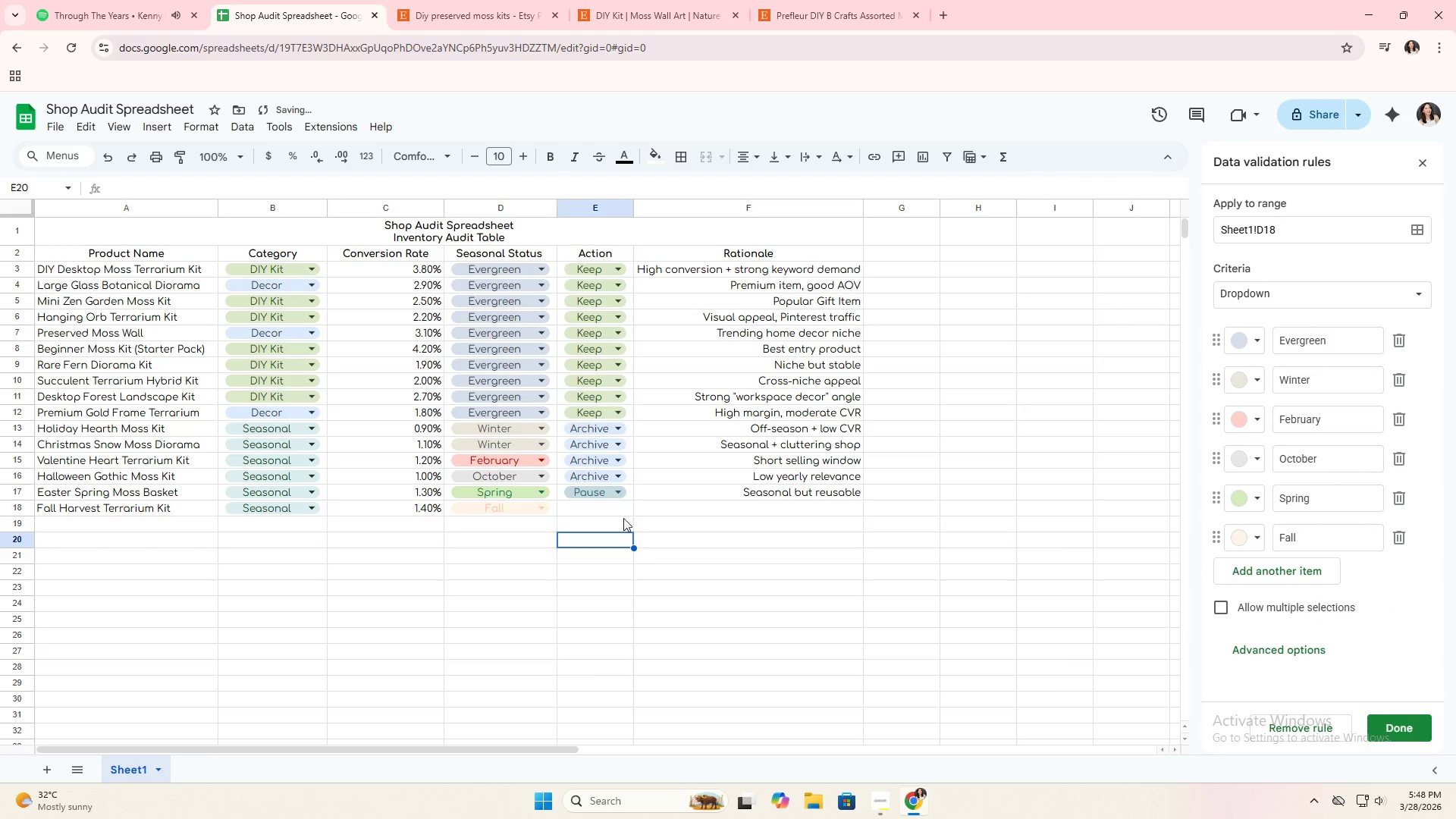 
left_click([625, 513])
 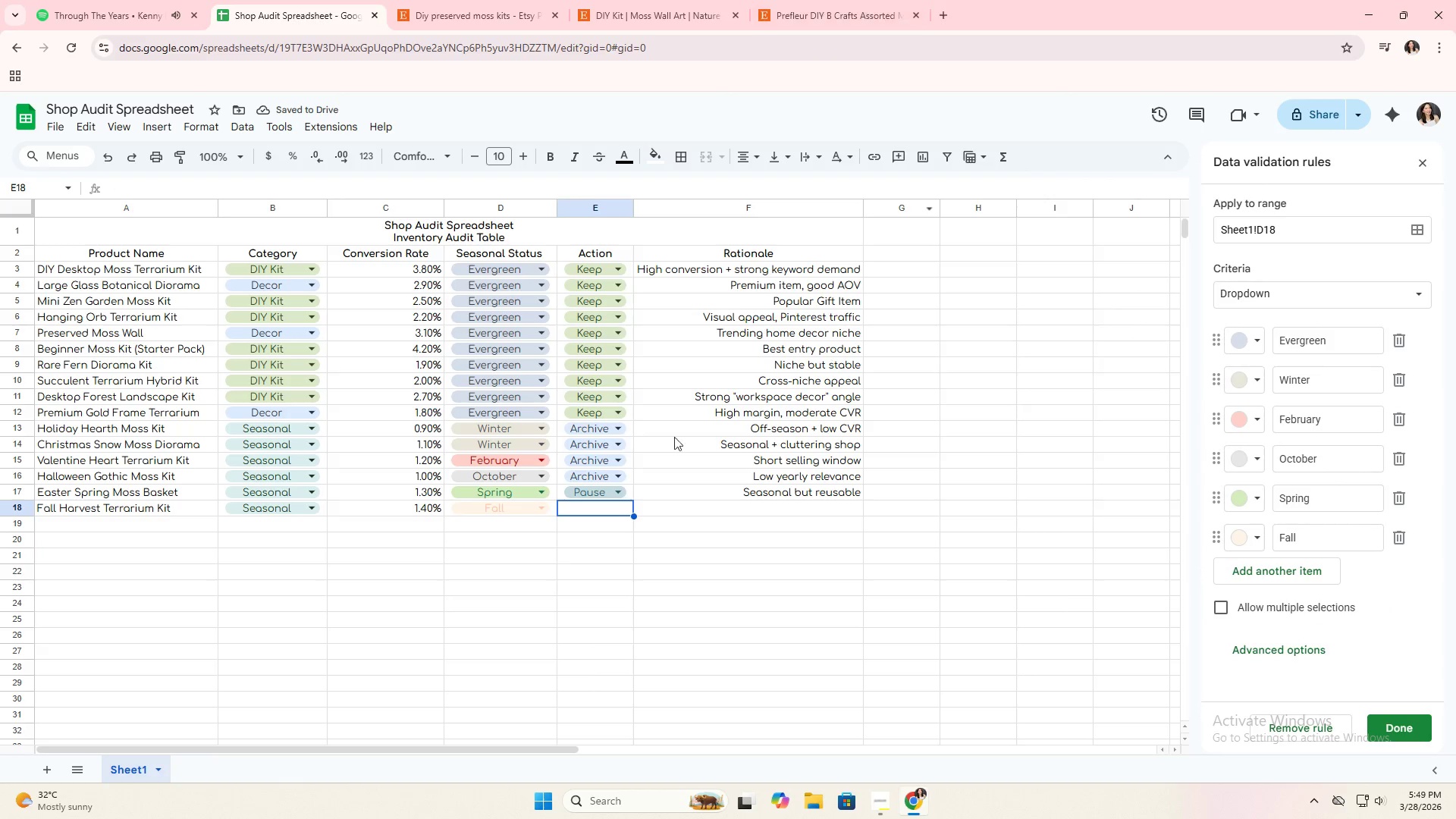 
left_click([493, 506])
 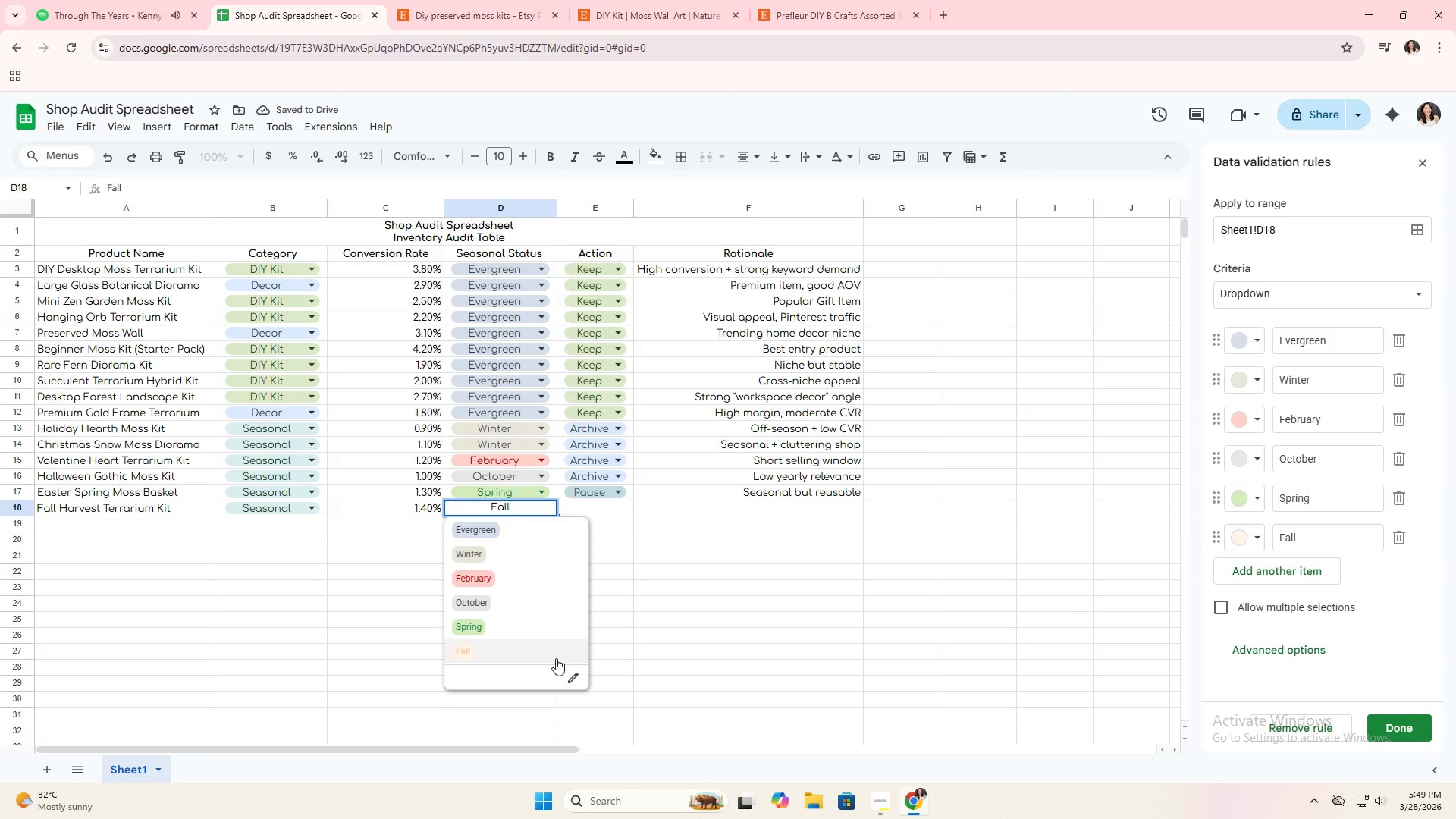 
left_click([566, 677])
 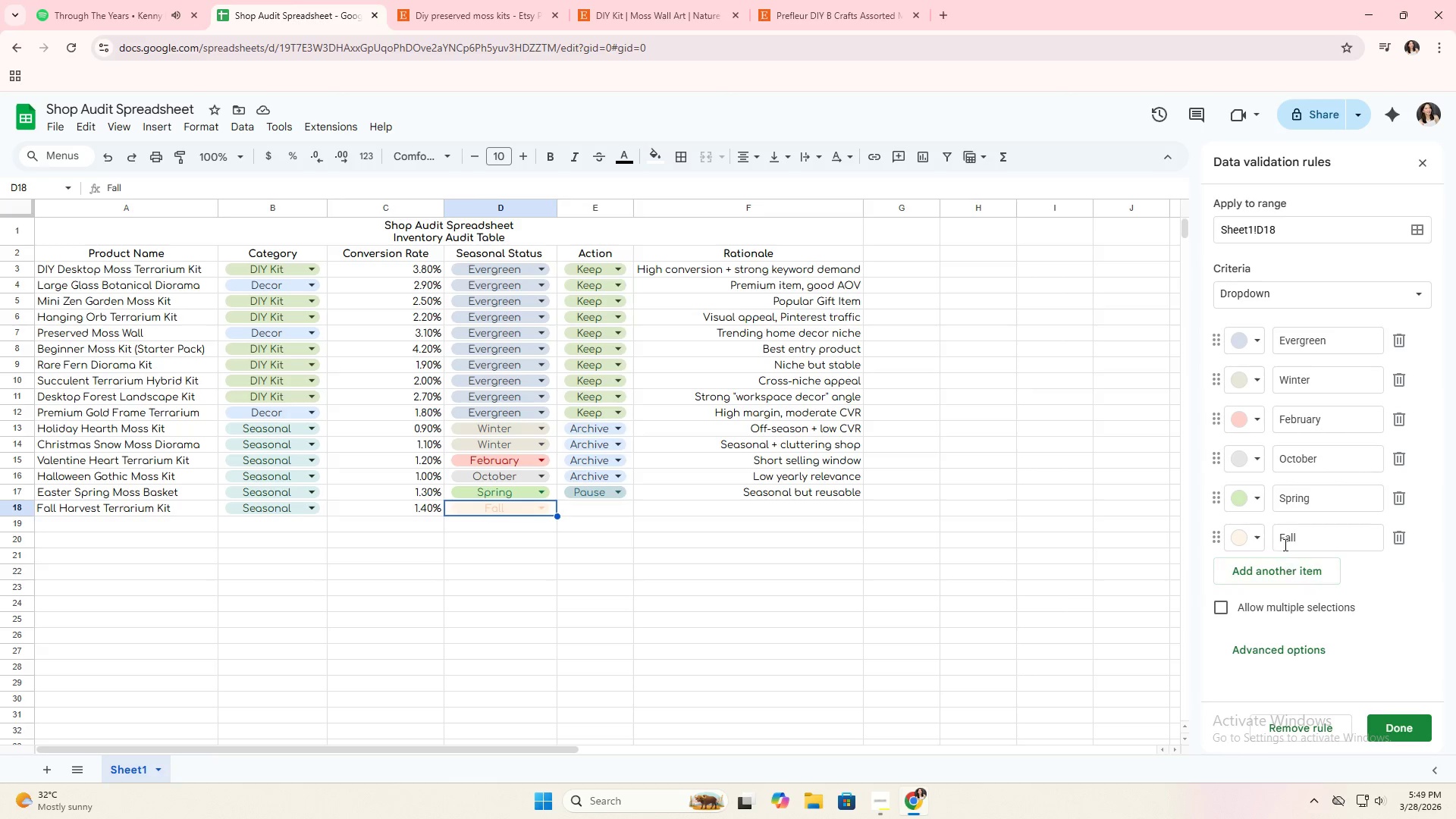 
double_click([1286, 541])
 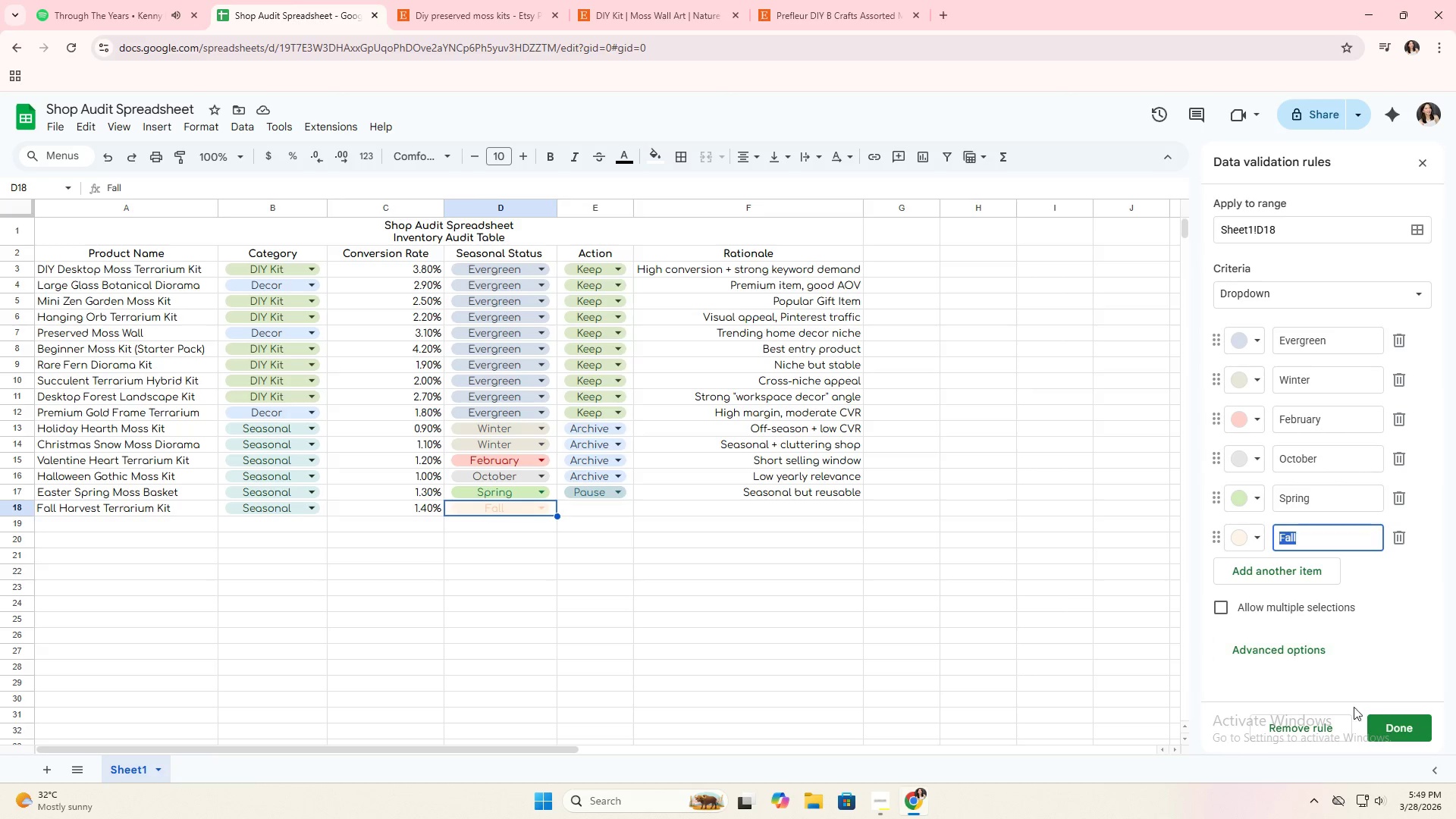 
left_click([1392, 724])
 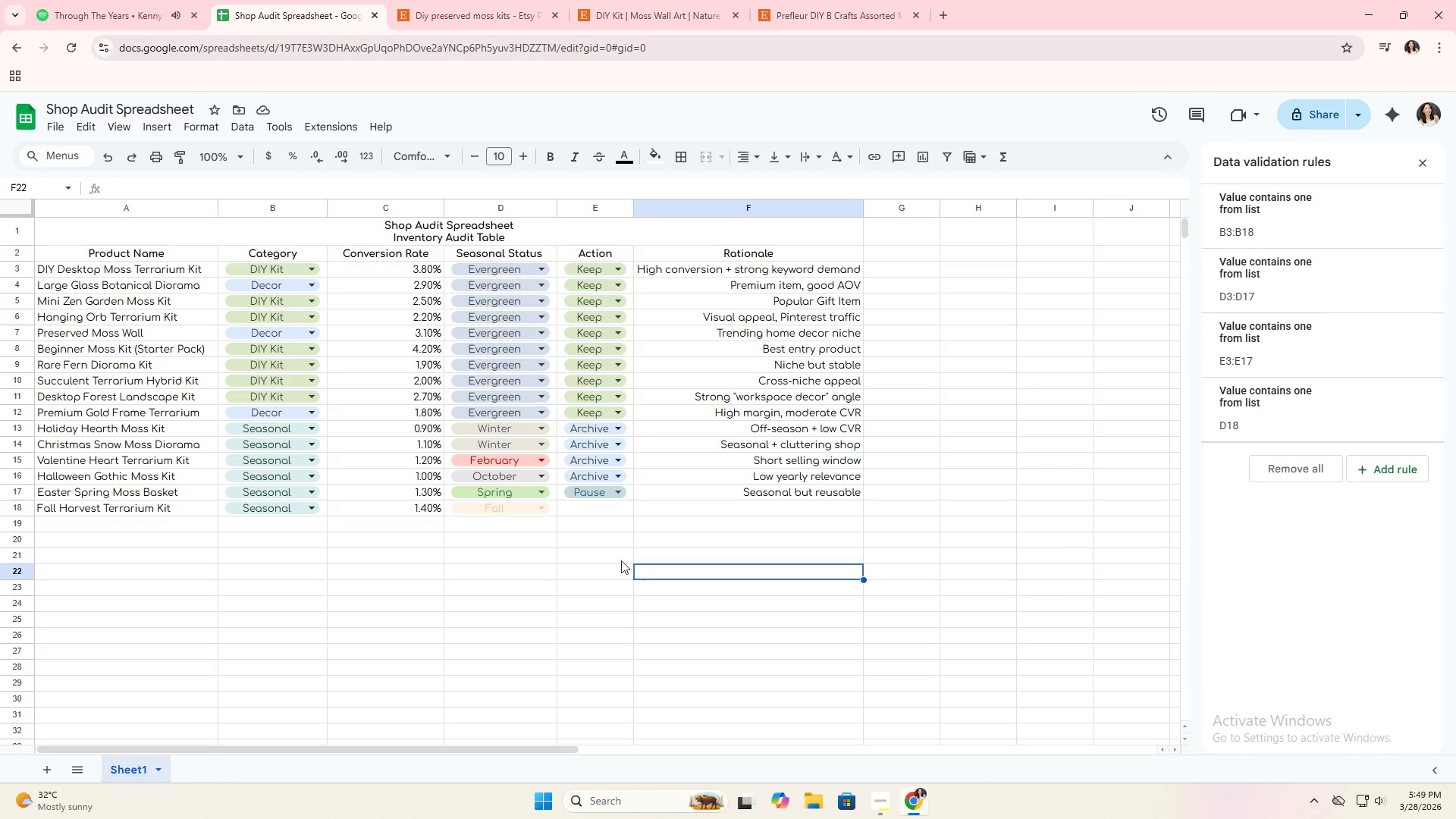 
double_click([584, 516])
 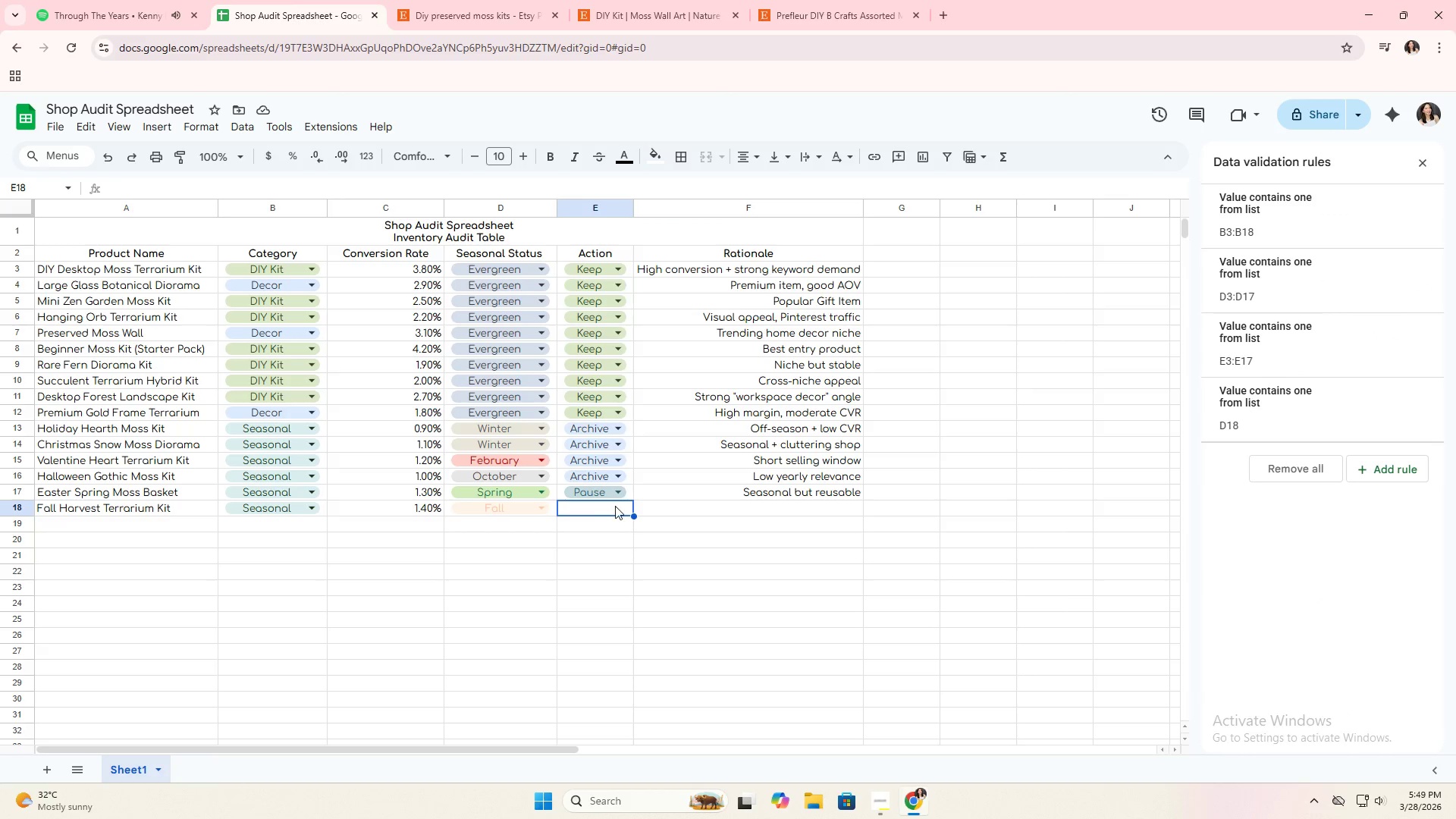 
left_click_drag(start_coordinate=[634, 500], to_coordinate=[632, 510])
 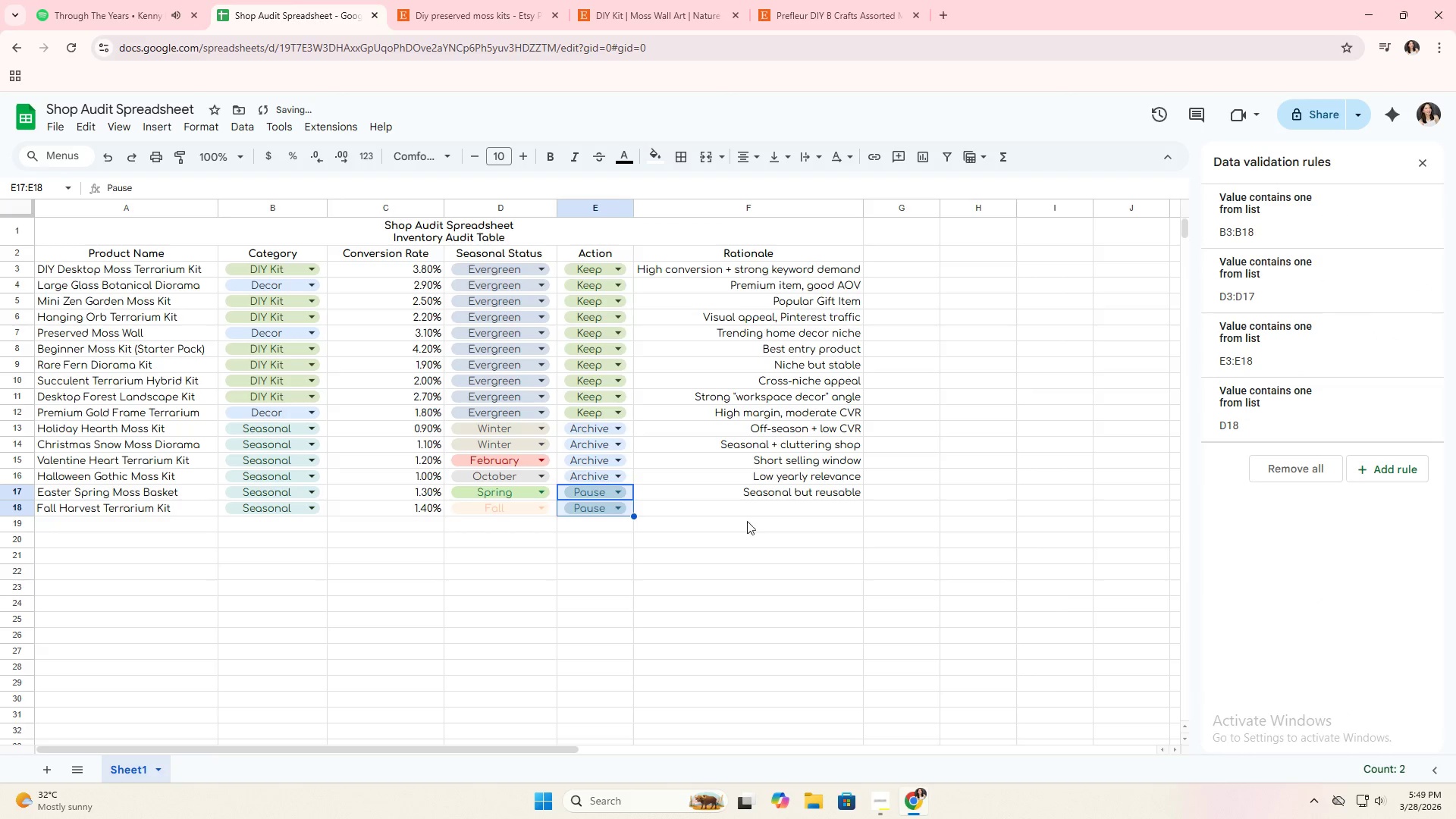 
left_click([758, 512])
 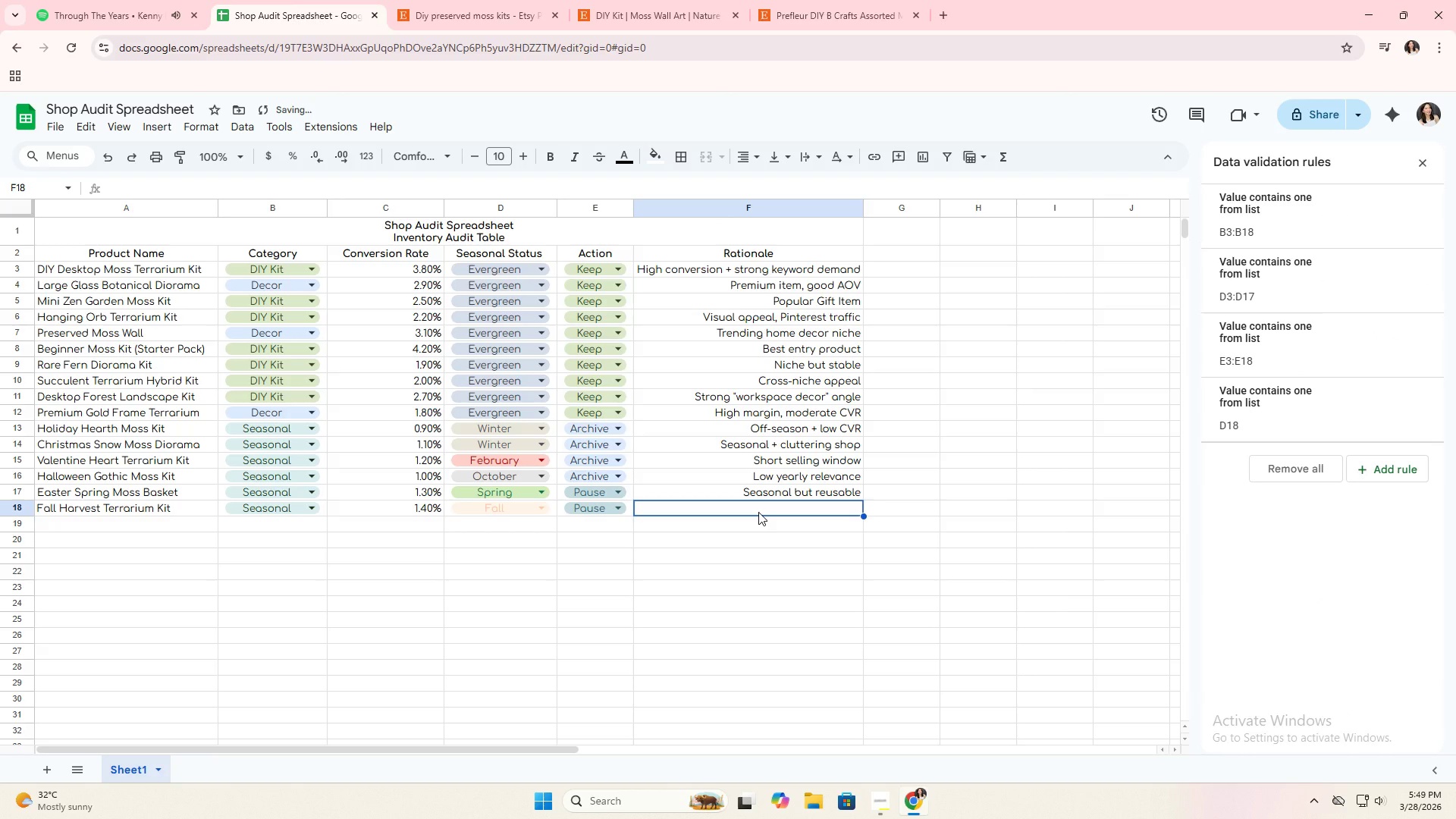 
type(Slightly below threshold)
 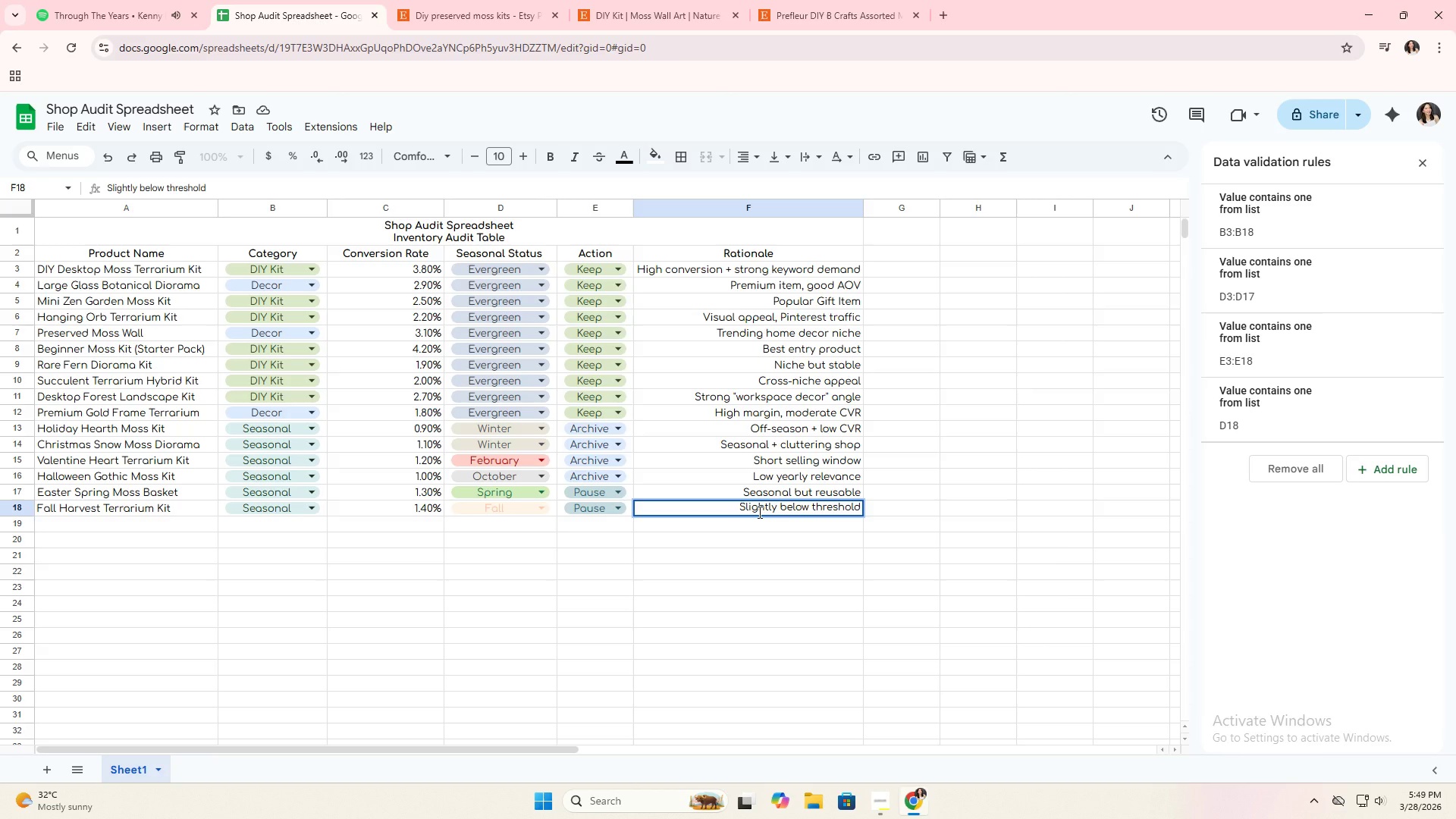 
key(Enter)
 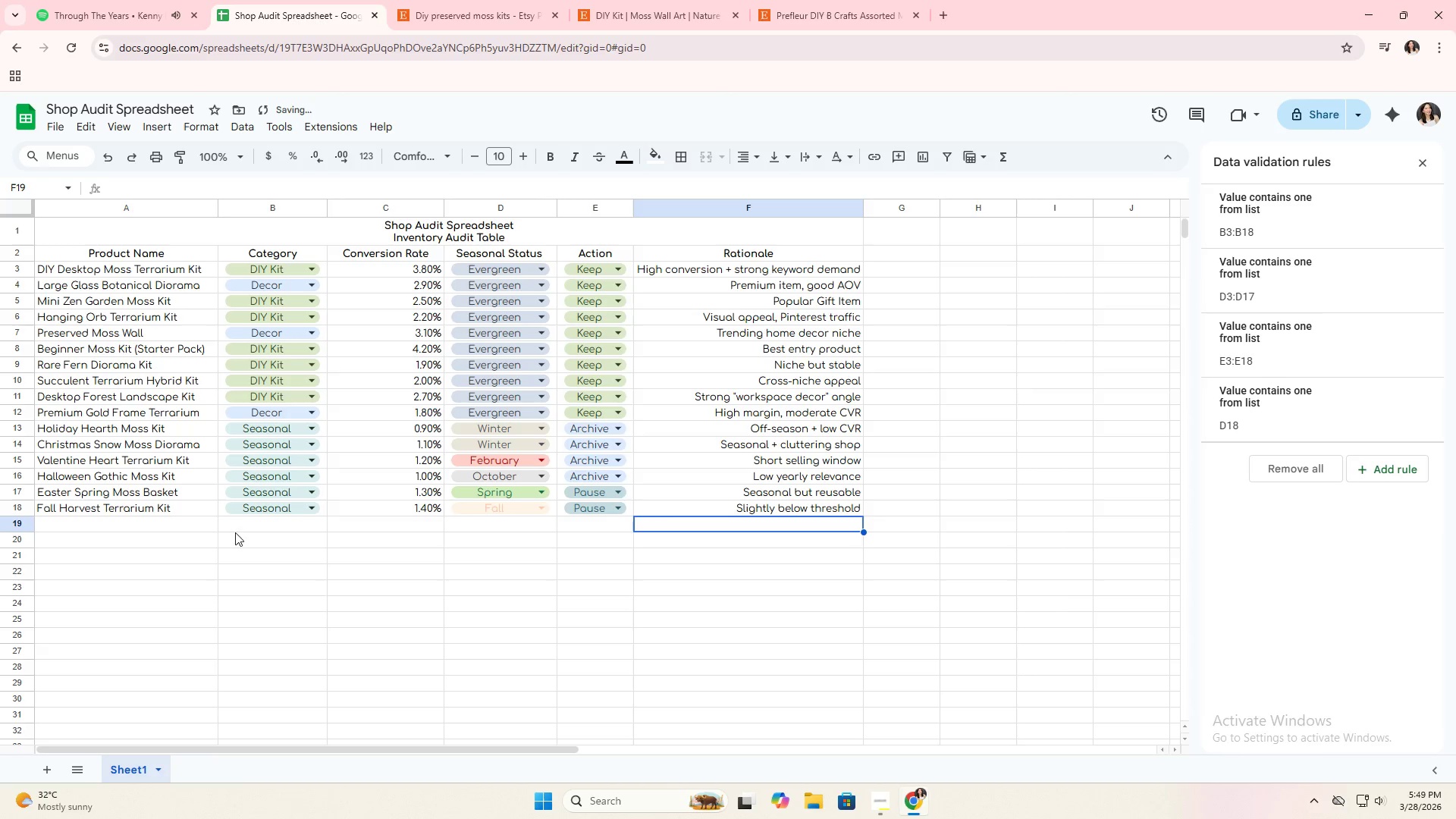 
left_click([184, 522])
 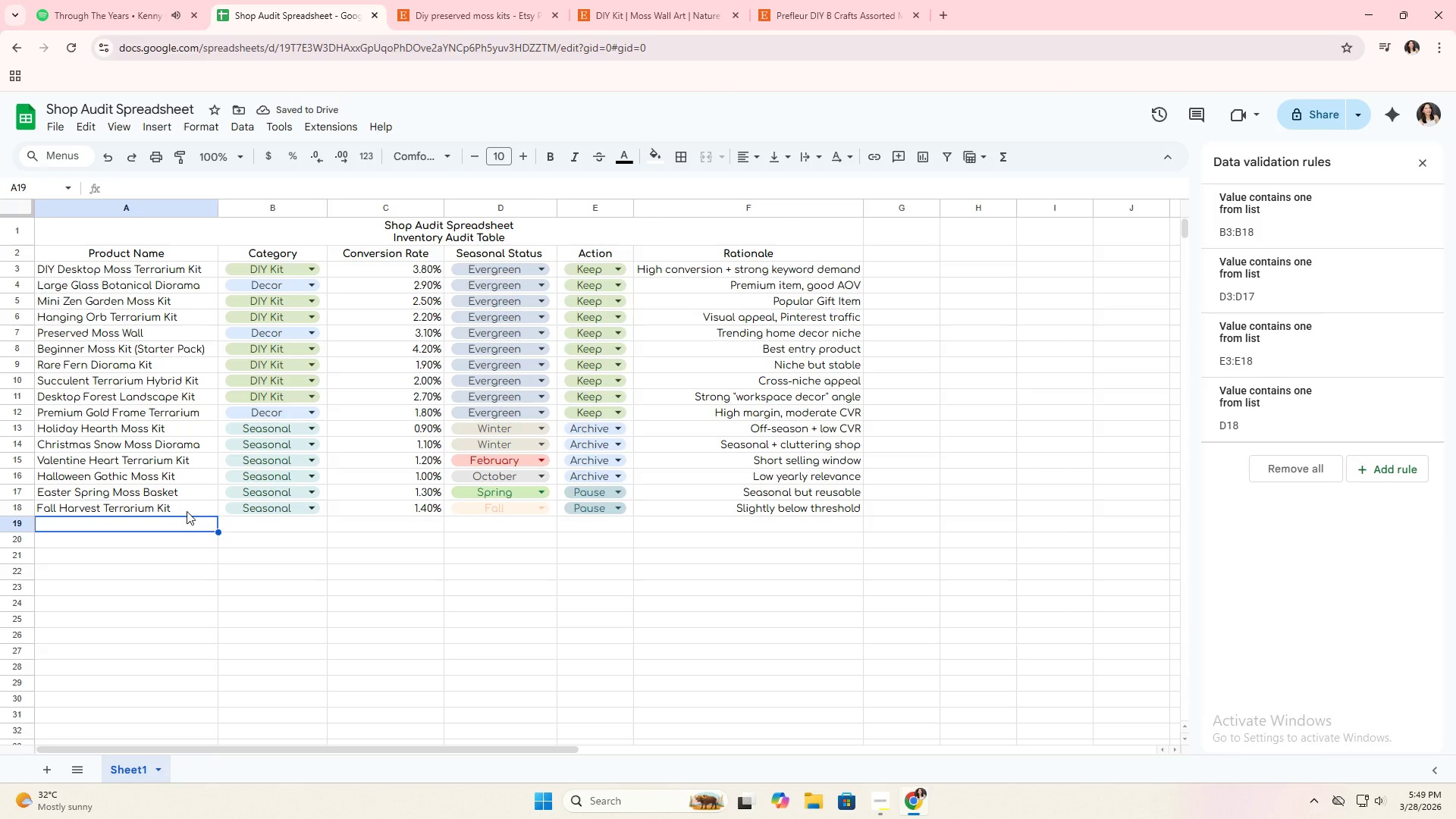 
type(Oversized Fragile Glass Dome k)
key(Backspace)
type(kIT)
key(Backspace)
key(Backspace)
key(Backspace)
type(Kit )
 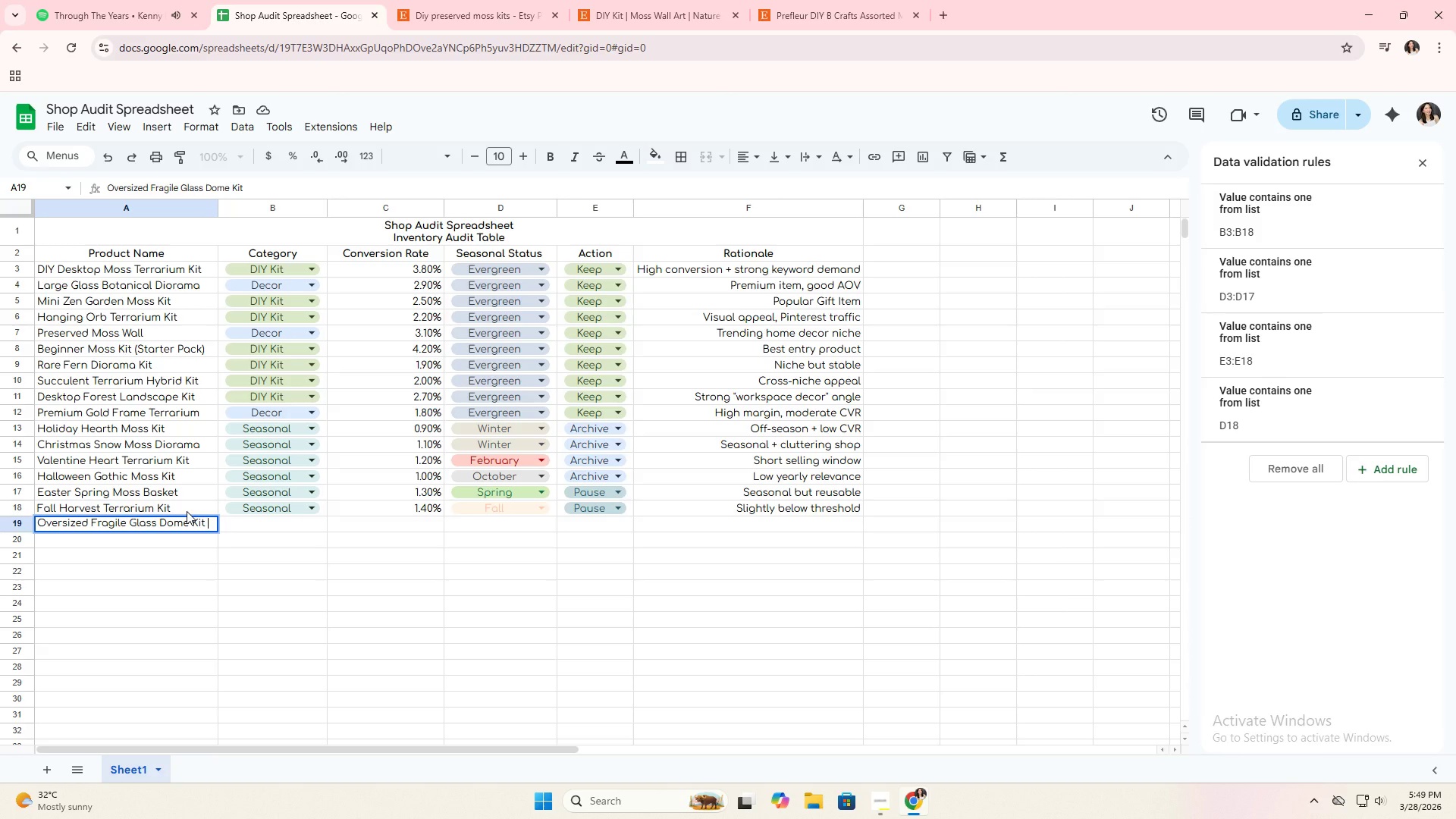 
key(Enter)
 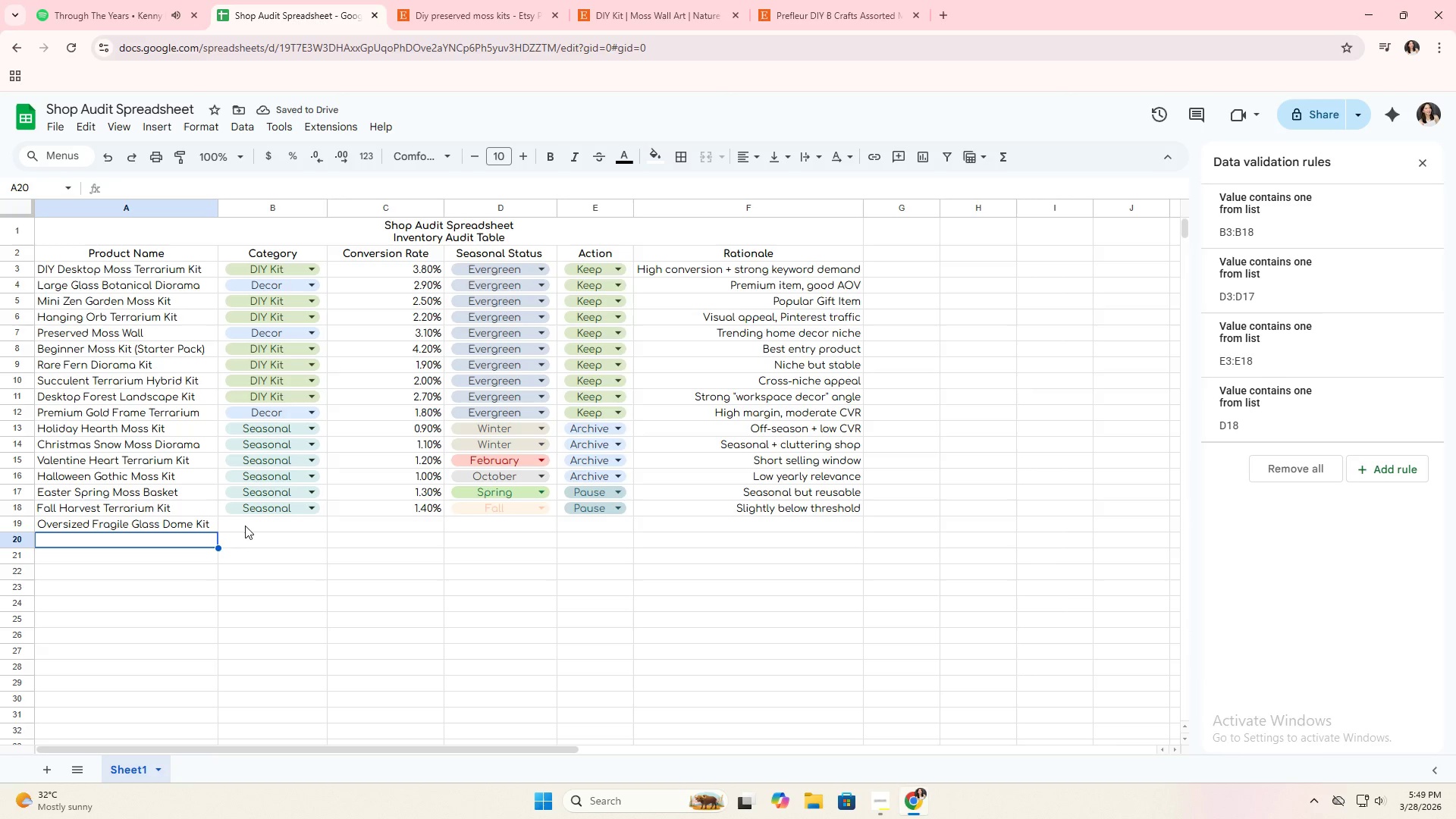 
left_click([249, 521])
 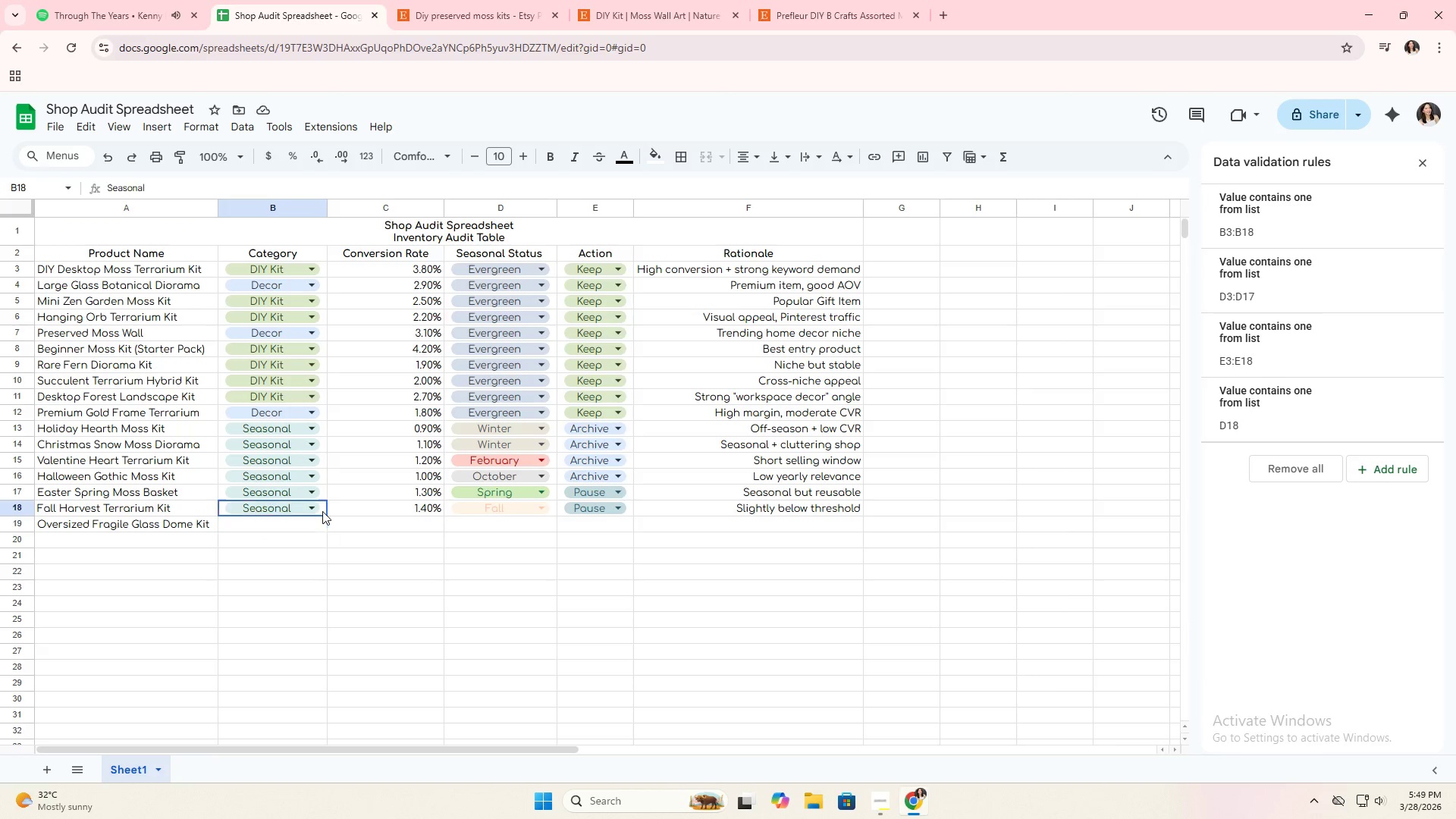 
left_click_drag(start_coordinate=[326, 517], to_coordinate=[326, 529])
 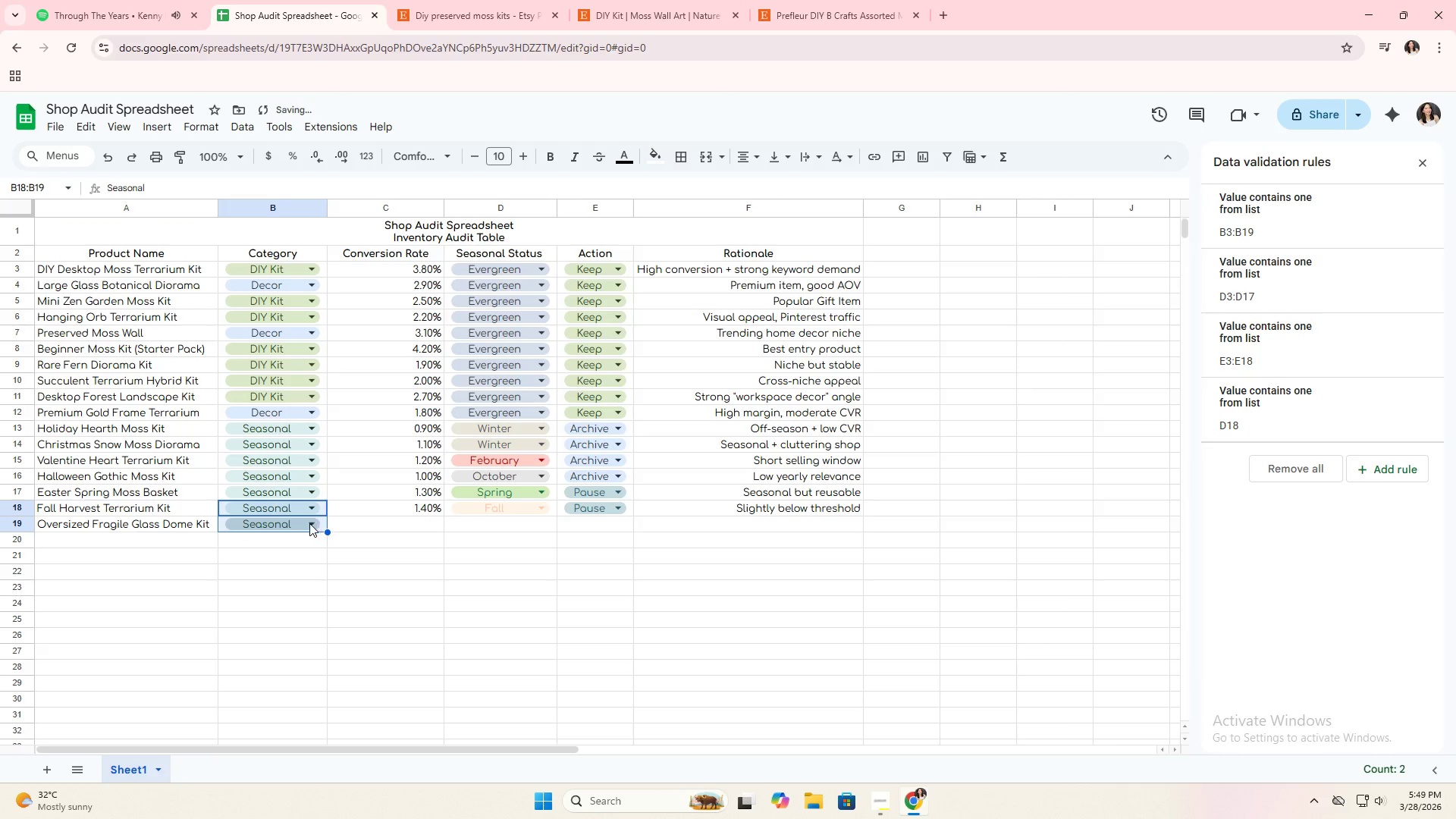 
left_click([306, 525])
 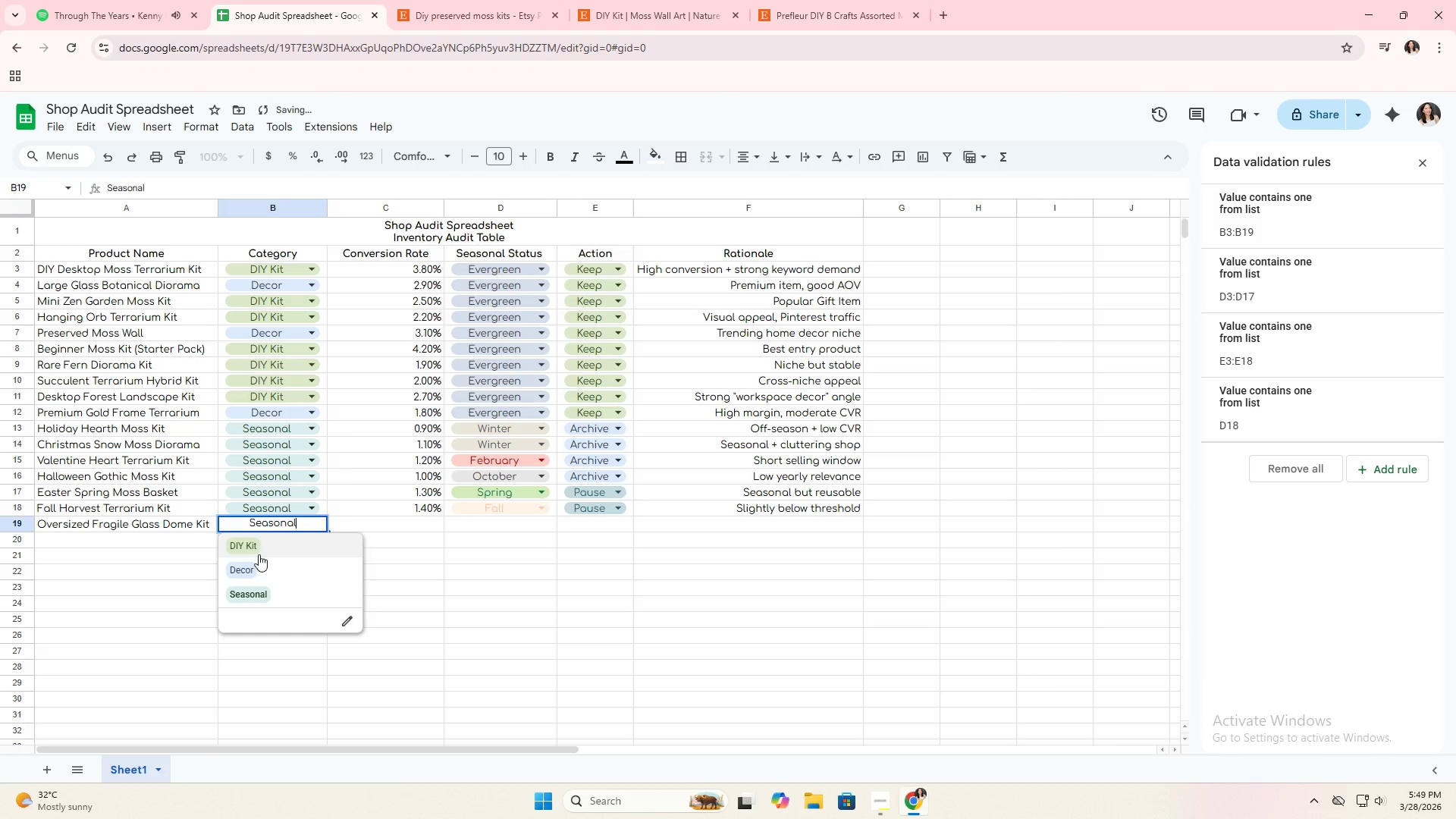 
double_click([377, 554])
 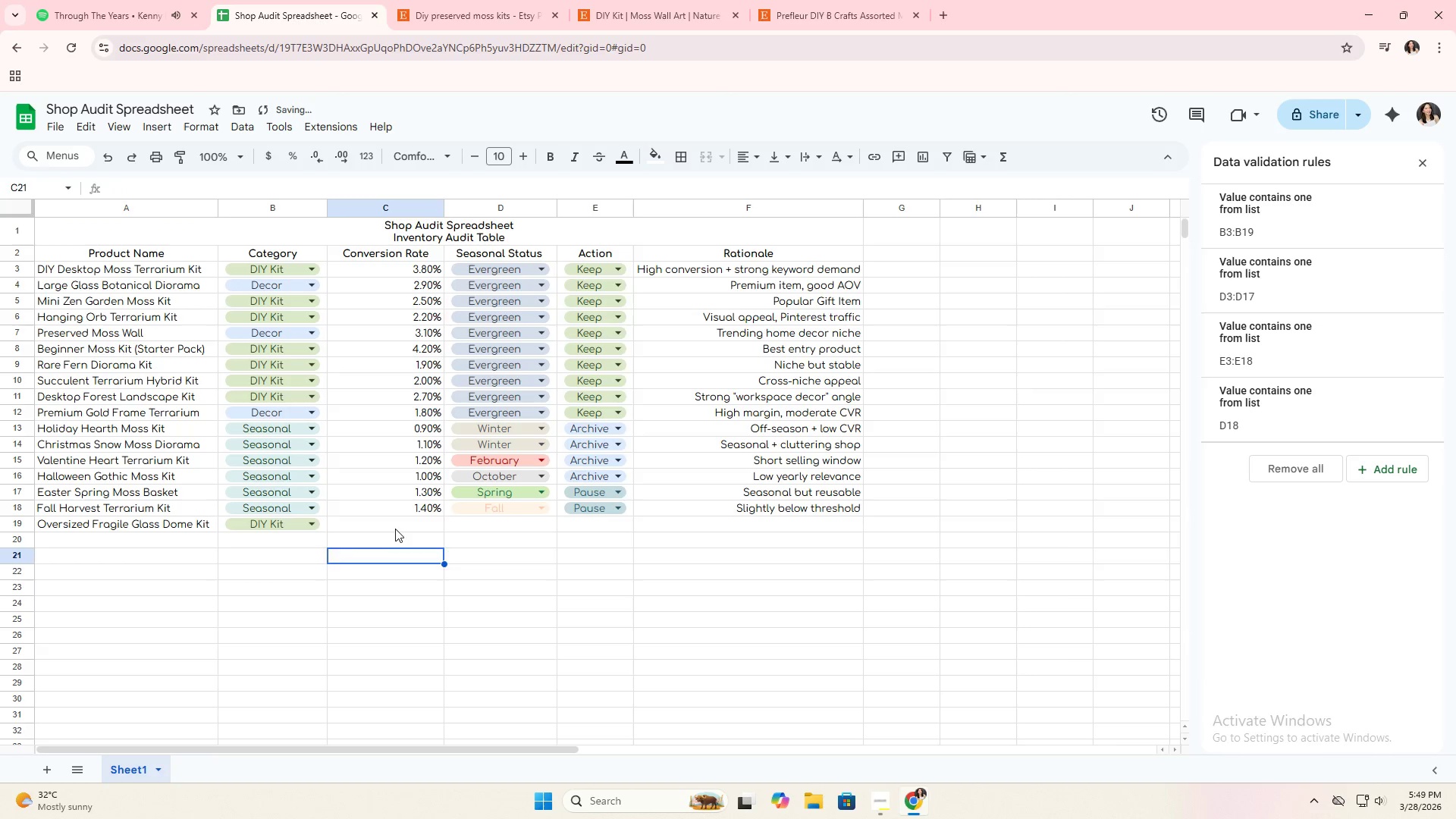 
triple_click([397, 525])
 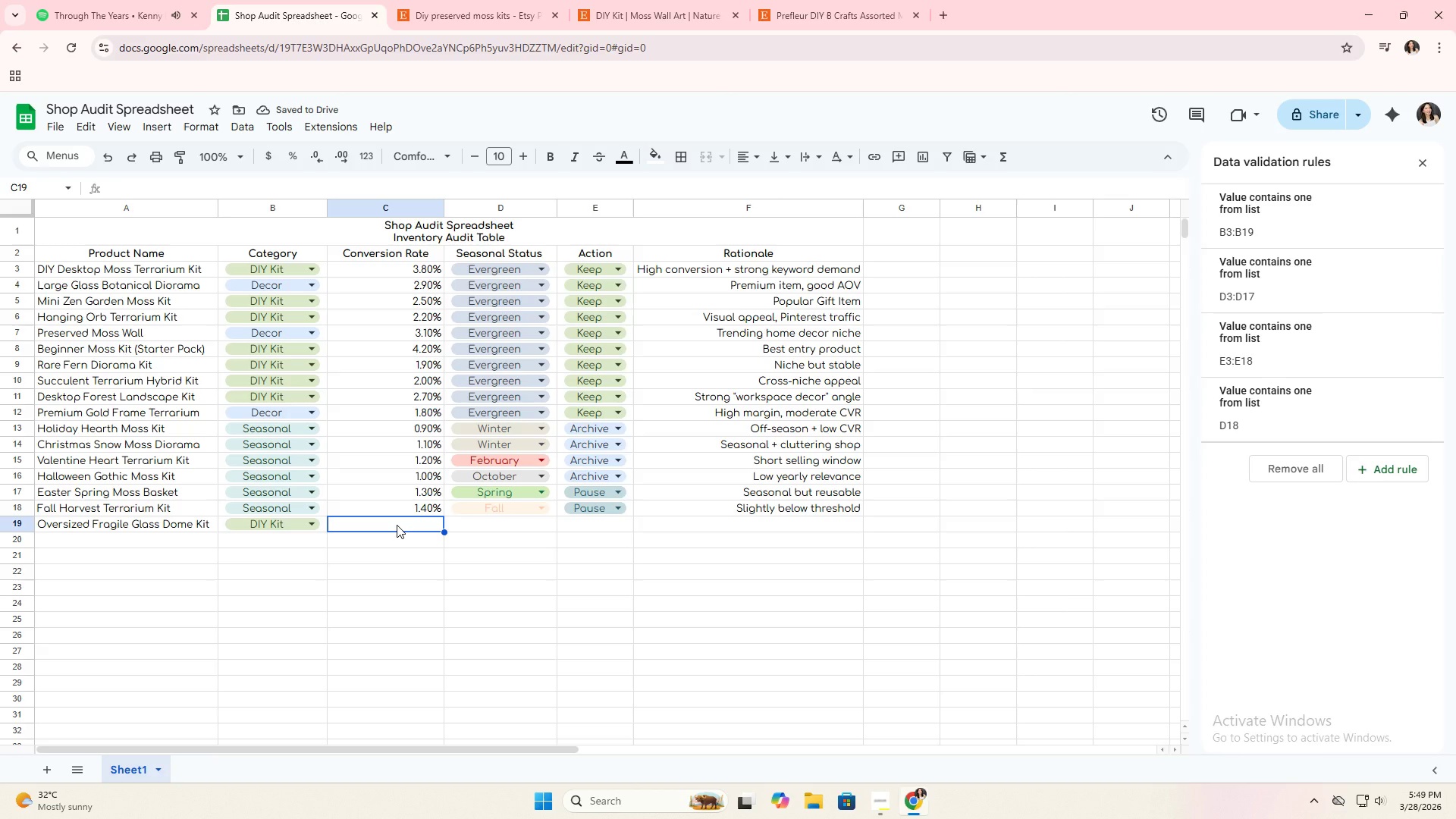 
type(0.8%)
 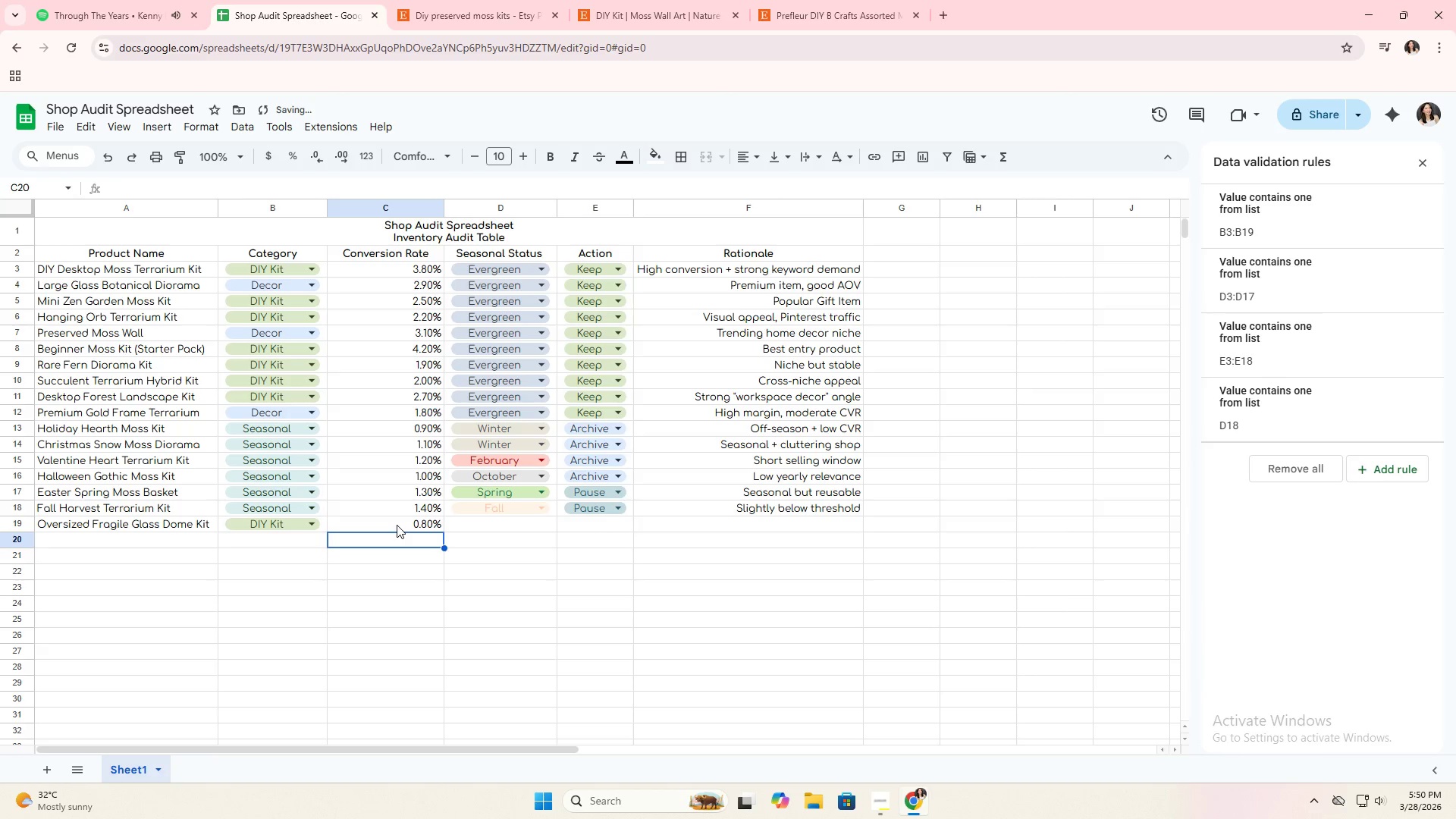 
 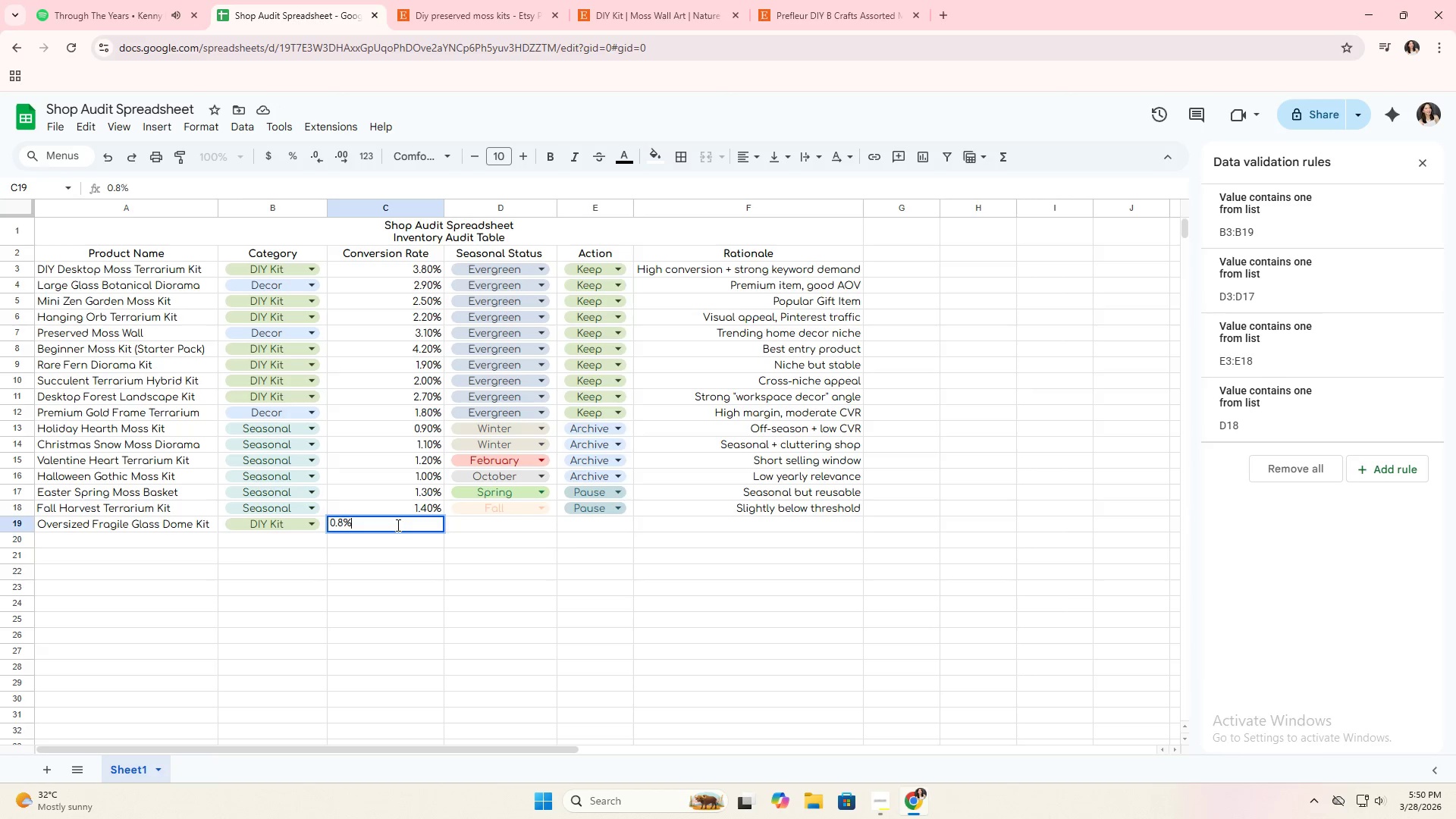 
key(Enter)
 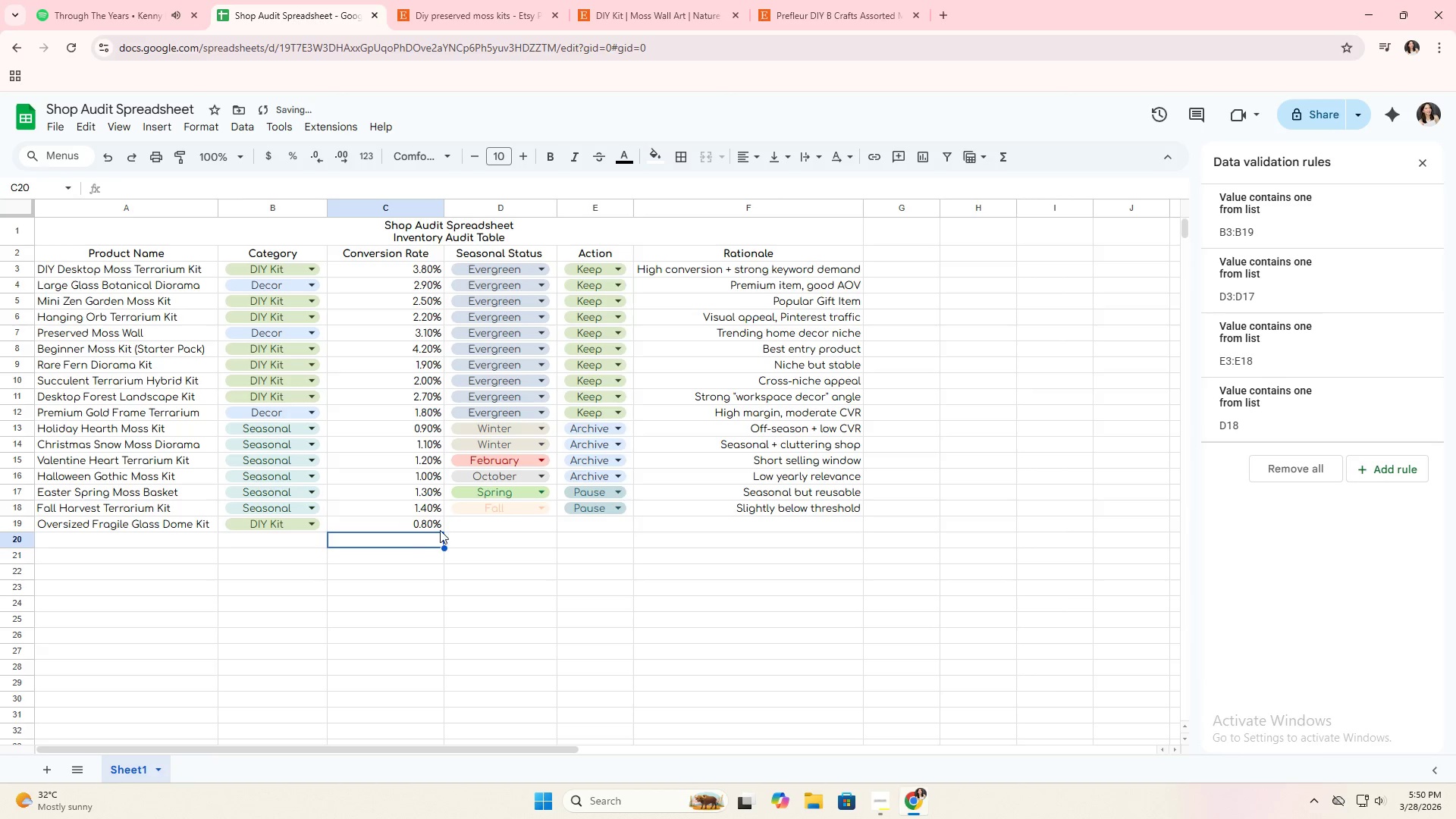 
left_click([465, 524])
 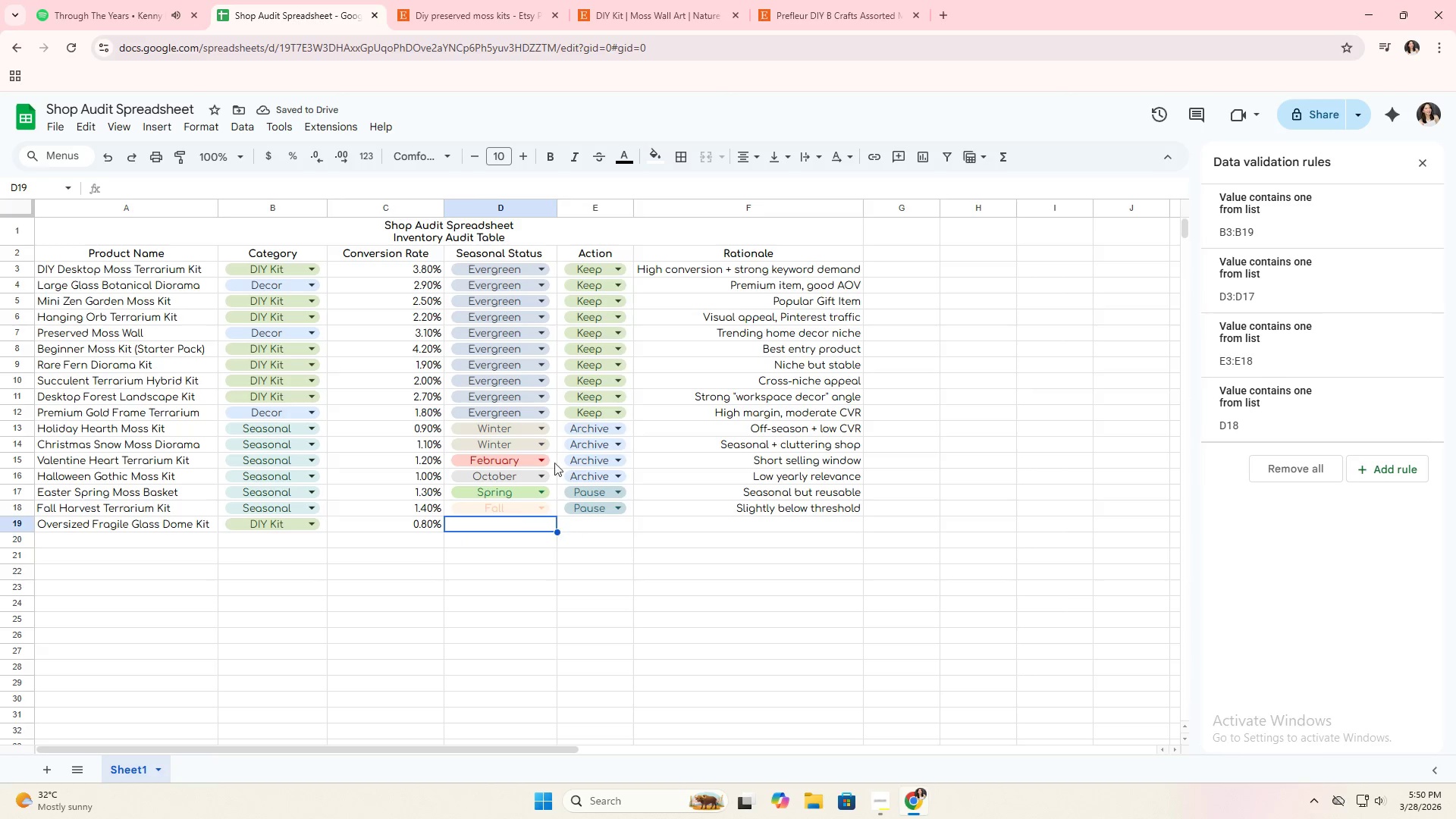 
left_click([551, 513])
 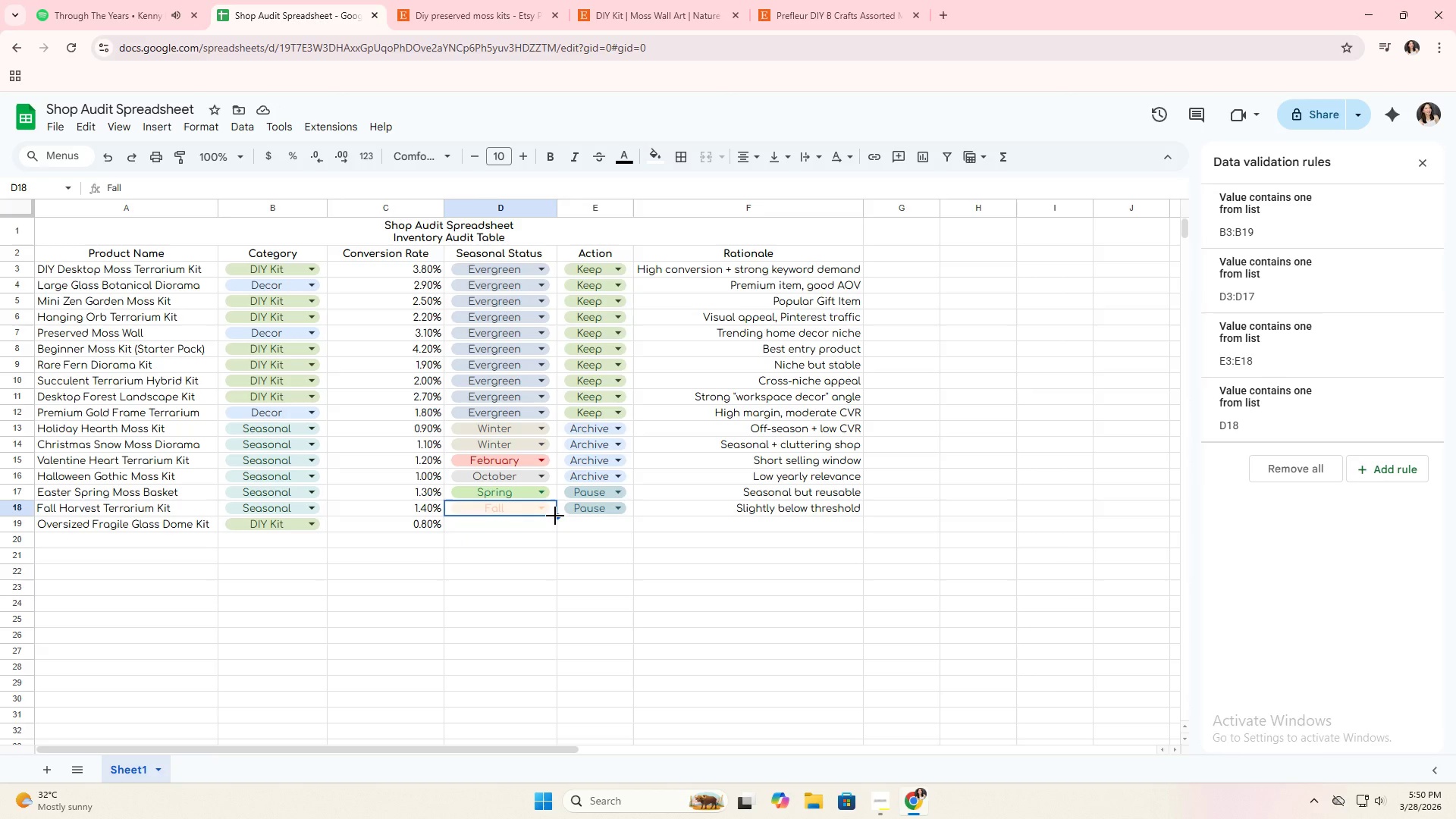 
left_click_drag(start_coordinate=[555, 516], to_coordinate=[554, 529])
 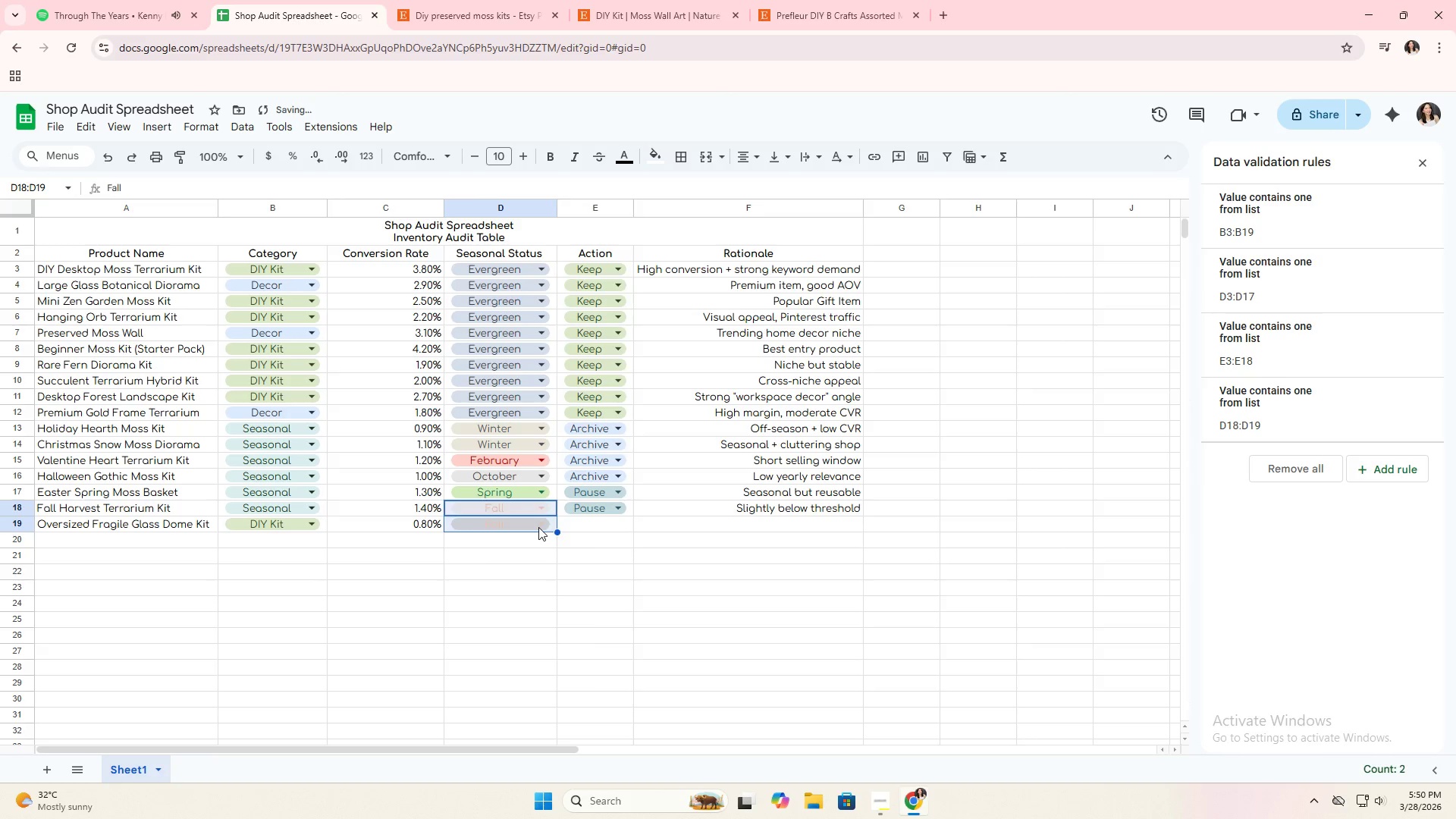 
left_click([538, 527])
 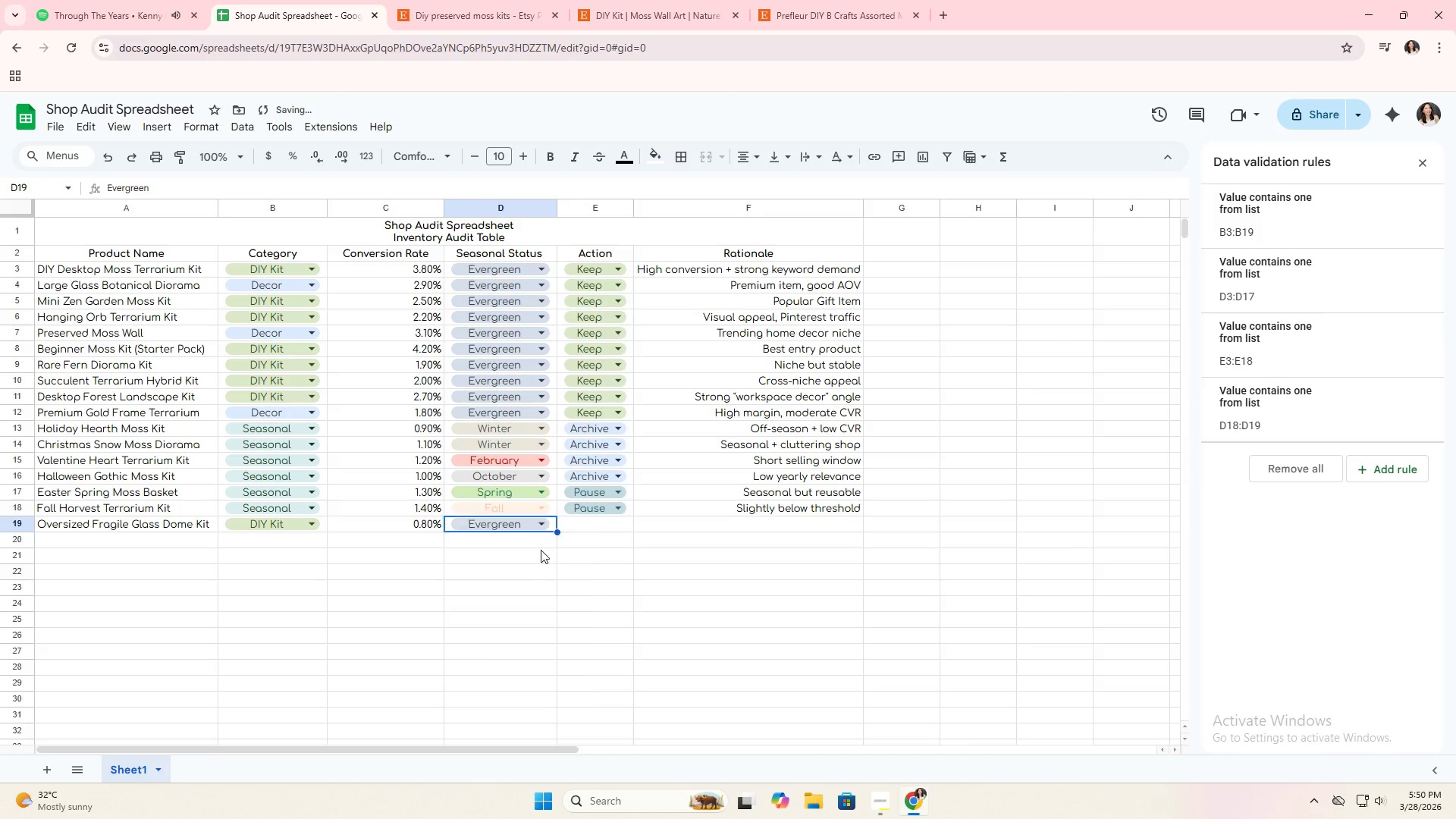 
double_click([604, 535])
 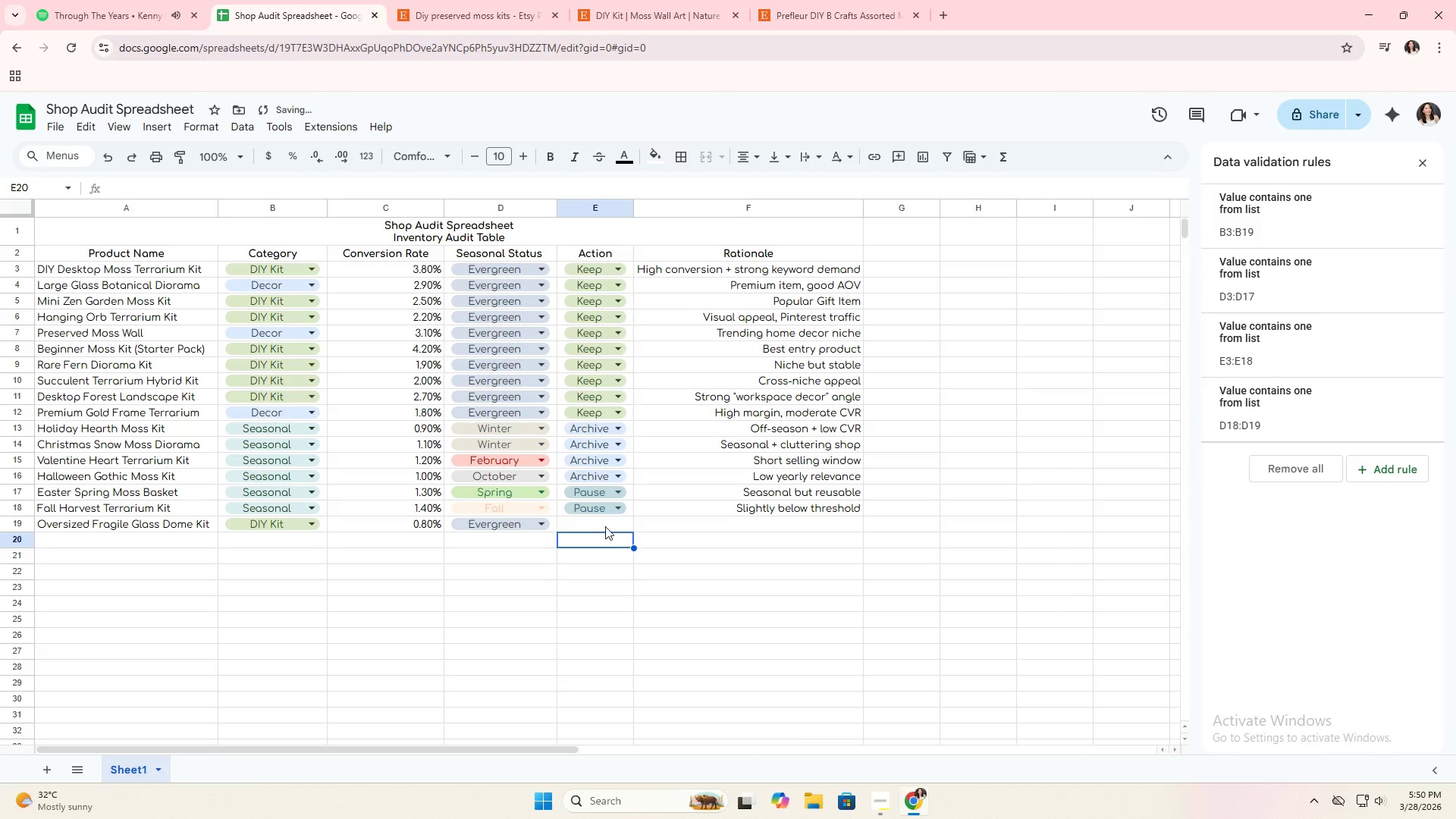 
triple_click([605, 526])
 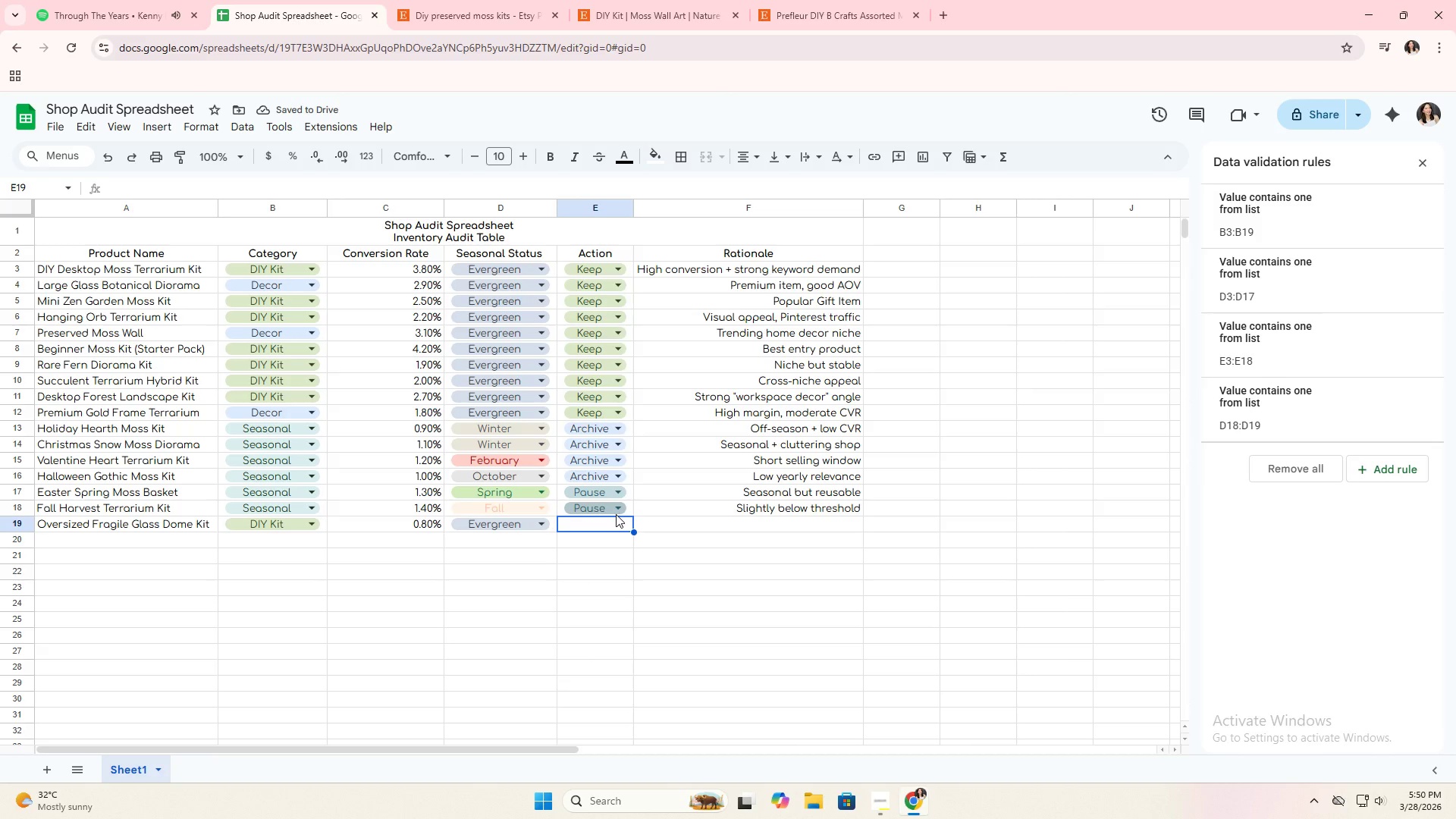 
left_click([629, 481])
 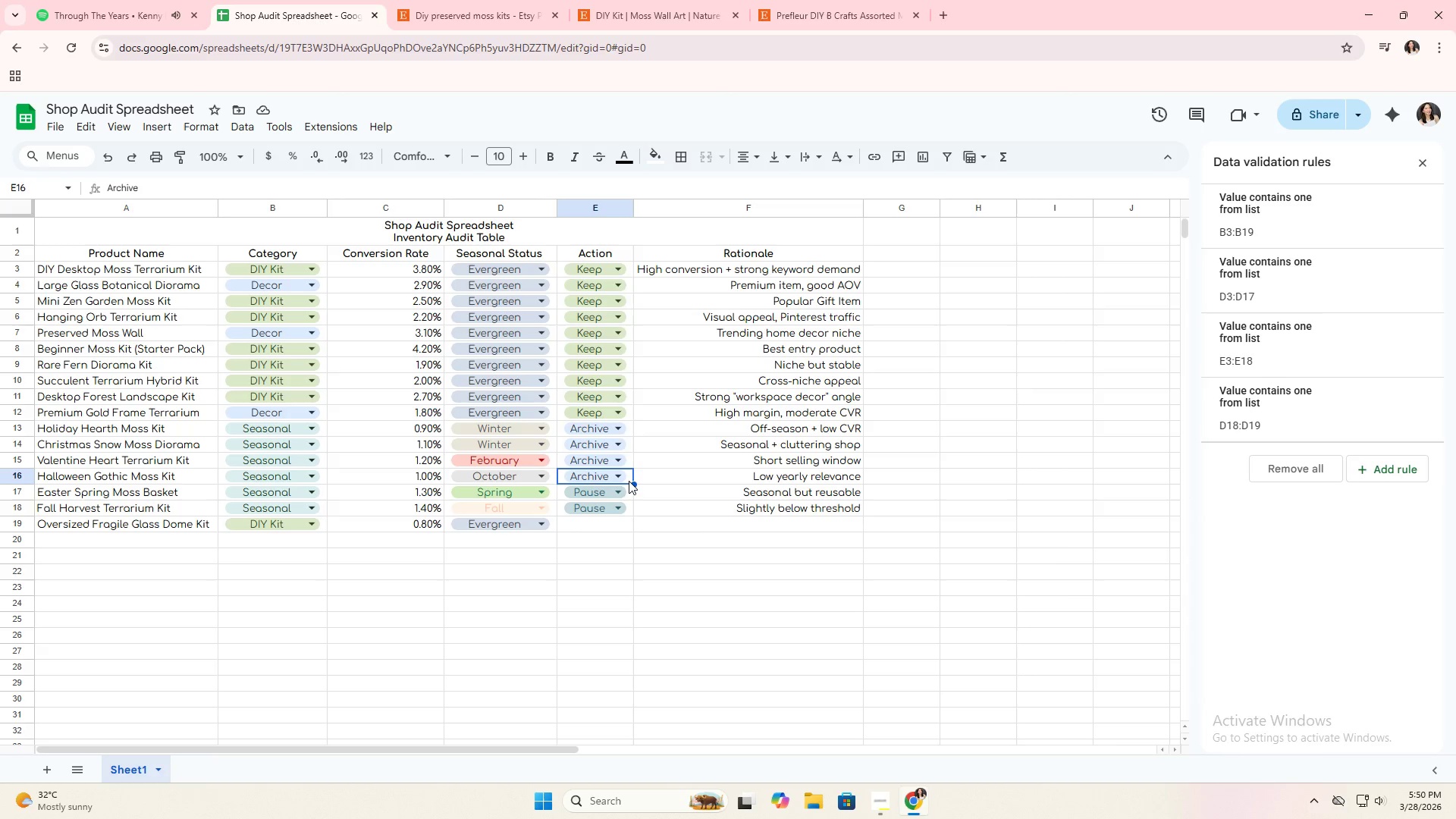 
key(Control+C)
 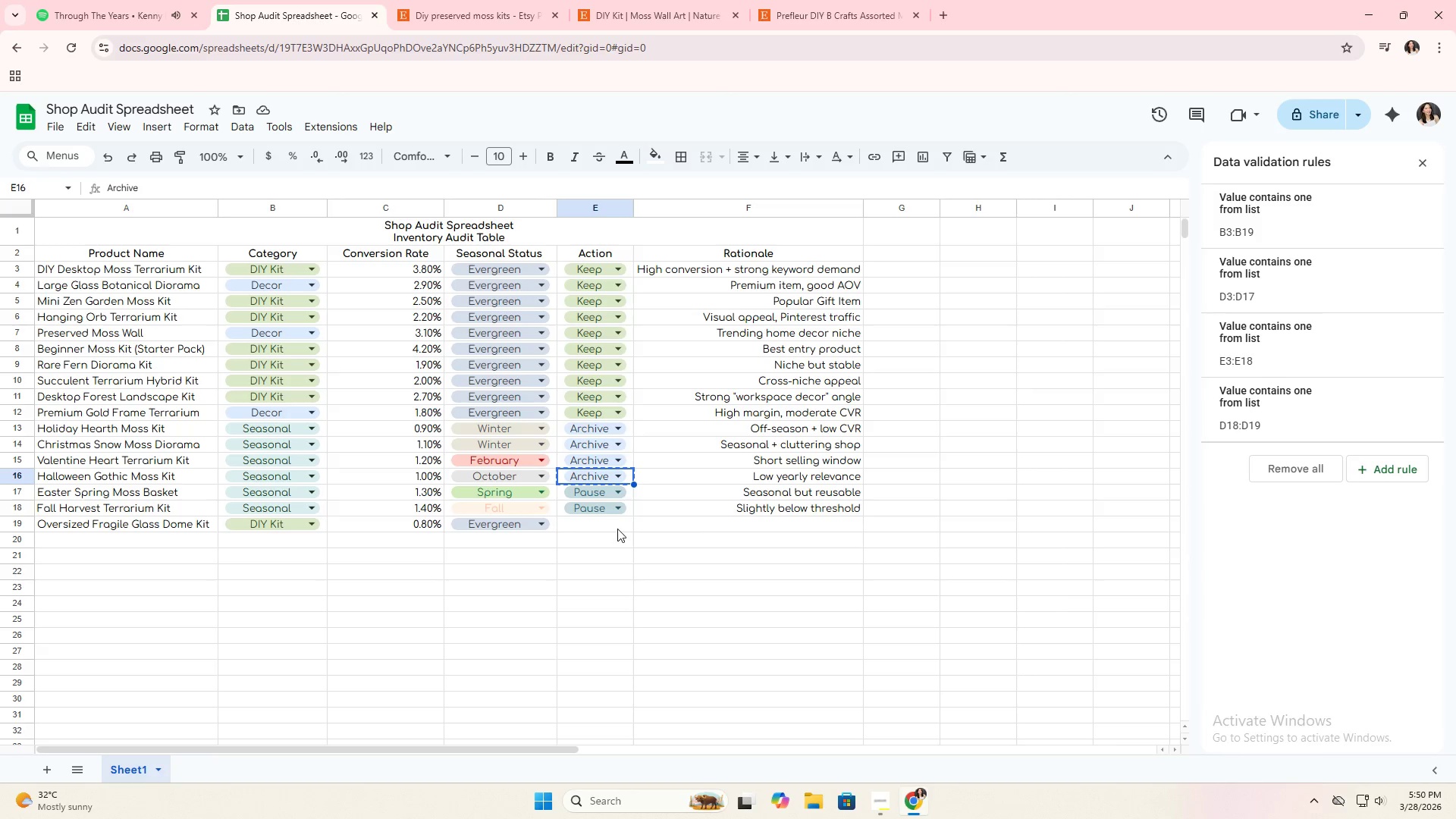 
key(Control+ControlLeft)
 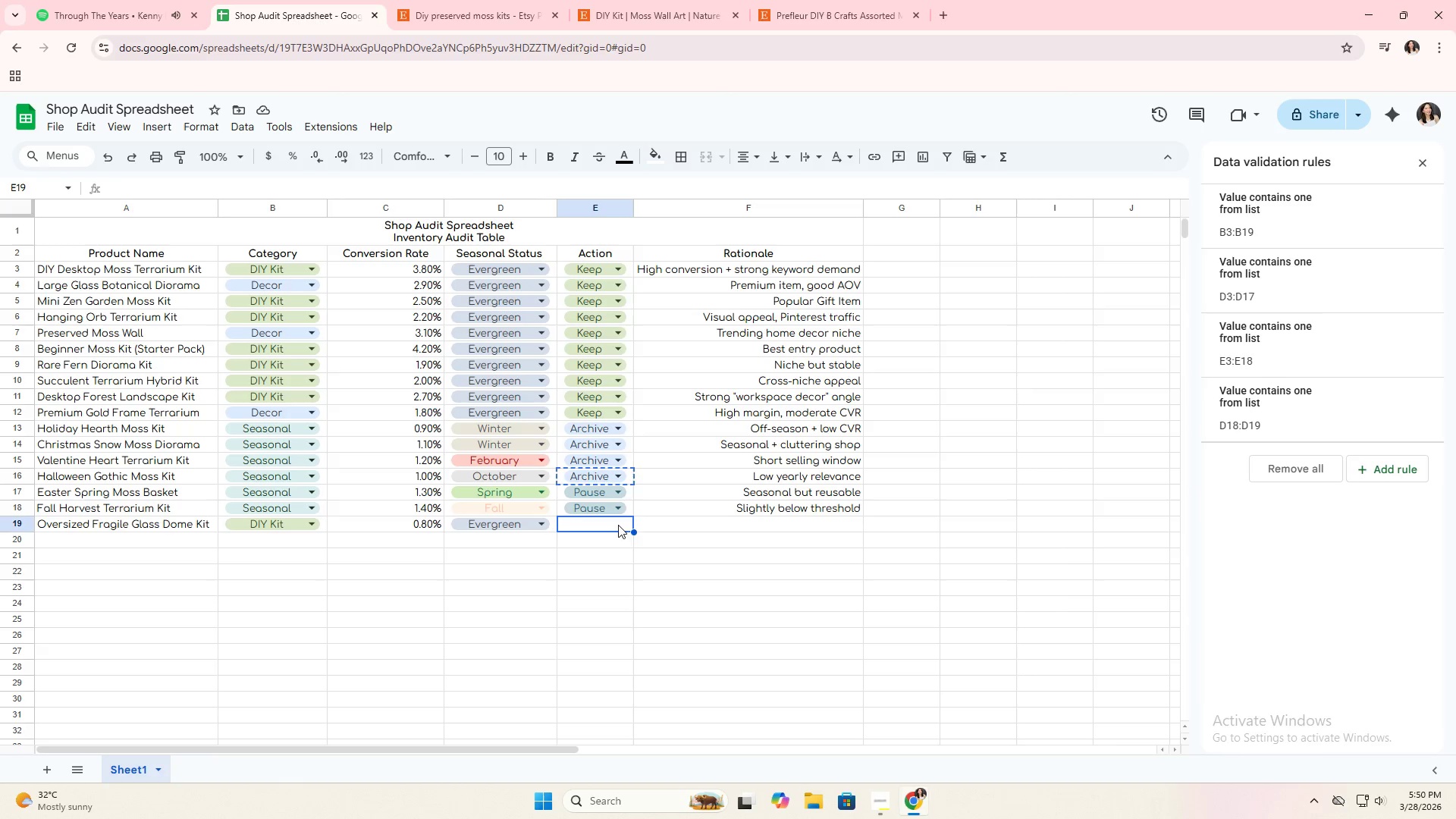 
key(Control+V)
 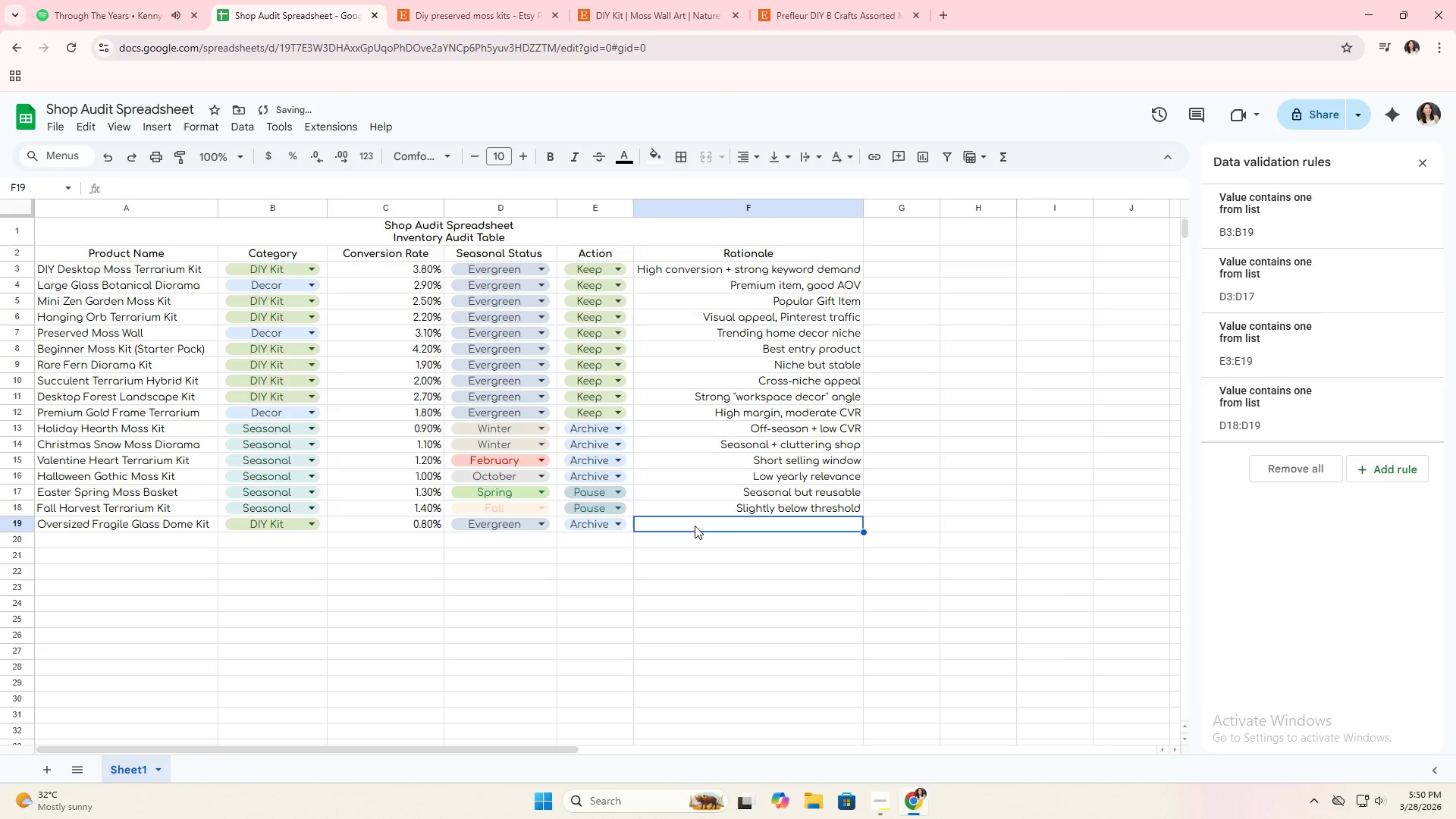 
double_click([695, 526])
 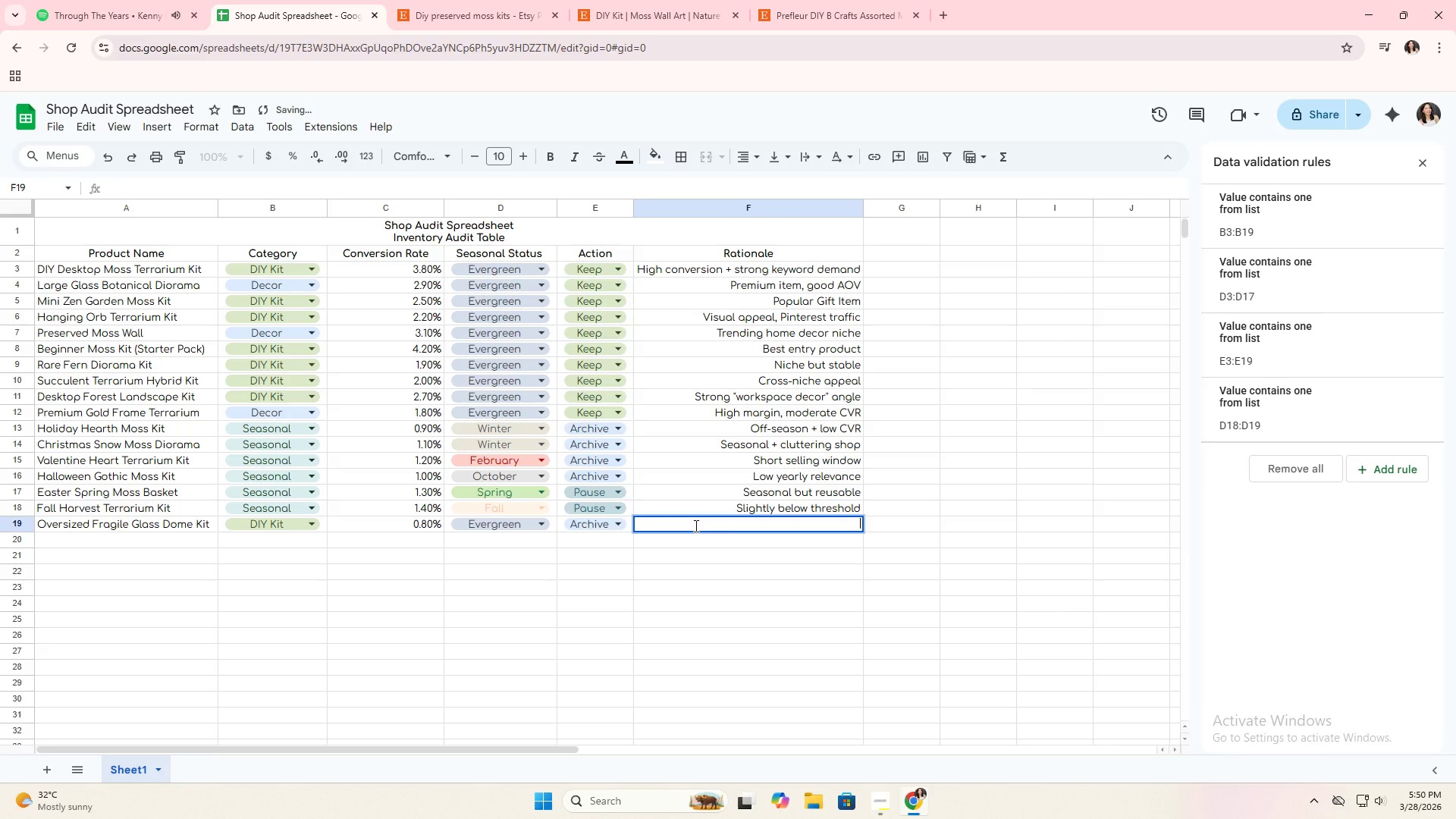 
type(High breakage complaintes)
 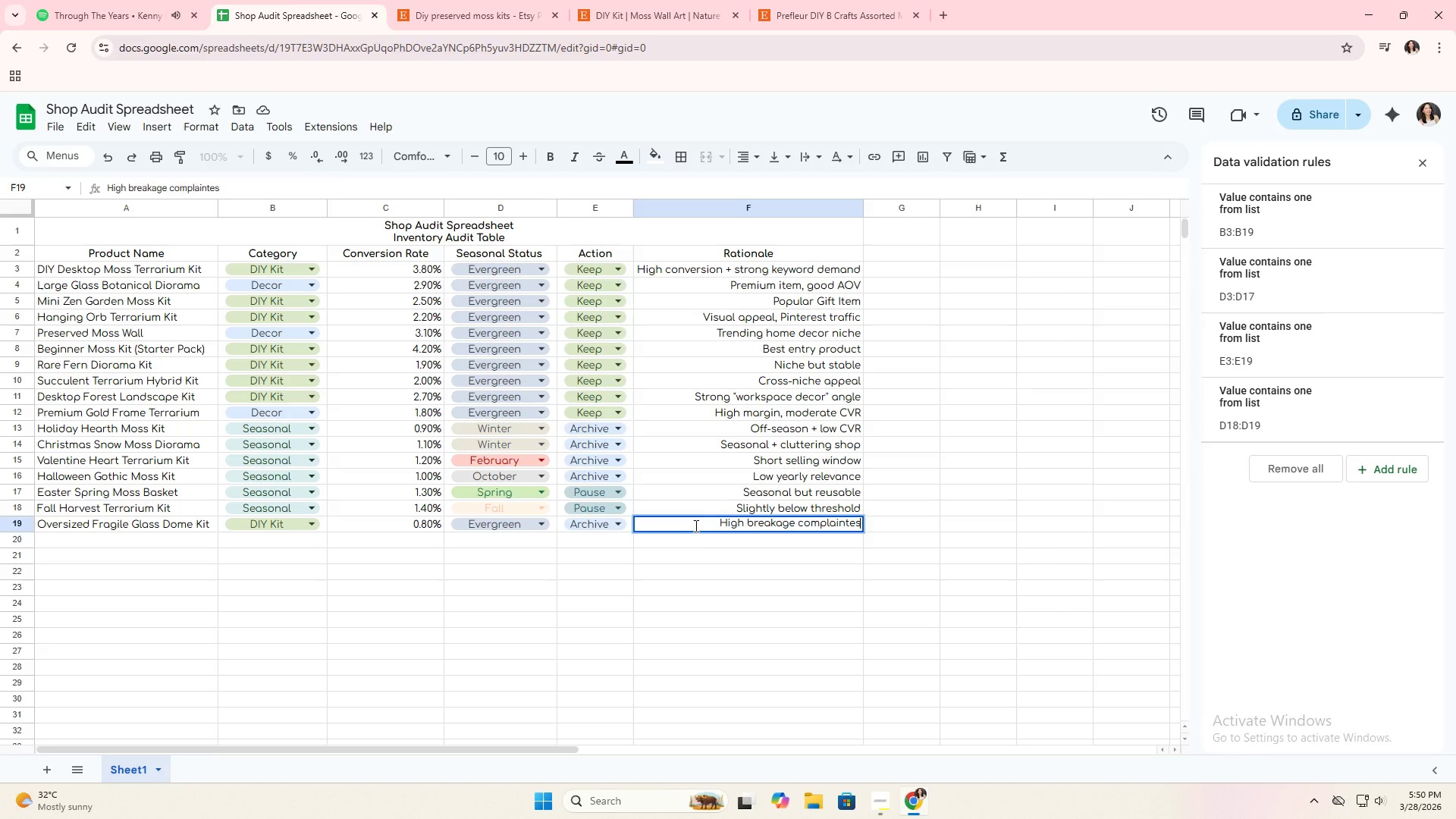 
key(Enter)
 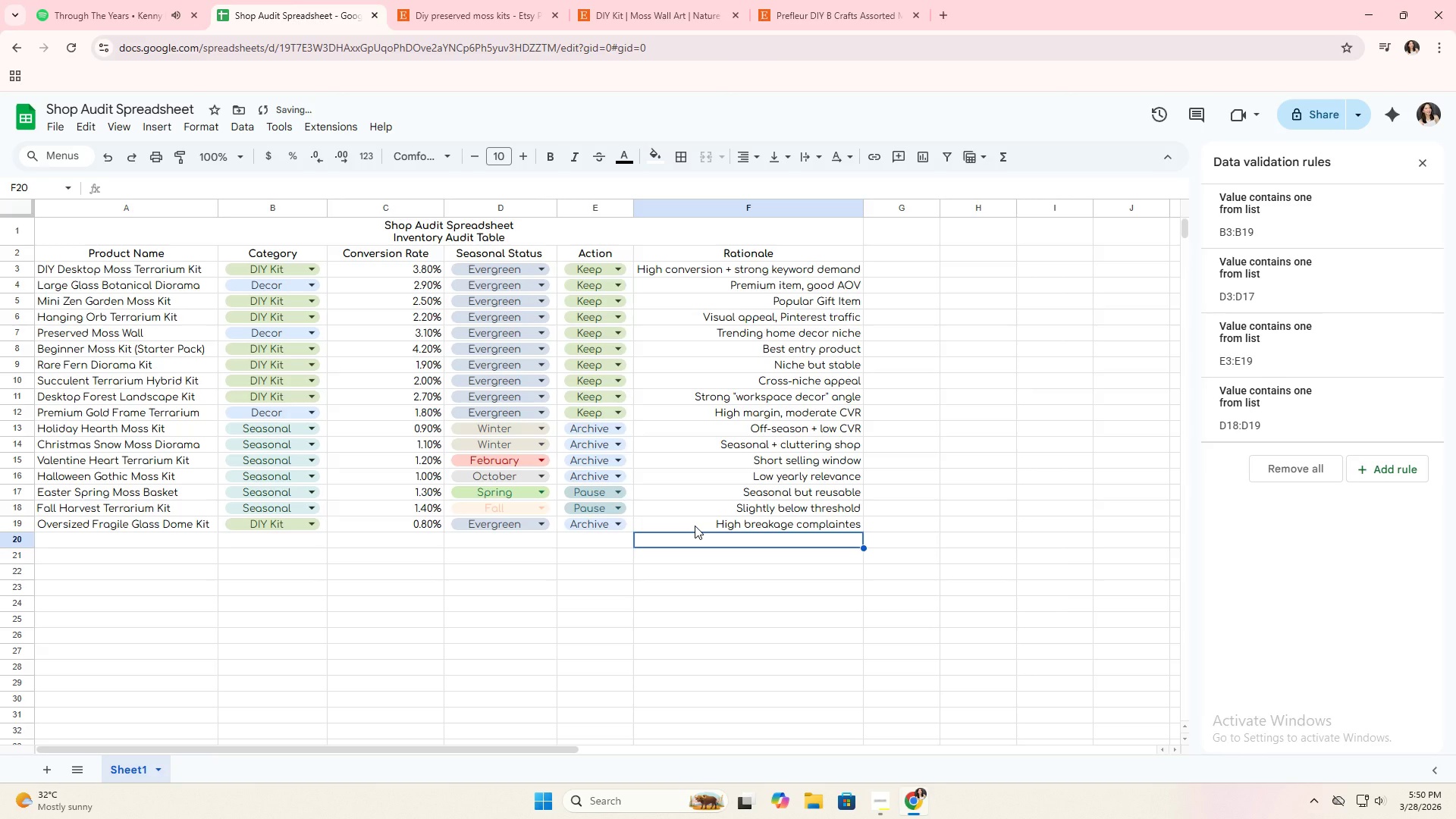 
left_click([695, 526])
 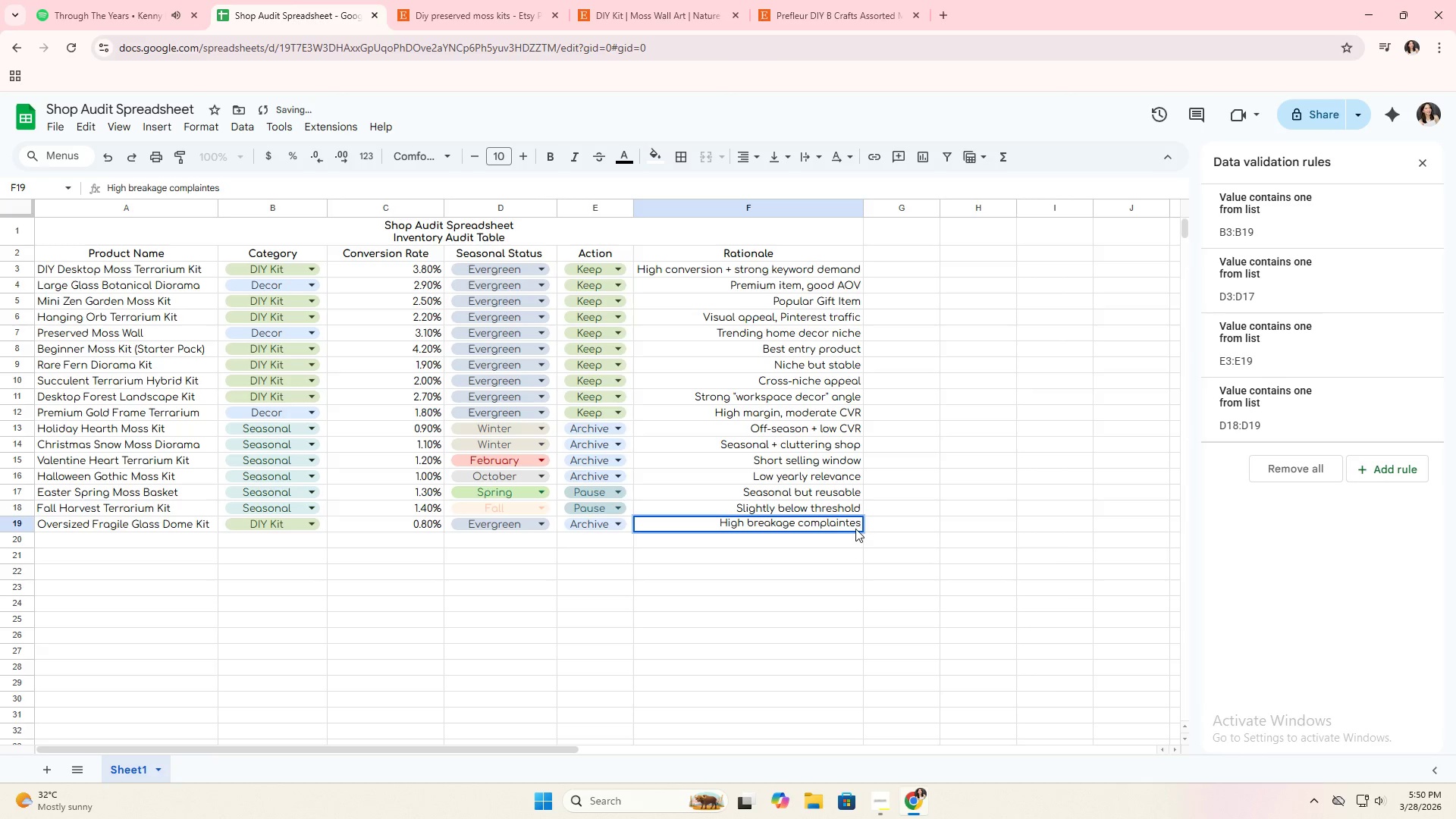 
left_click([856, 525])
 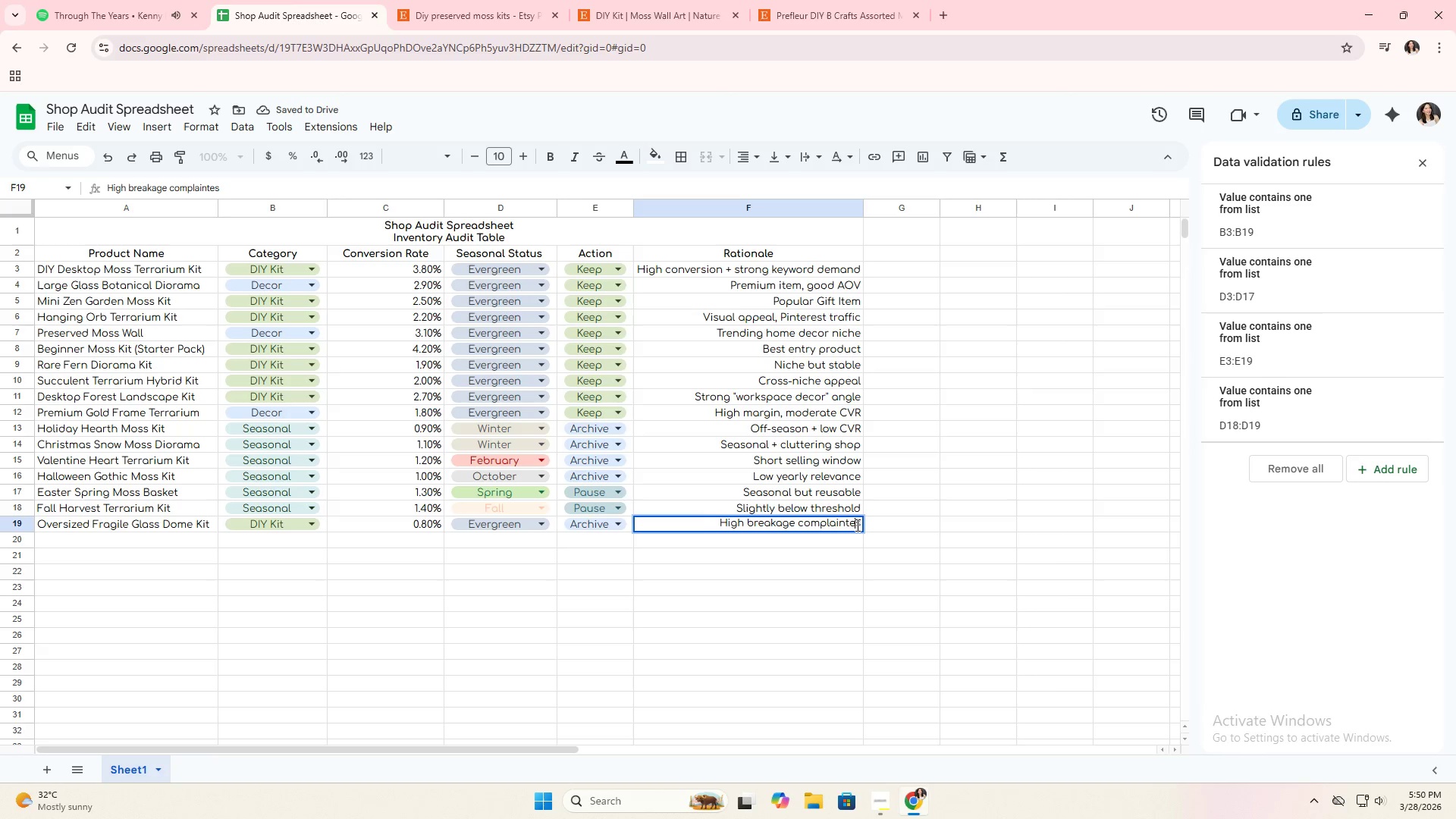 
key(Backspace)
 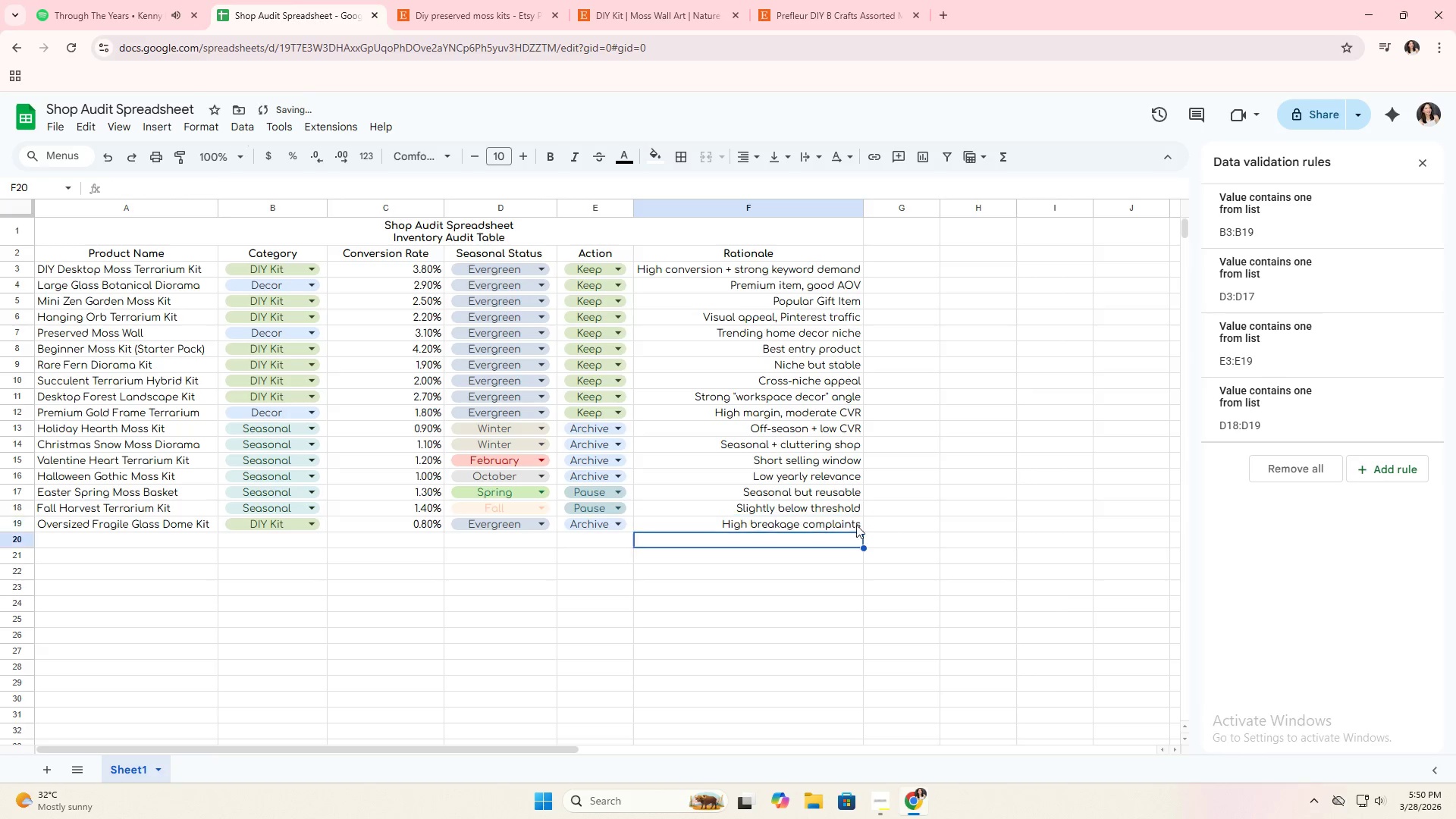 
key(Enter)
 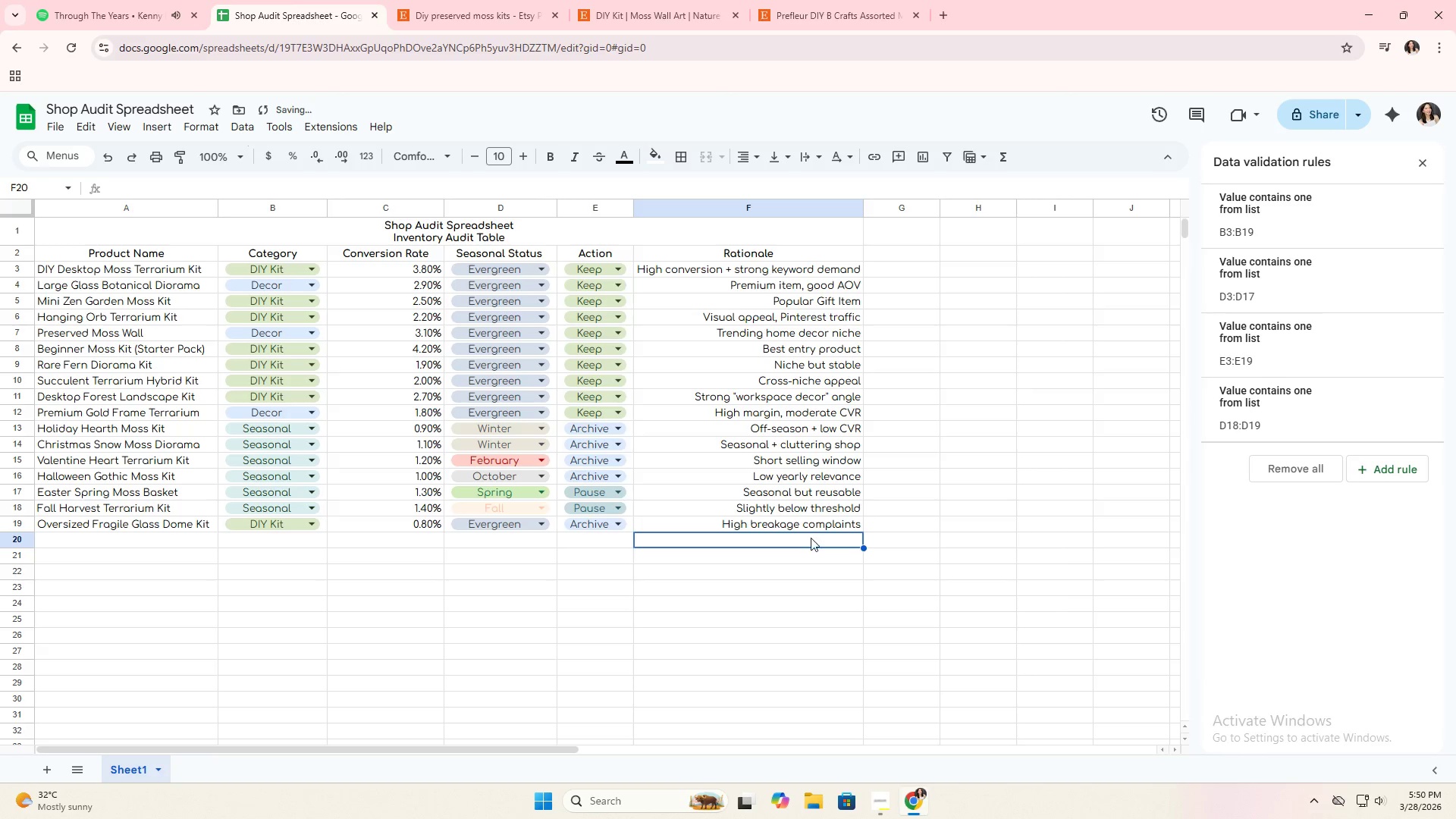 
left_click([783, 539])
 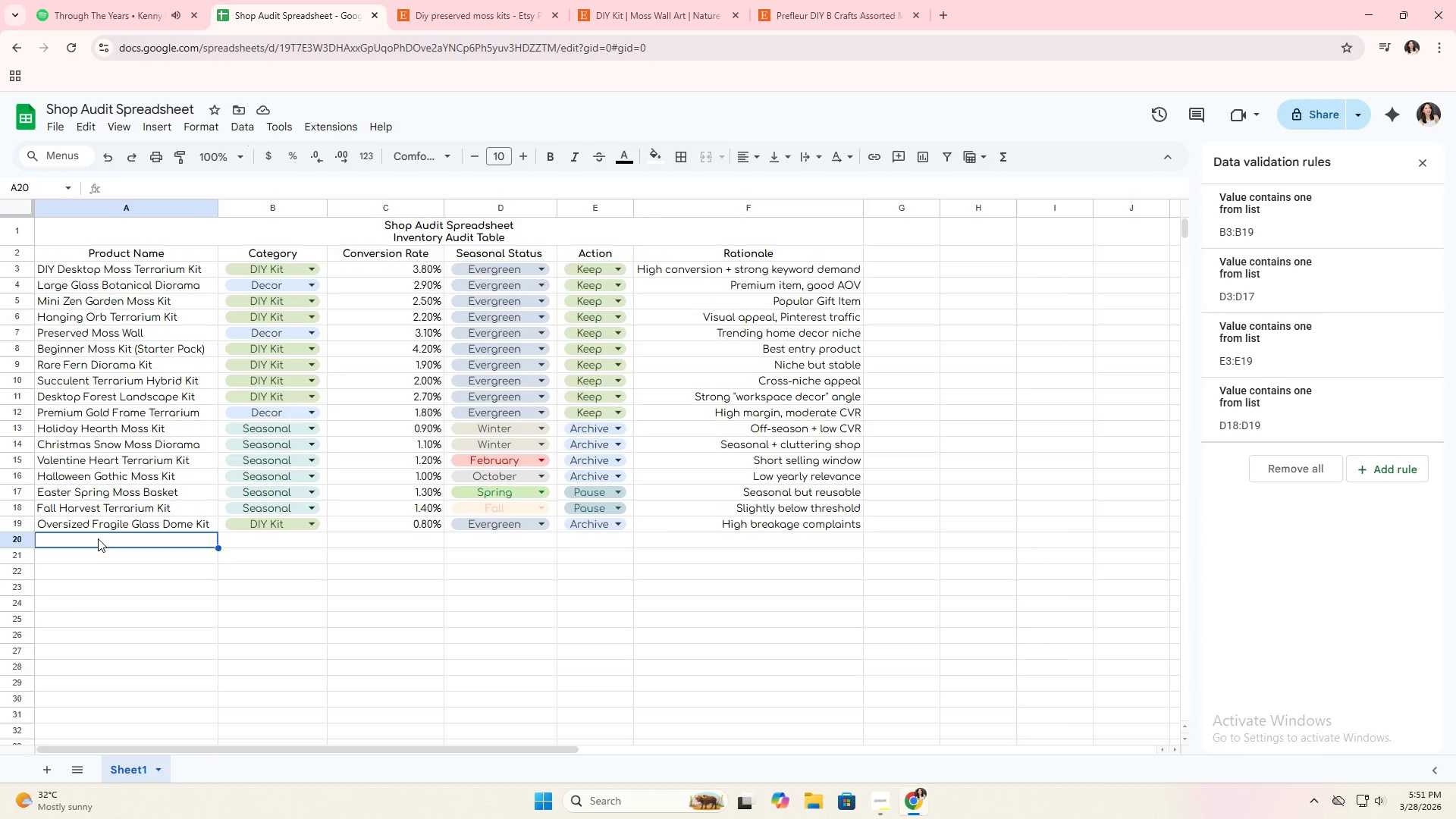 
wait(51.53)
 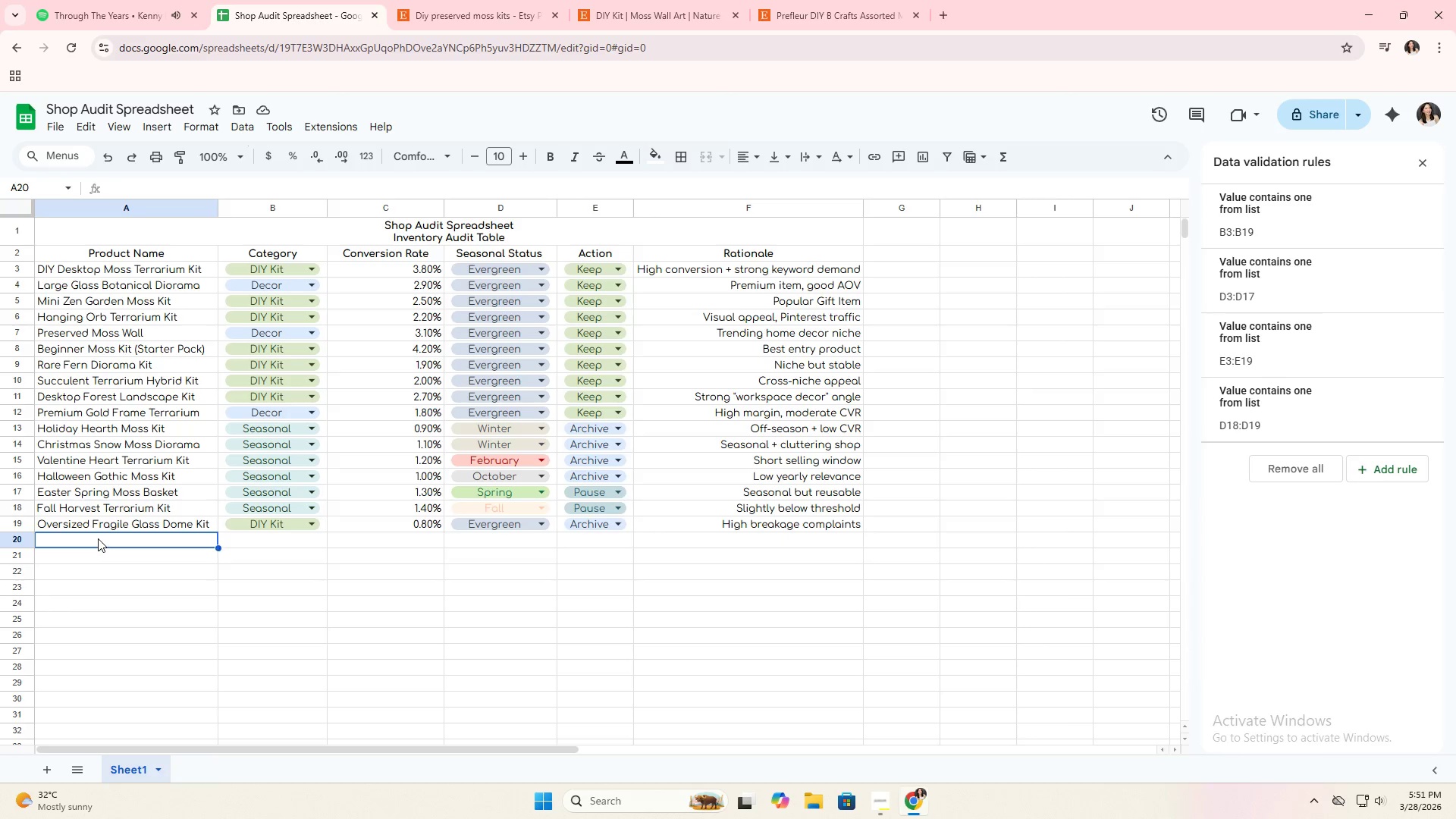 
type(Advanced Bonsai Terrarium Kit)
 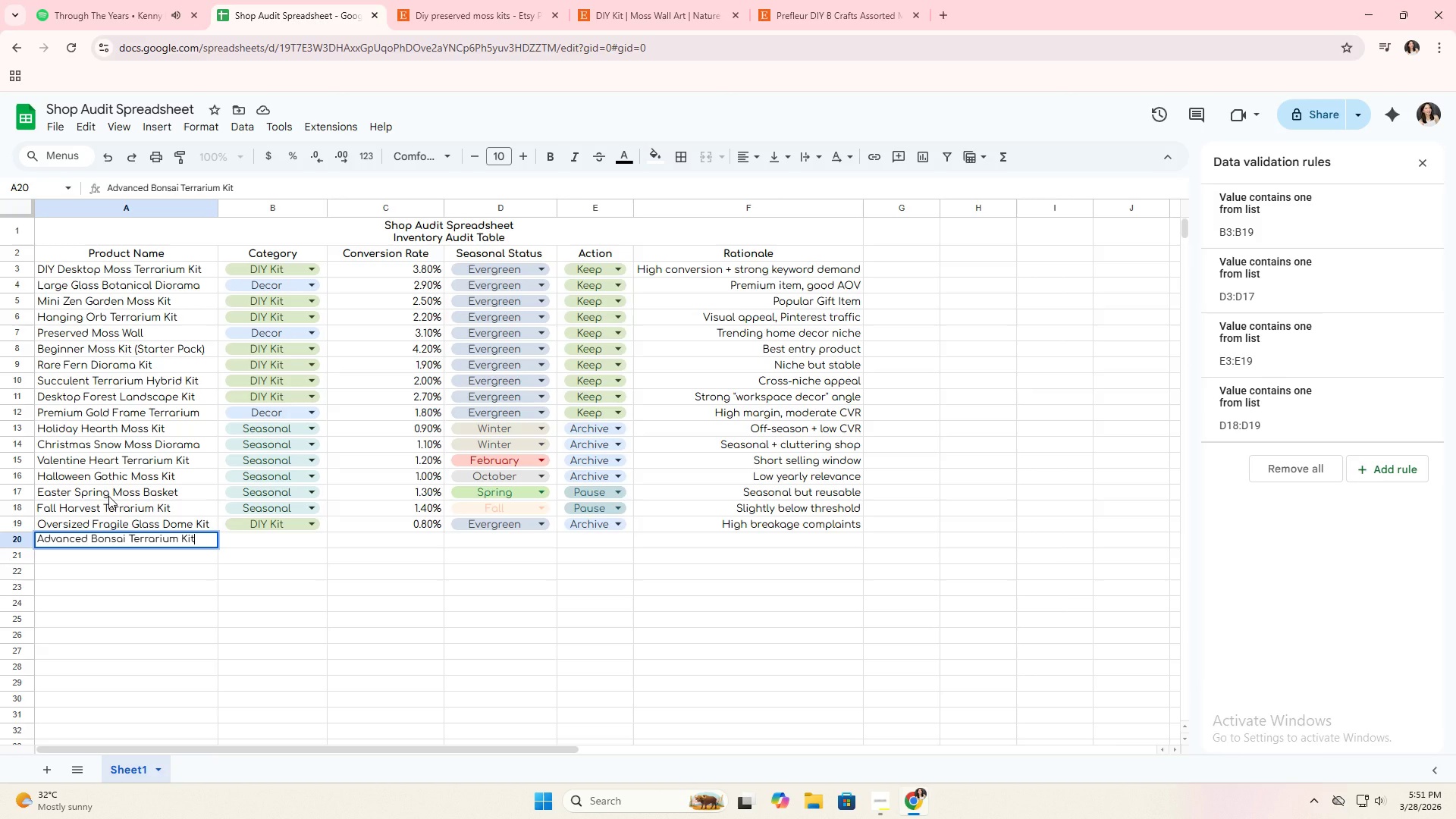 
key(ArrowRight)
 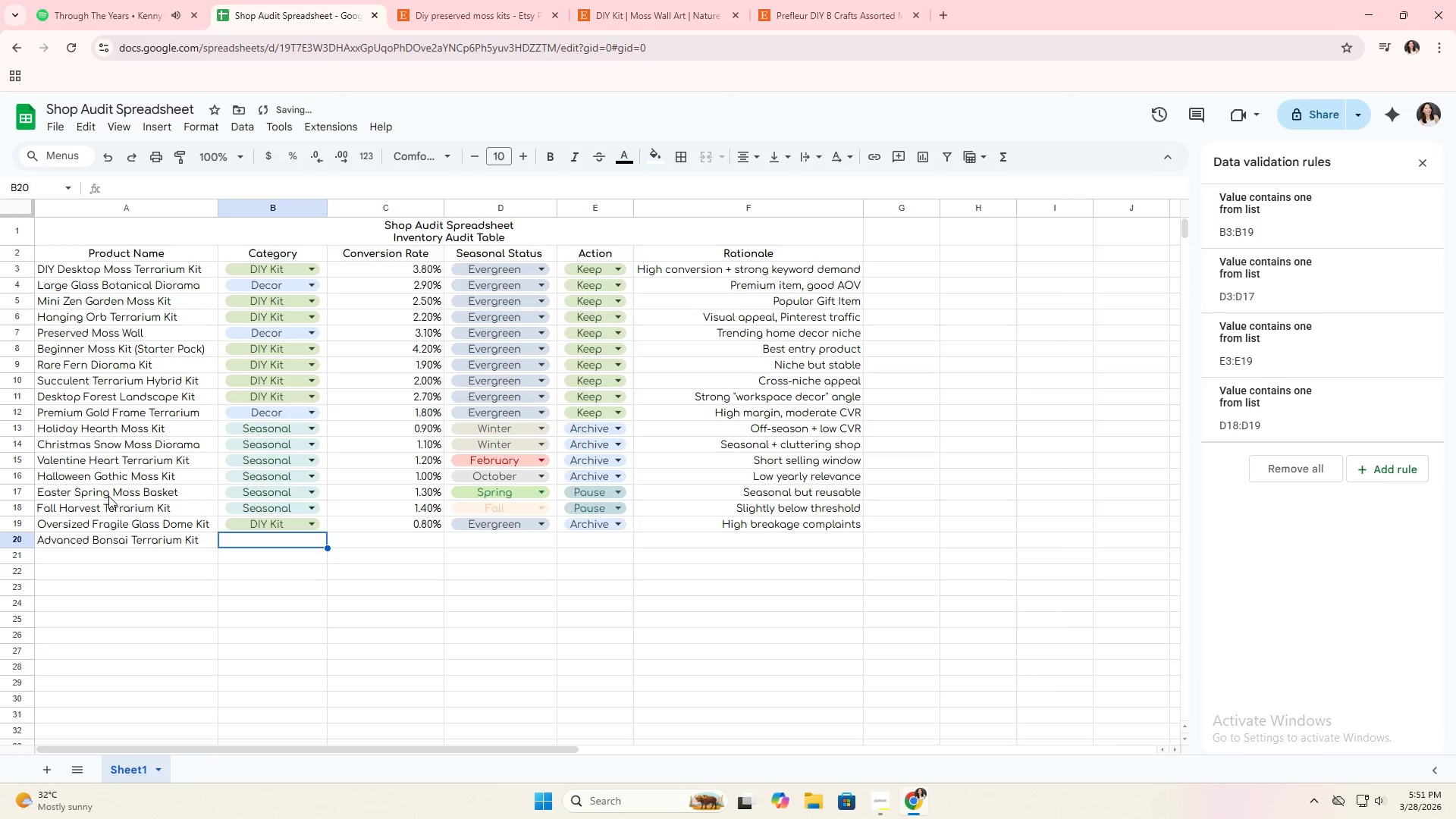 
key(ArrowUp)
 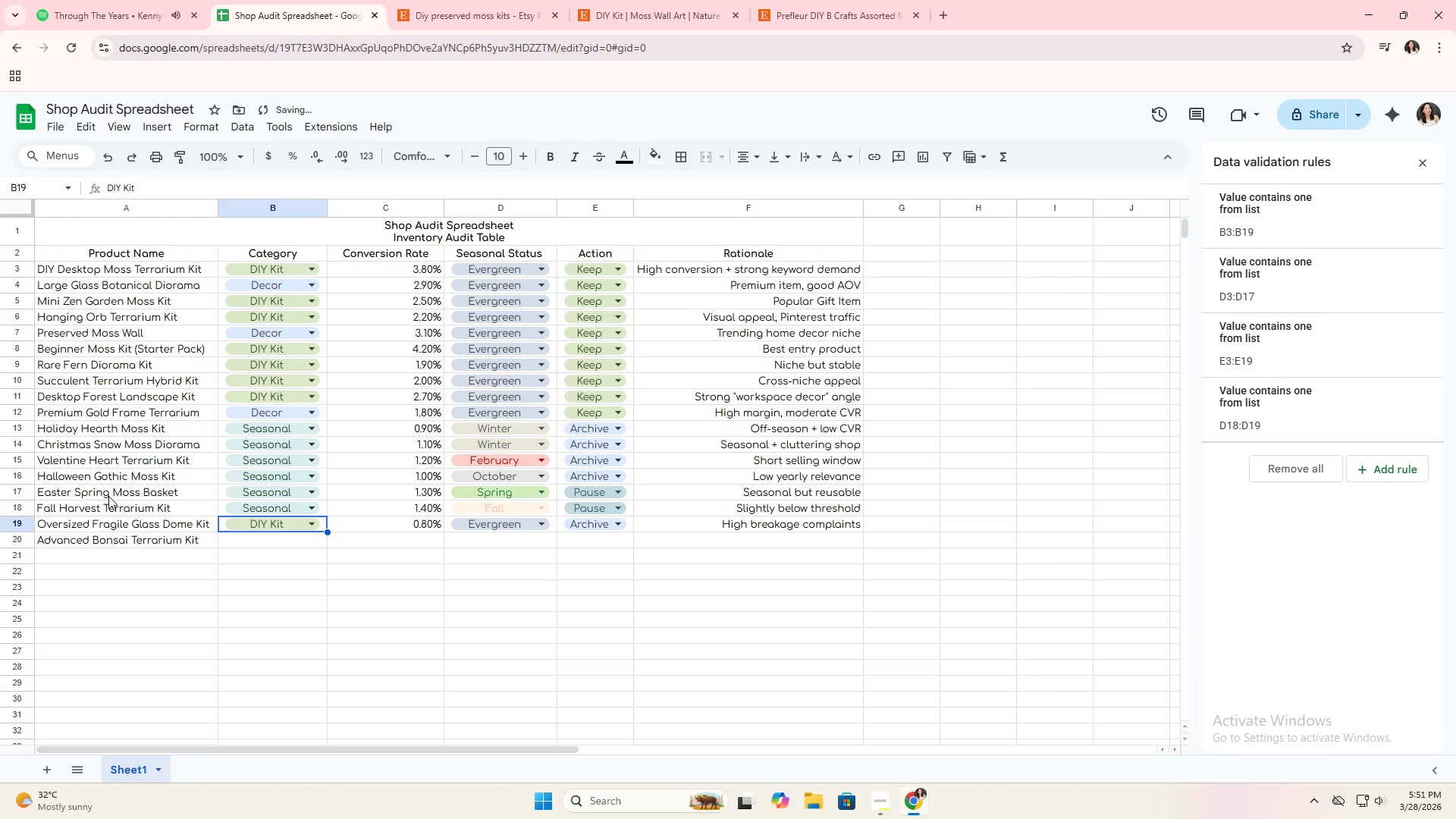 
key(Control+ControlLeft)
 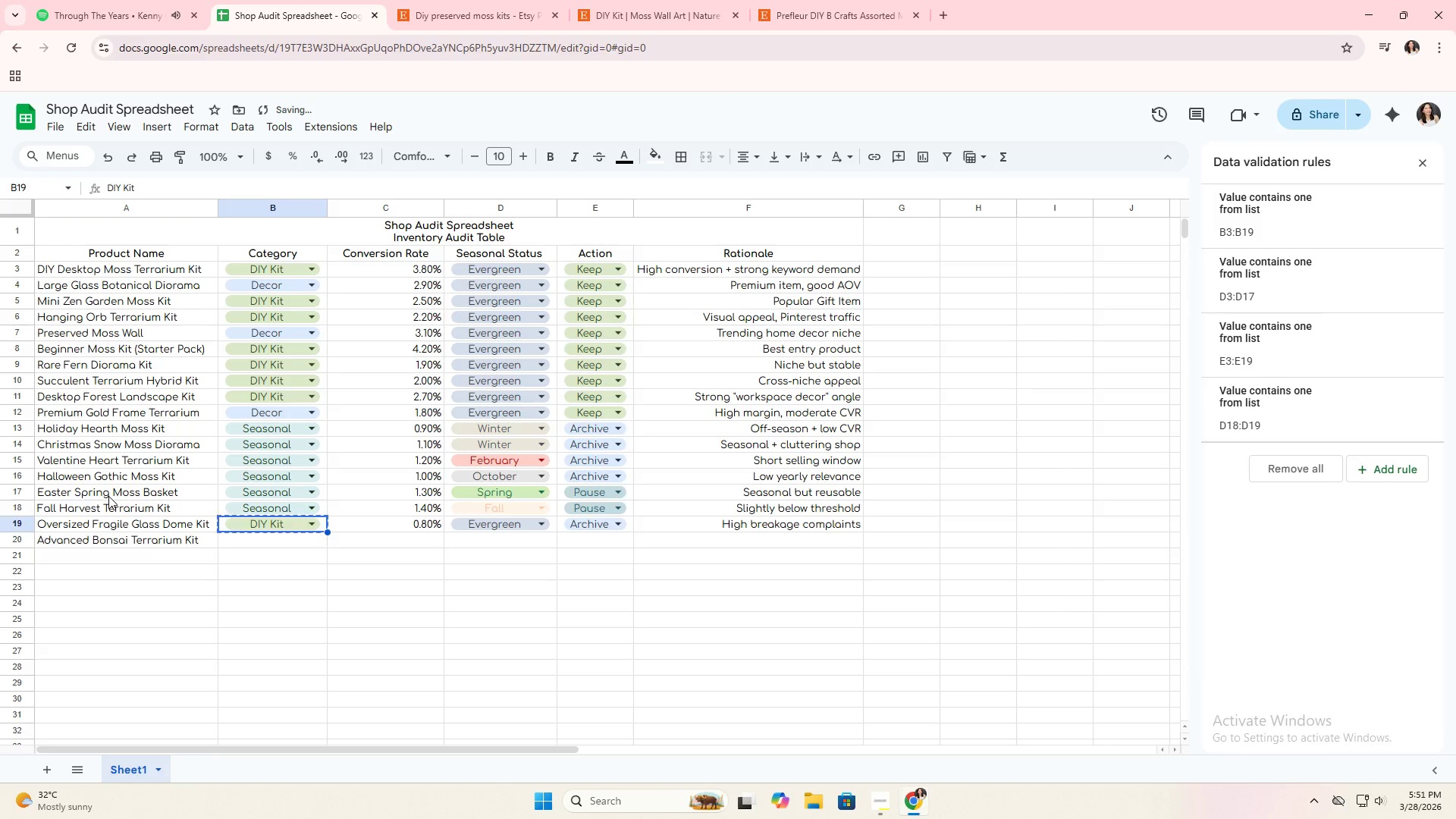 
key(Control+C)
 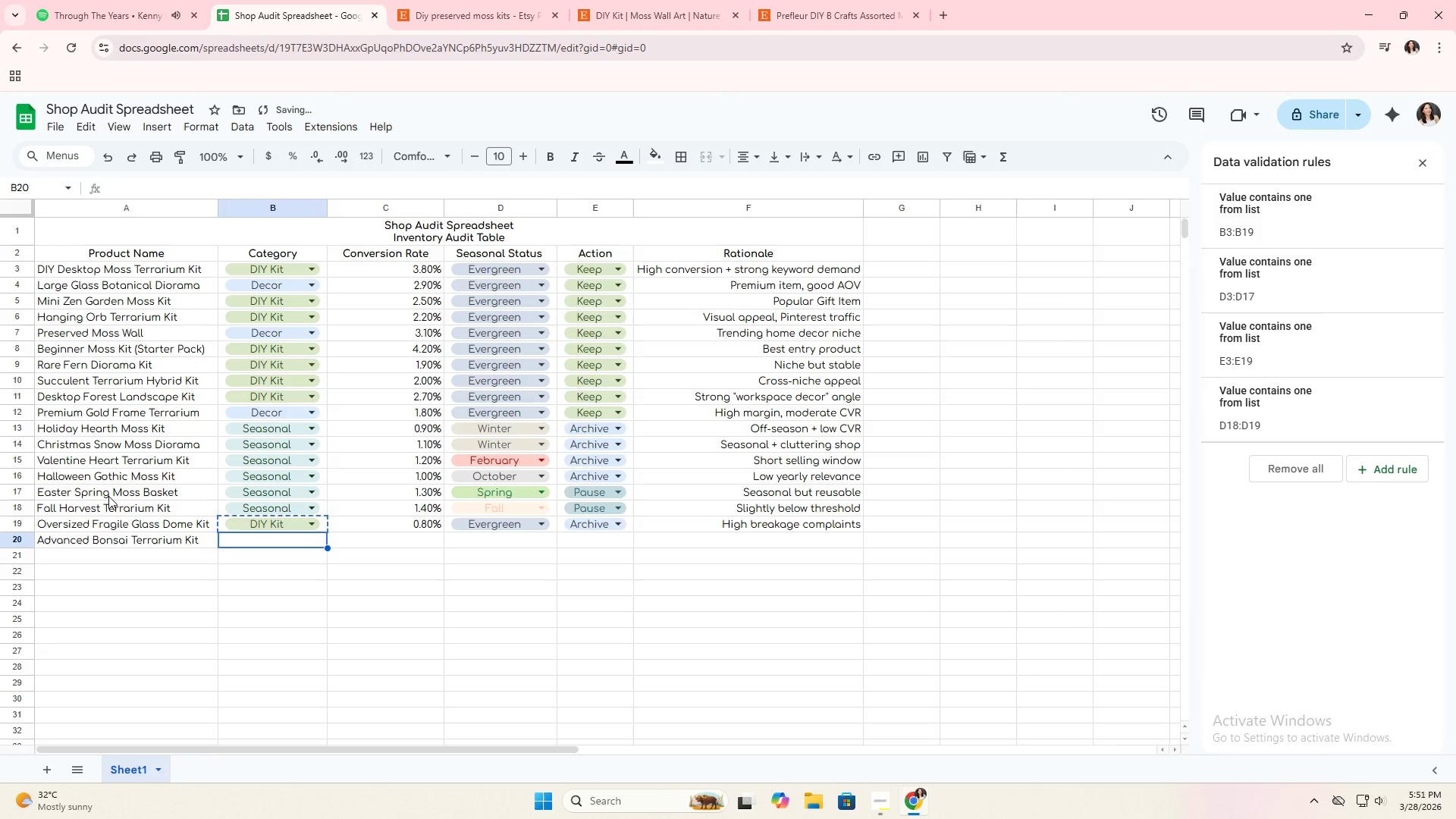 
key(ArrowDown)
 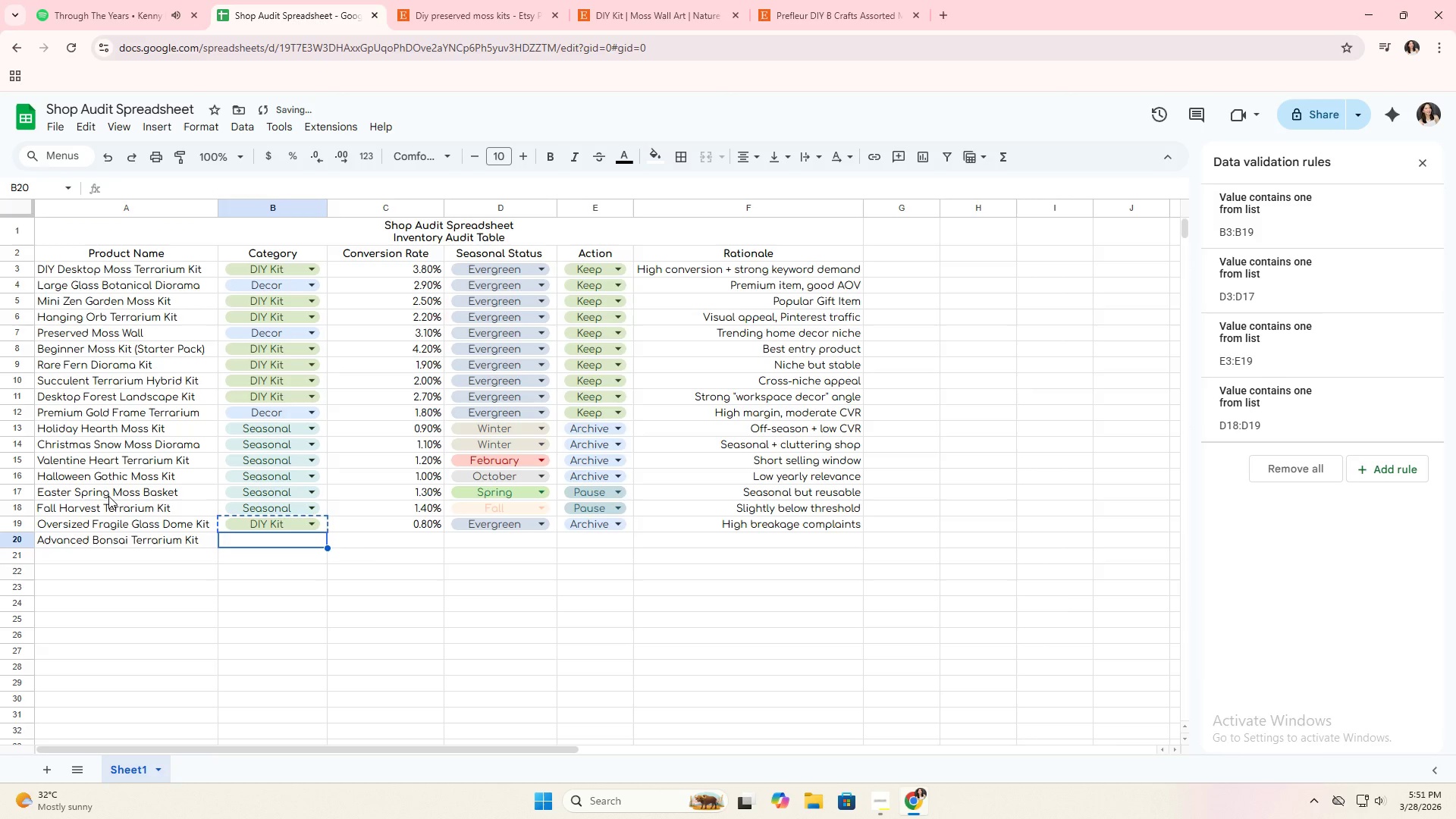 
key(Control+ControlLeft)
 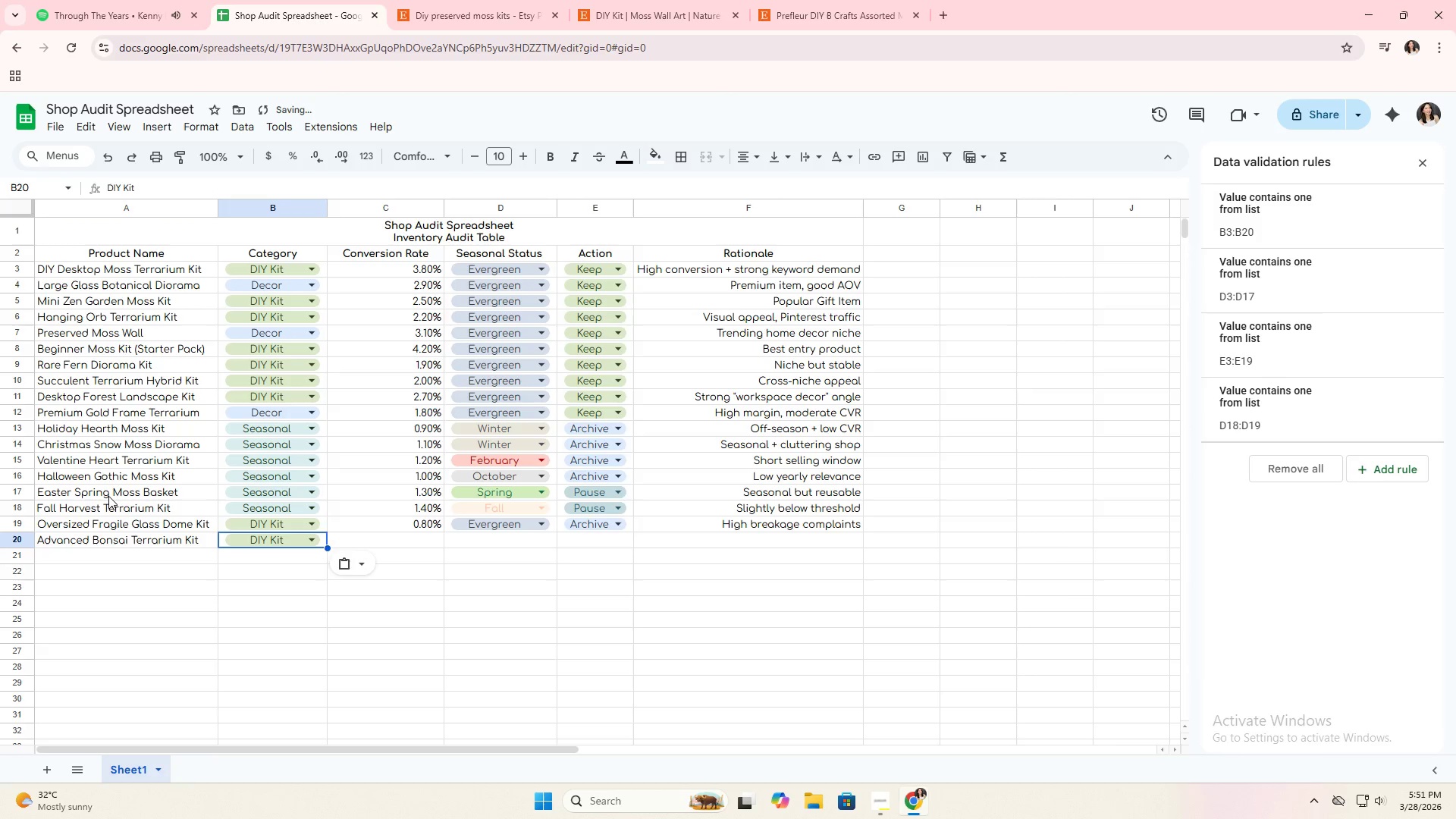 
key(Control+V)
 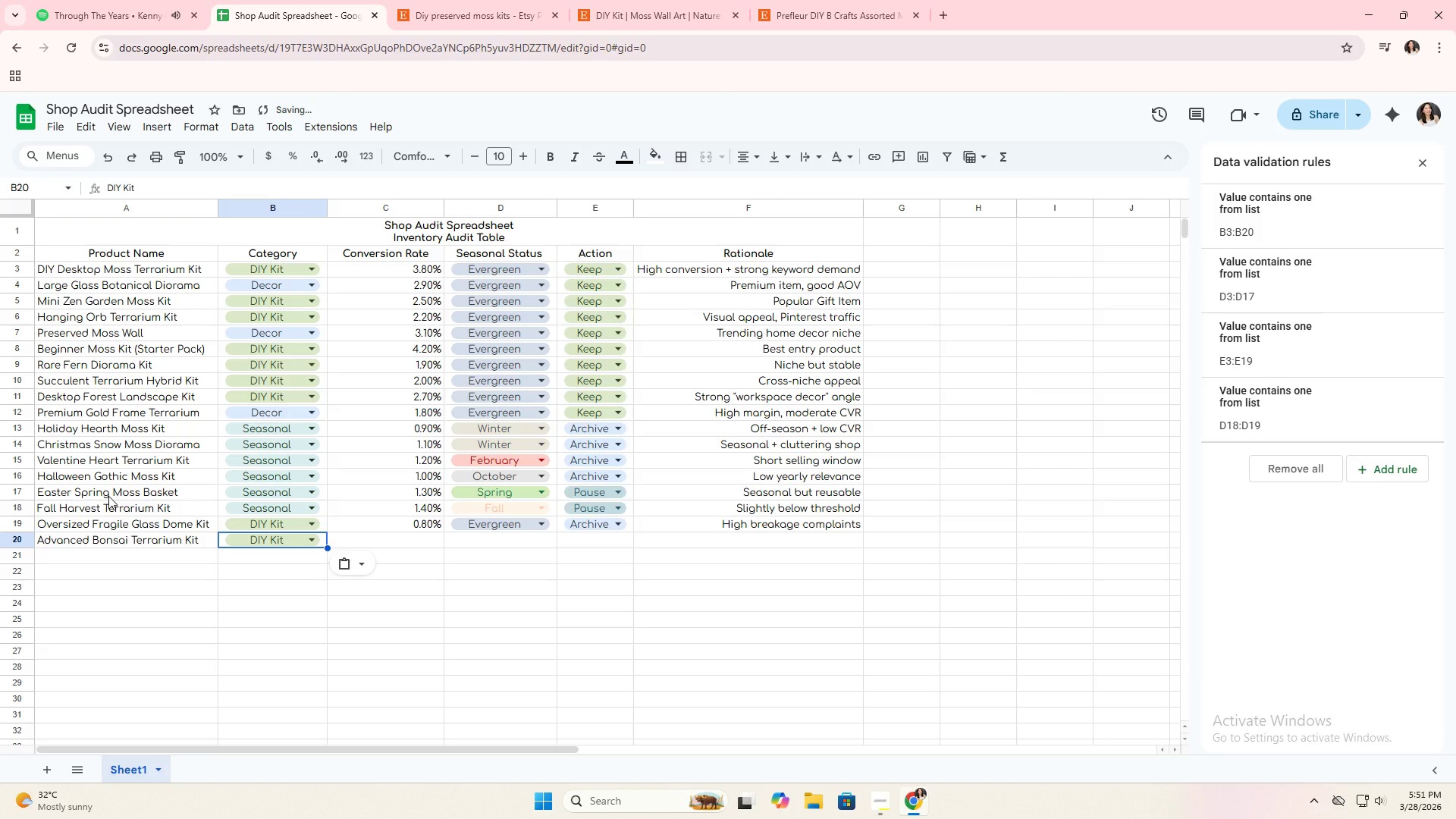 
key(ArrowRight)
 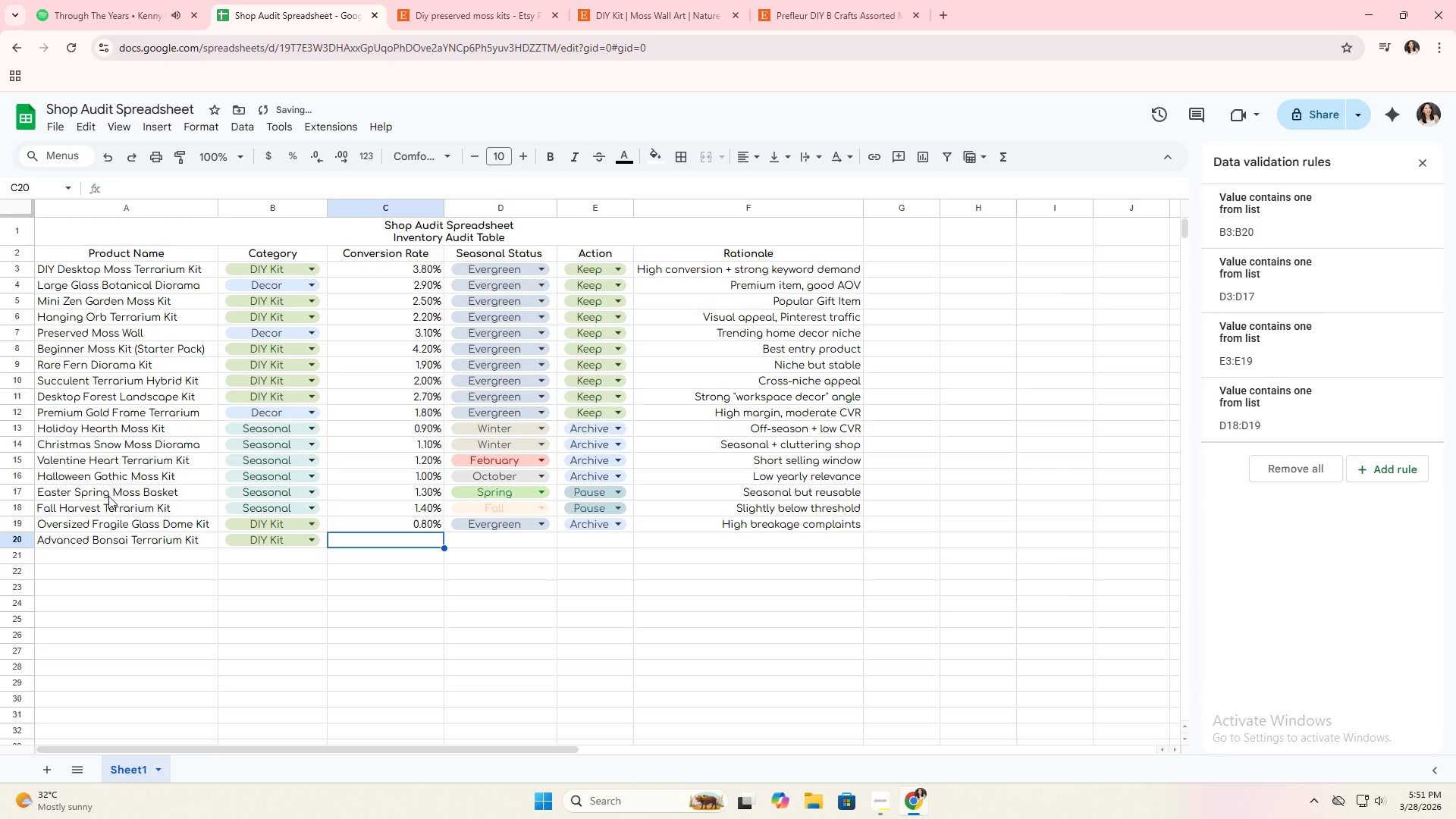 
type(1.2%)
 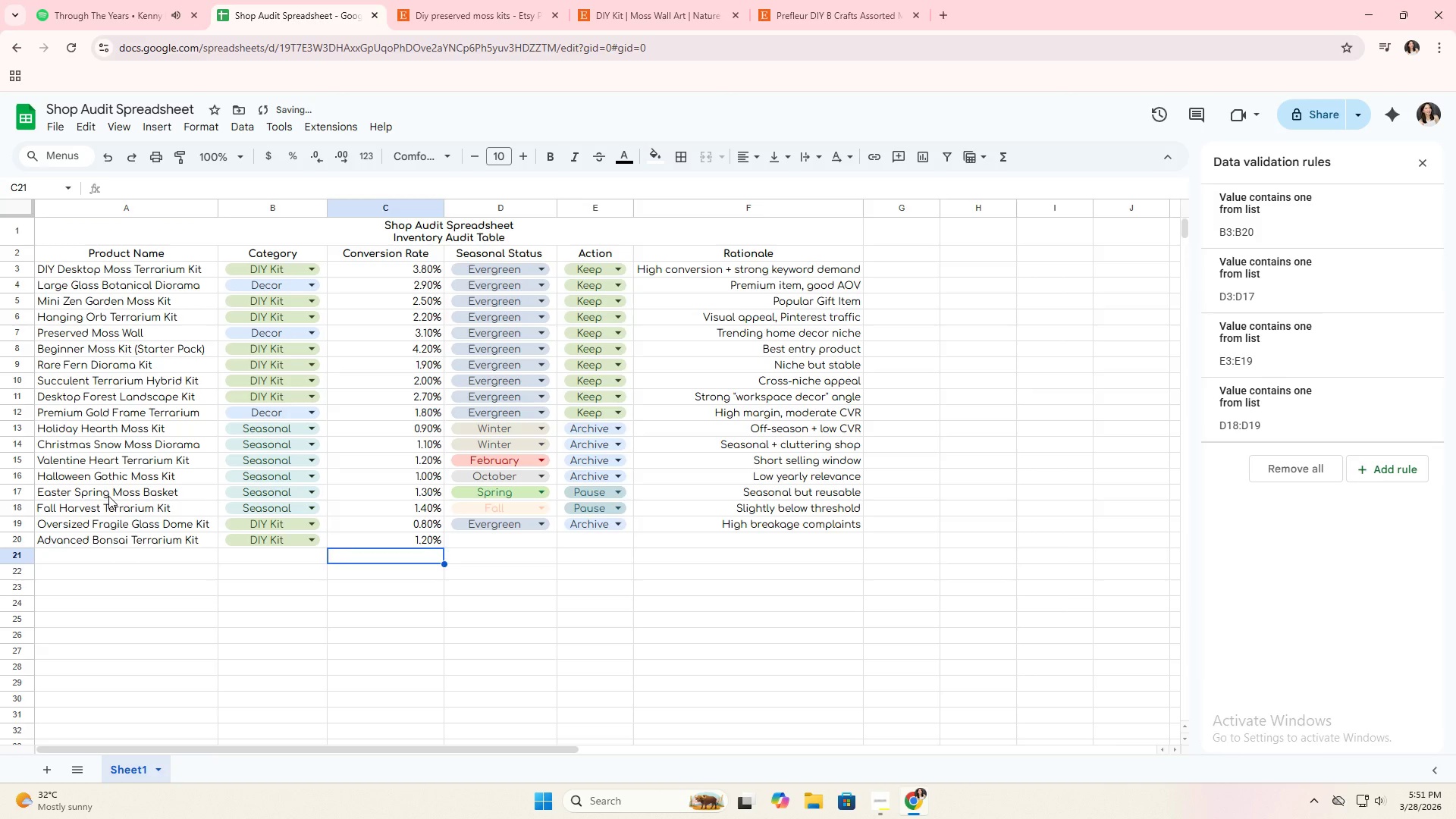 
 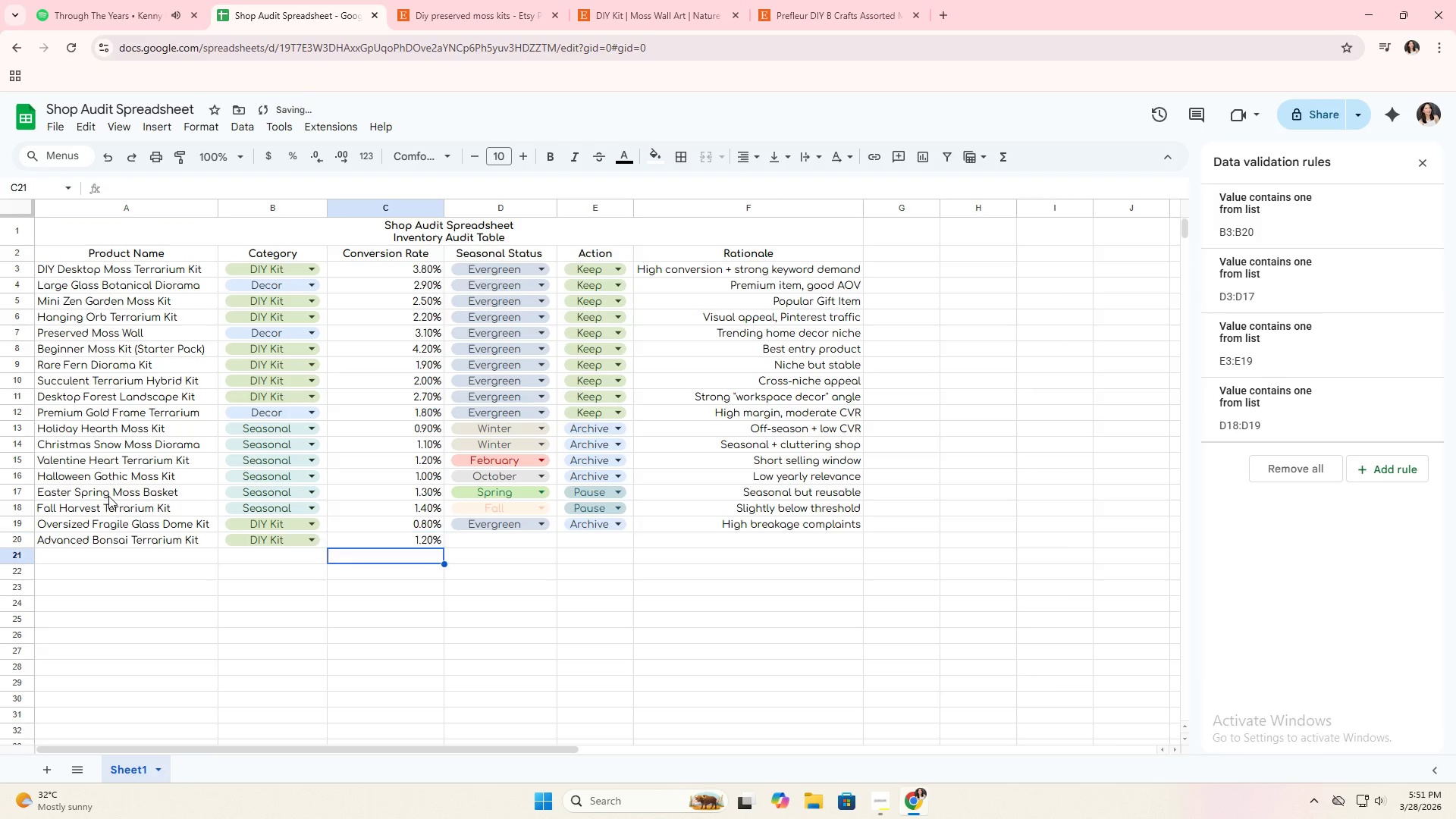 
key(Enter)
 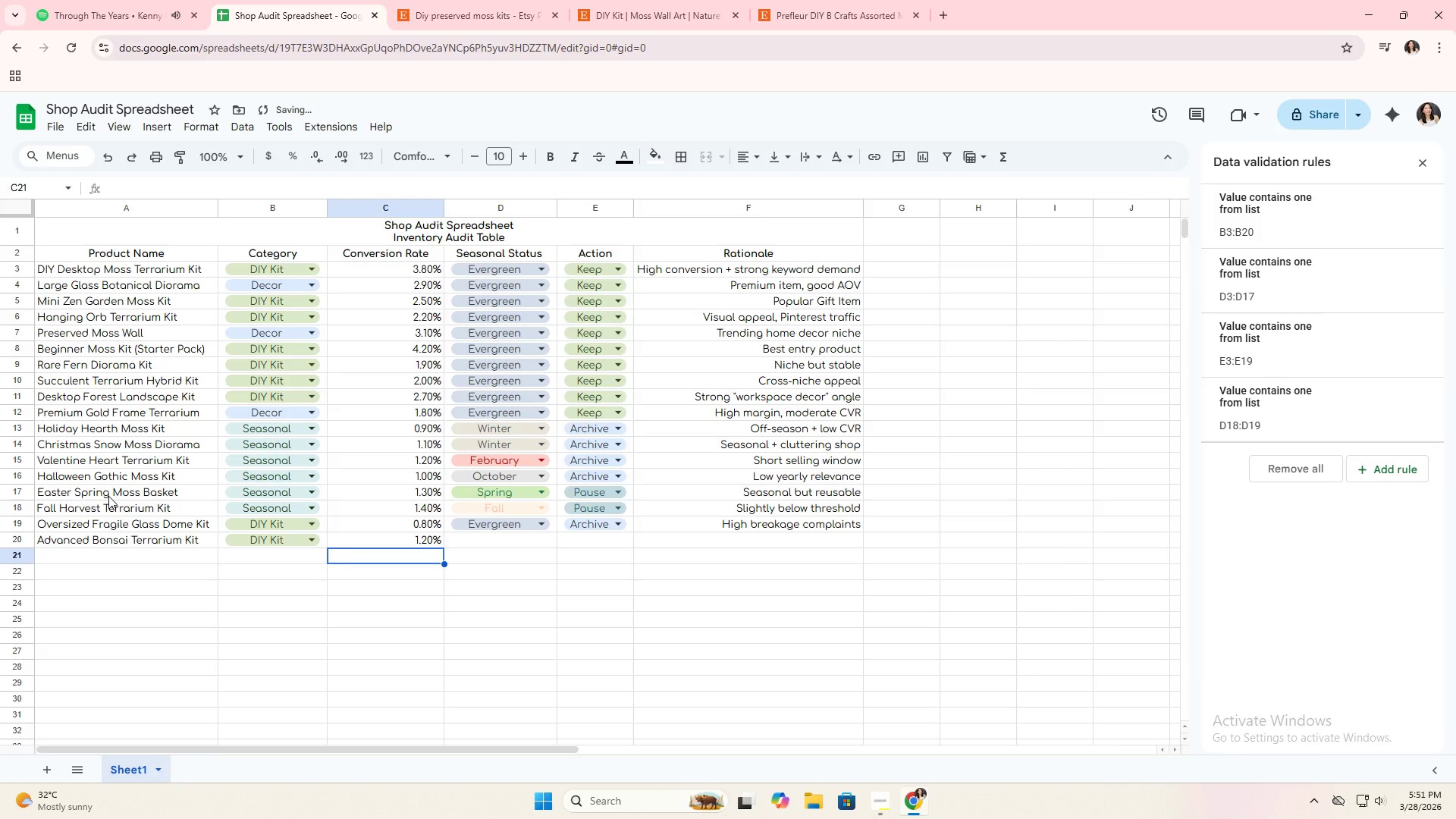 
key(ArrowRight)
 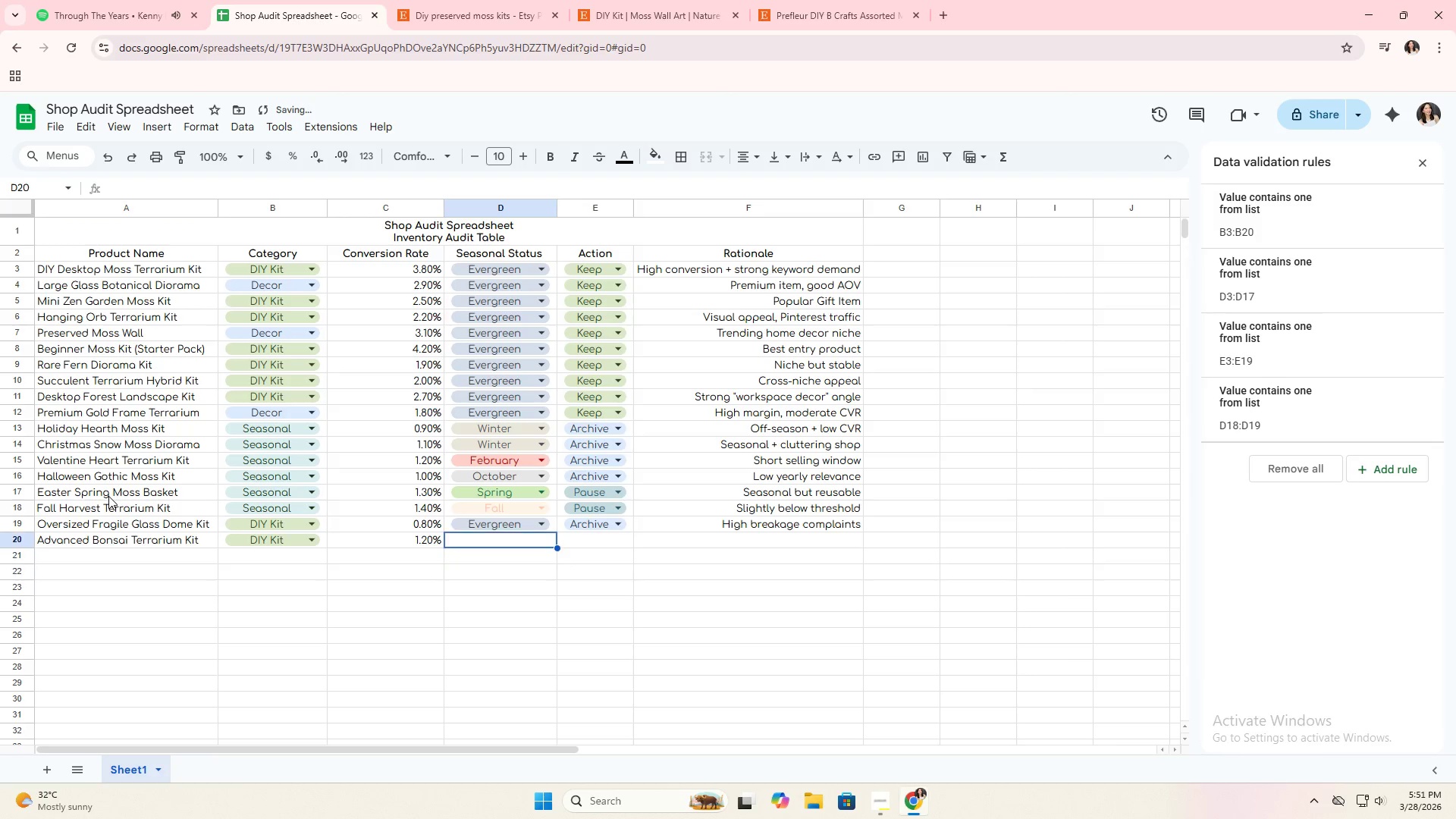 
key(ArrowUp)
 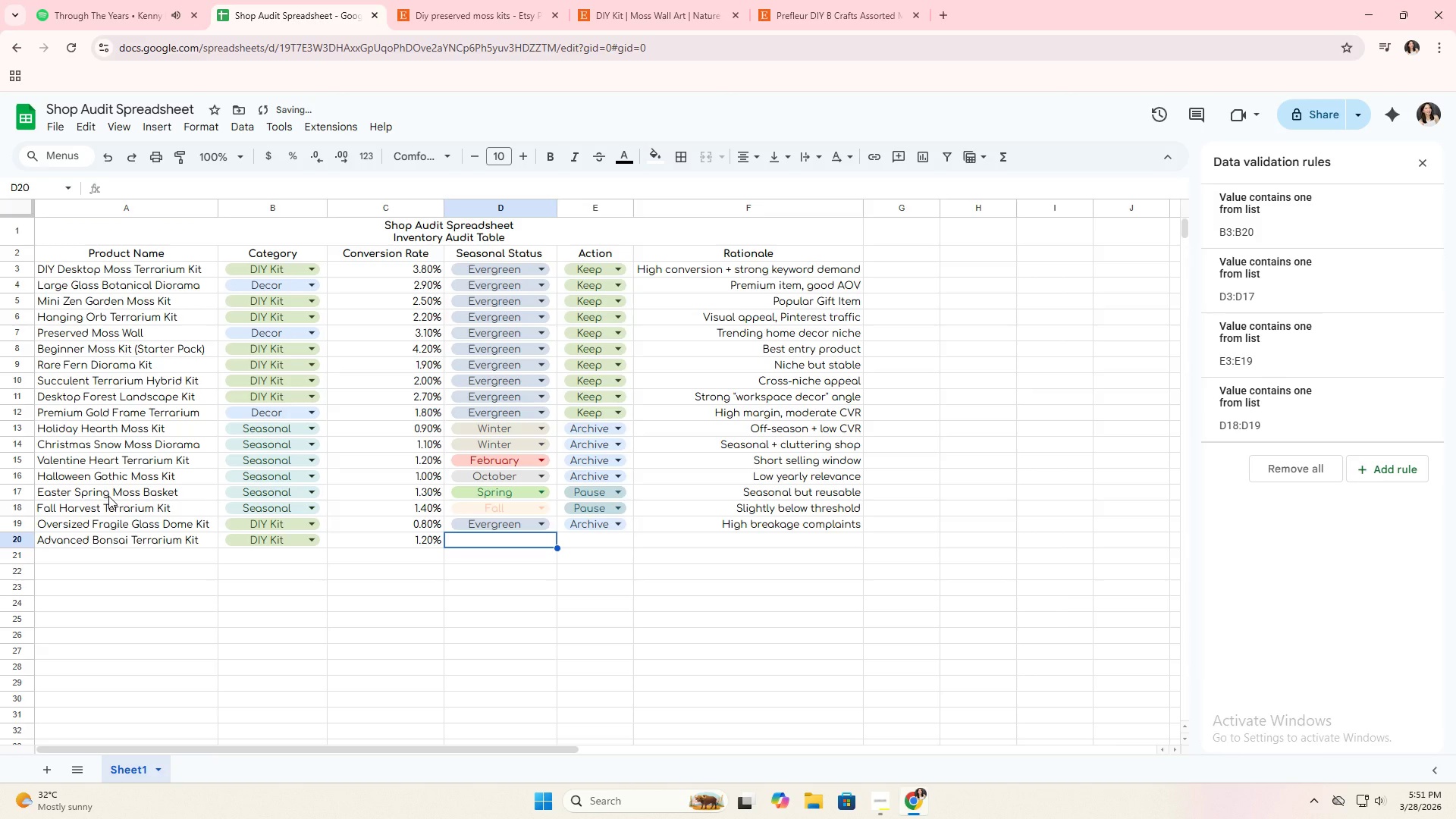 
key(ArrowUp)
 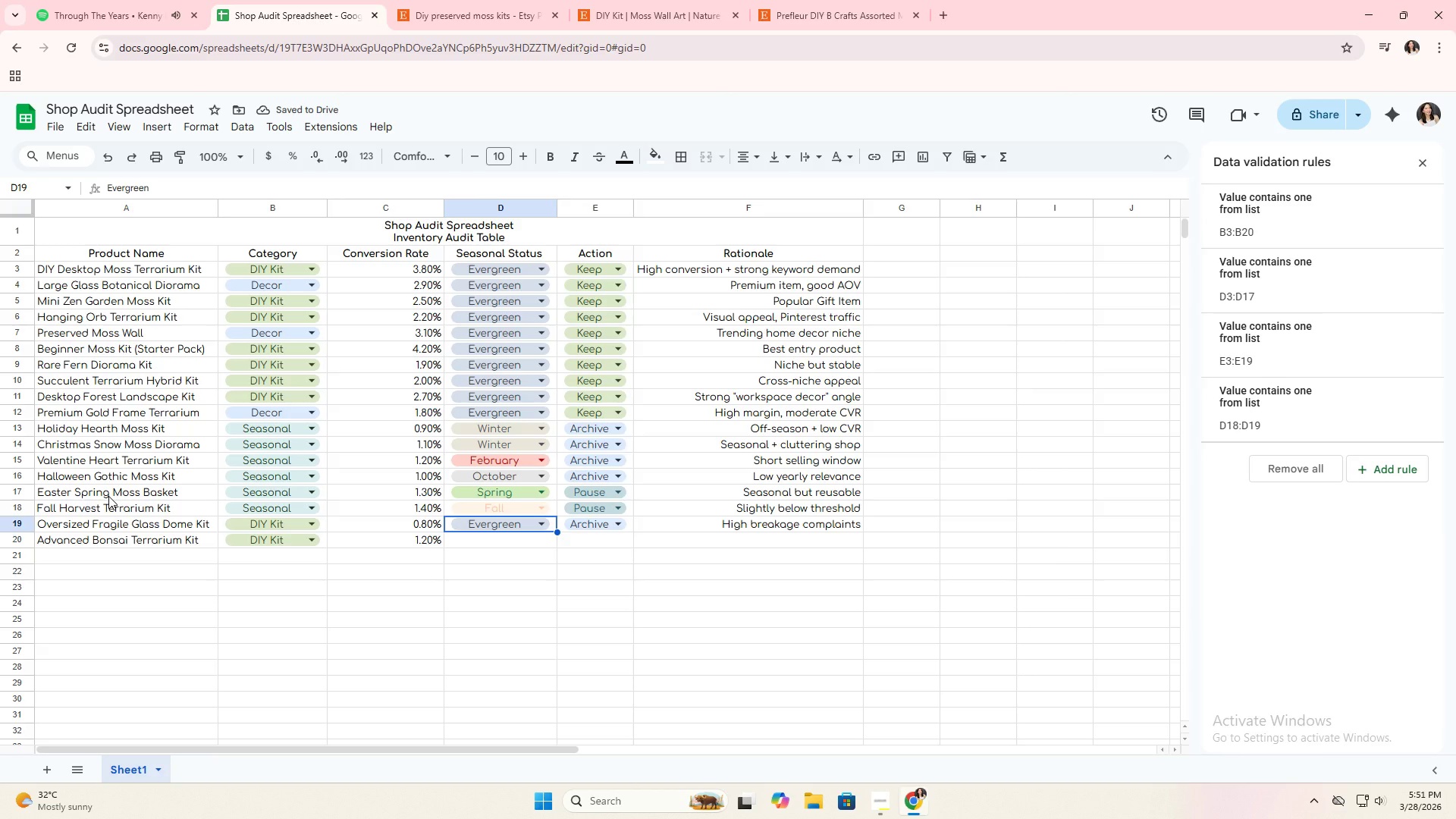 
key(Control+C)
 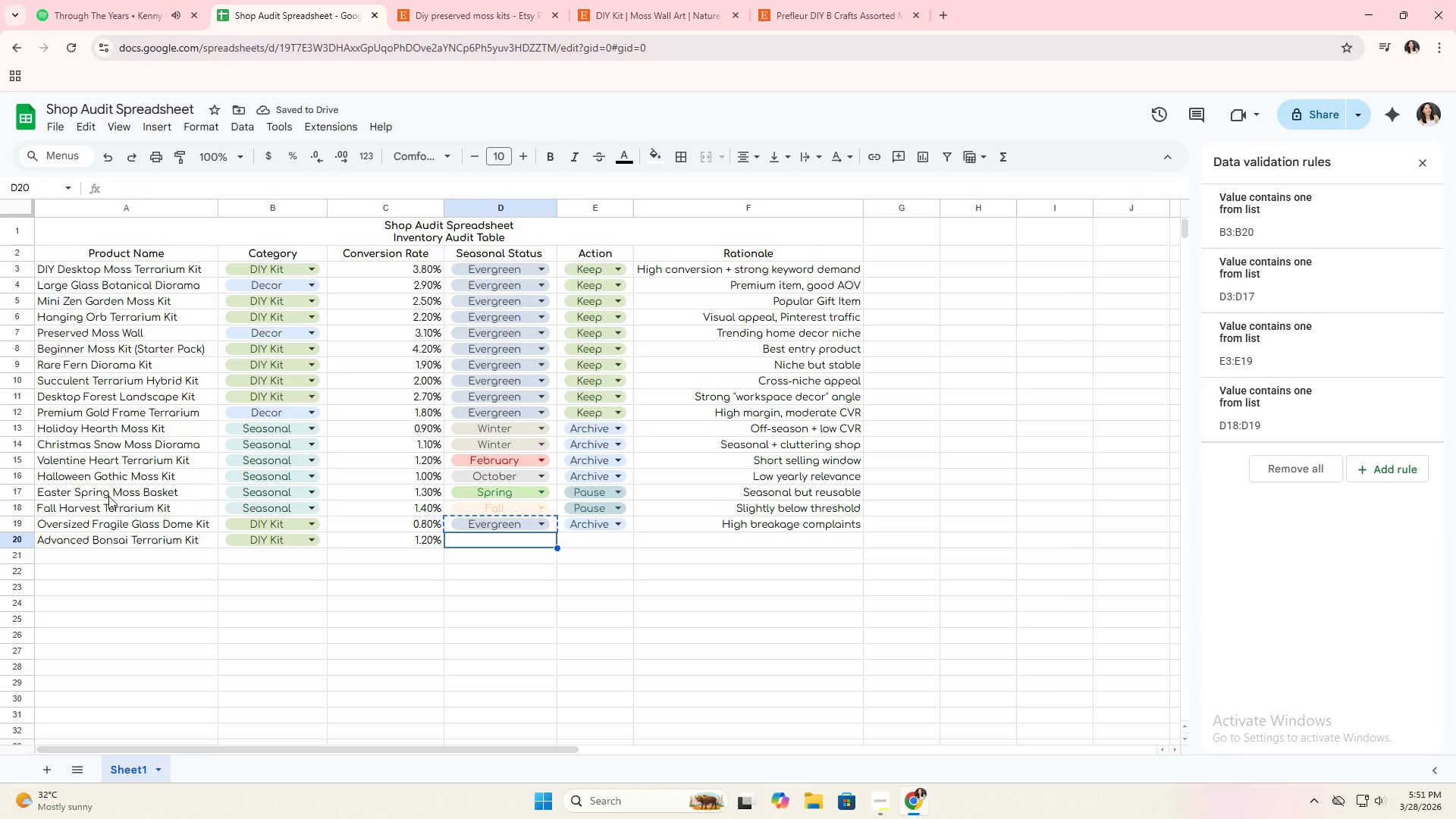 
key(ArrowDown)
 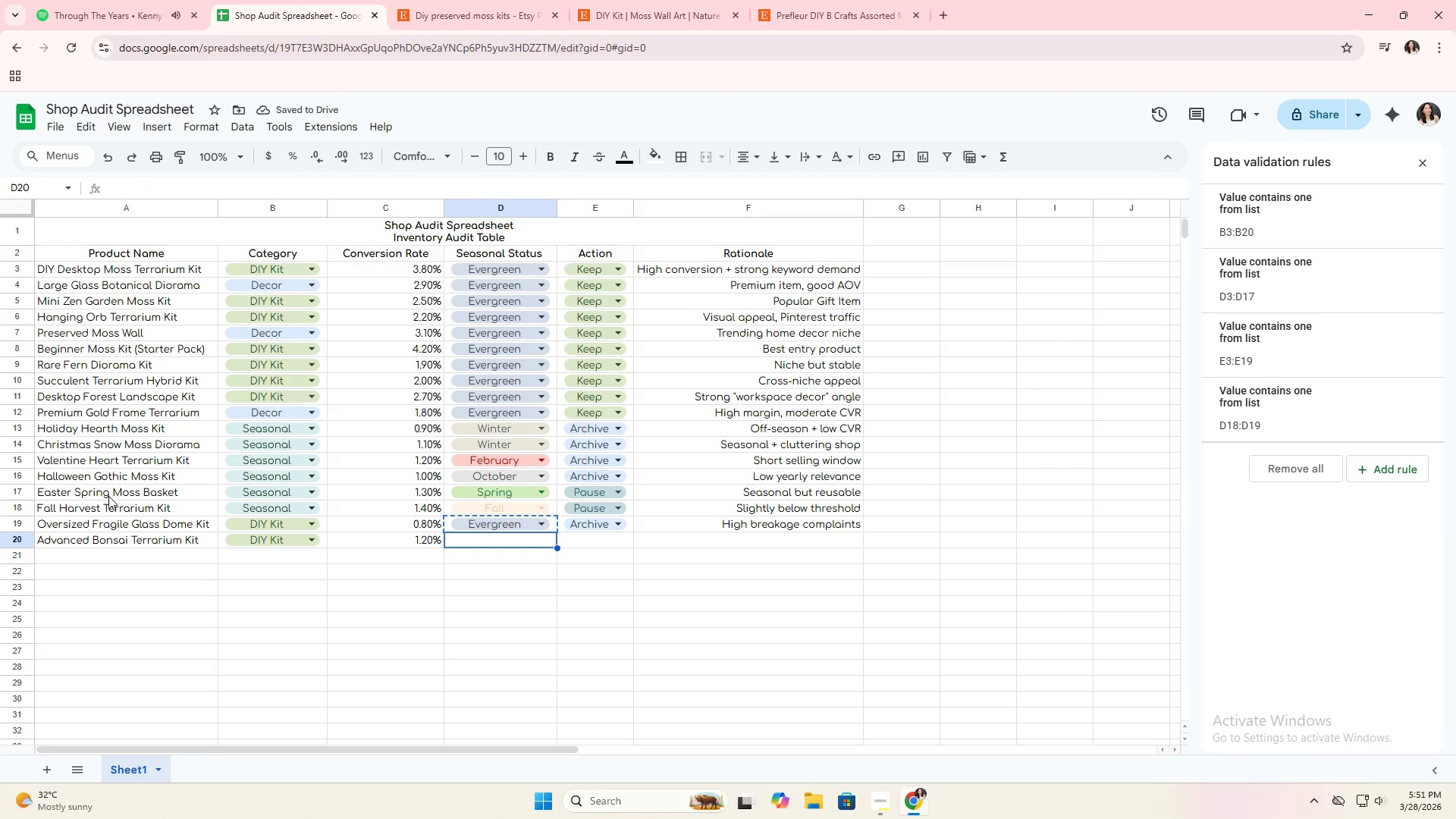 
key(Control+ControlLeft)
 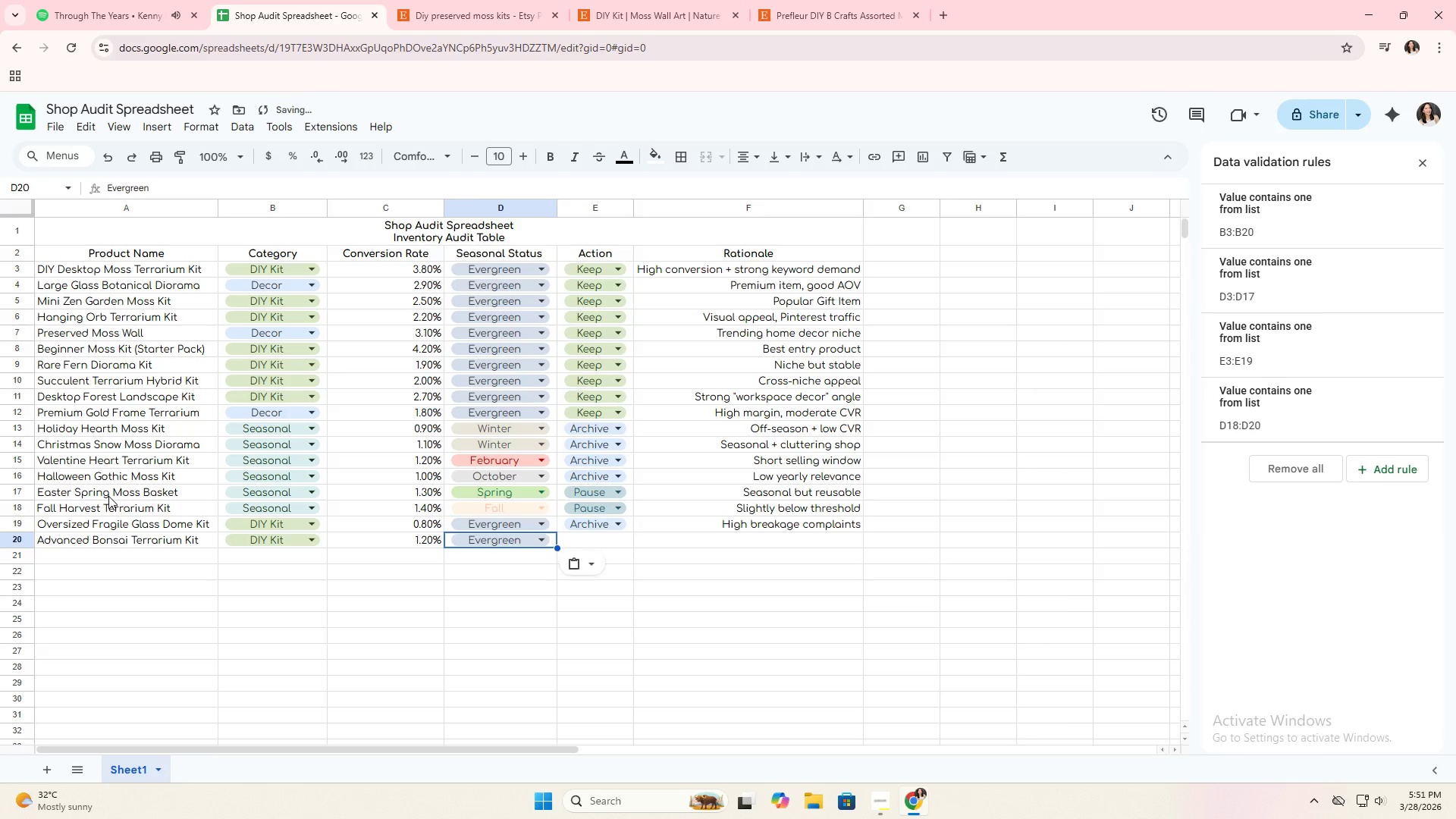 
key(Control+V)
 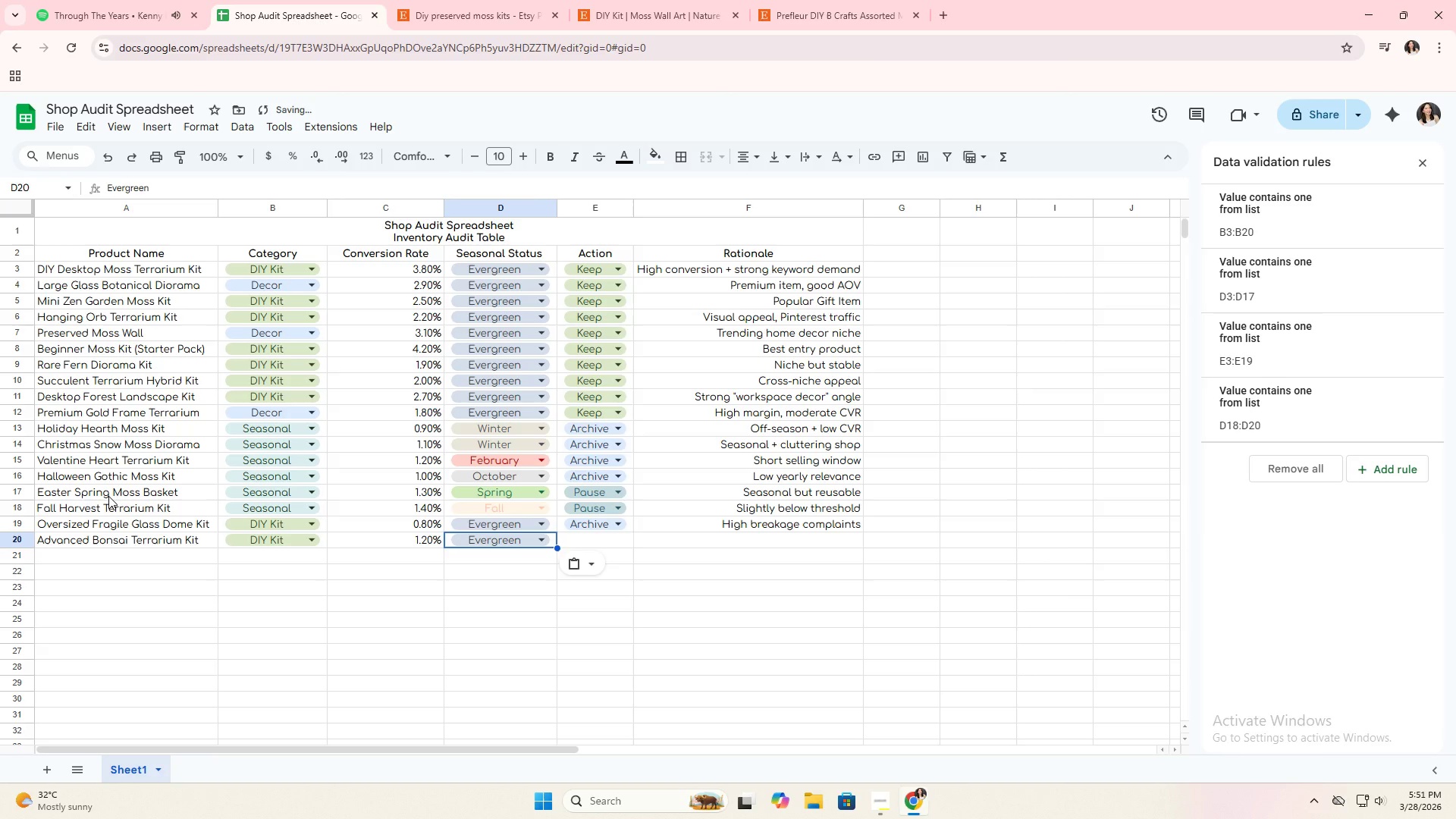 
key(ArrowRight)
 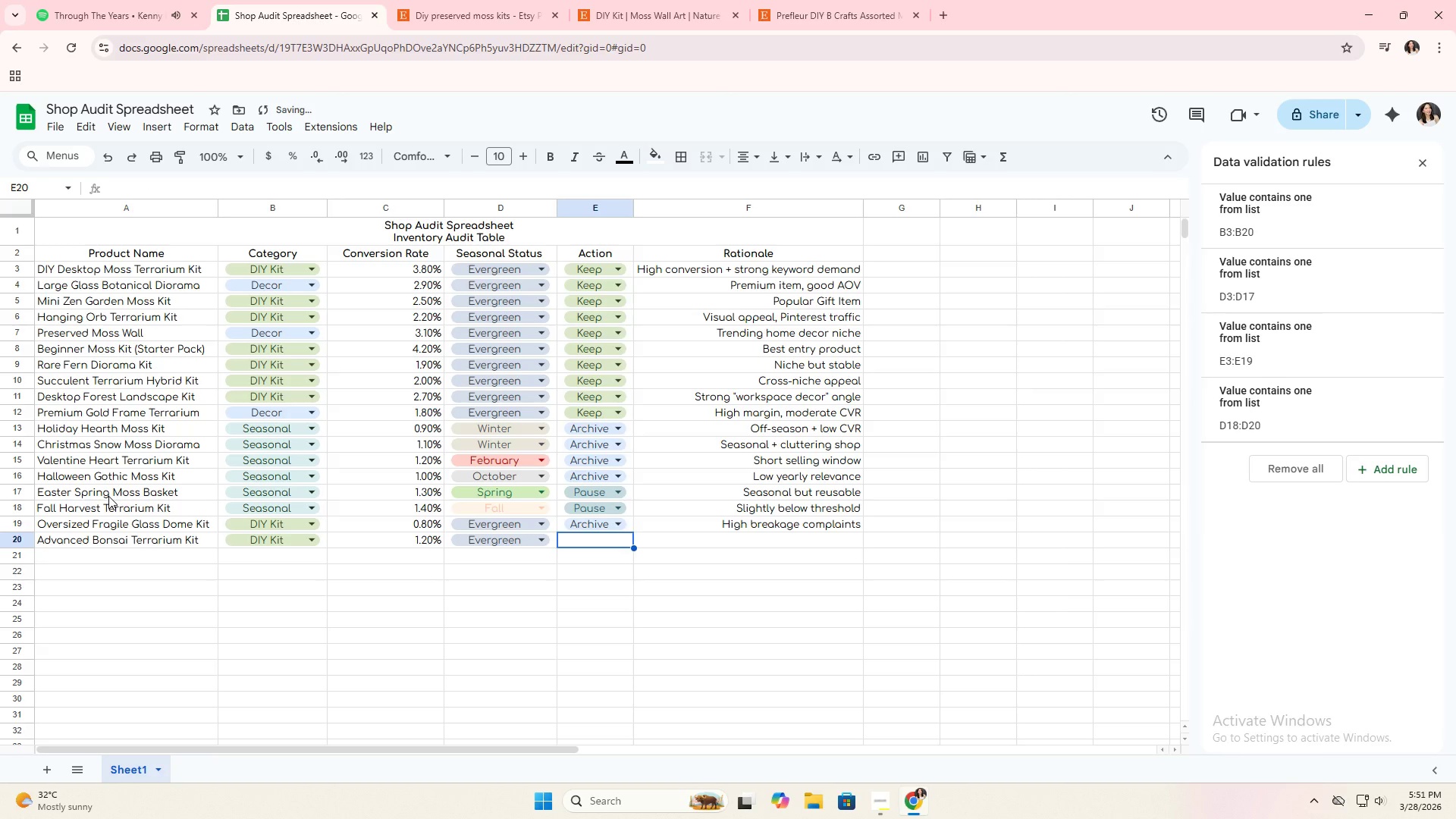 
key(ArrowUp)
 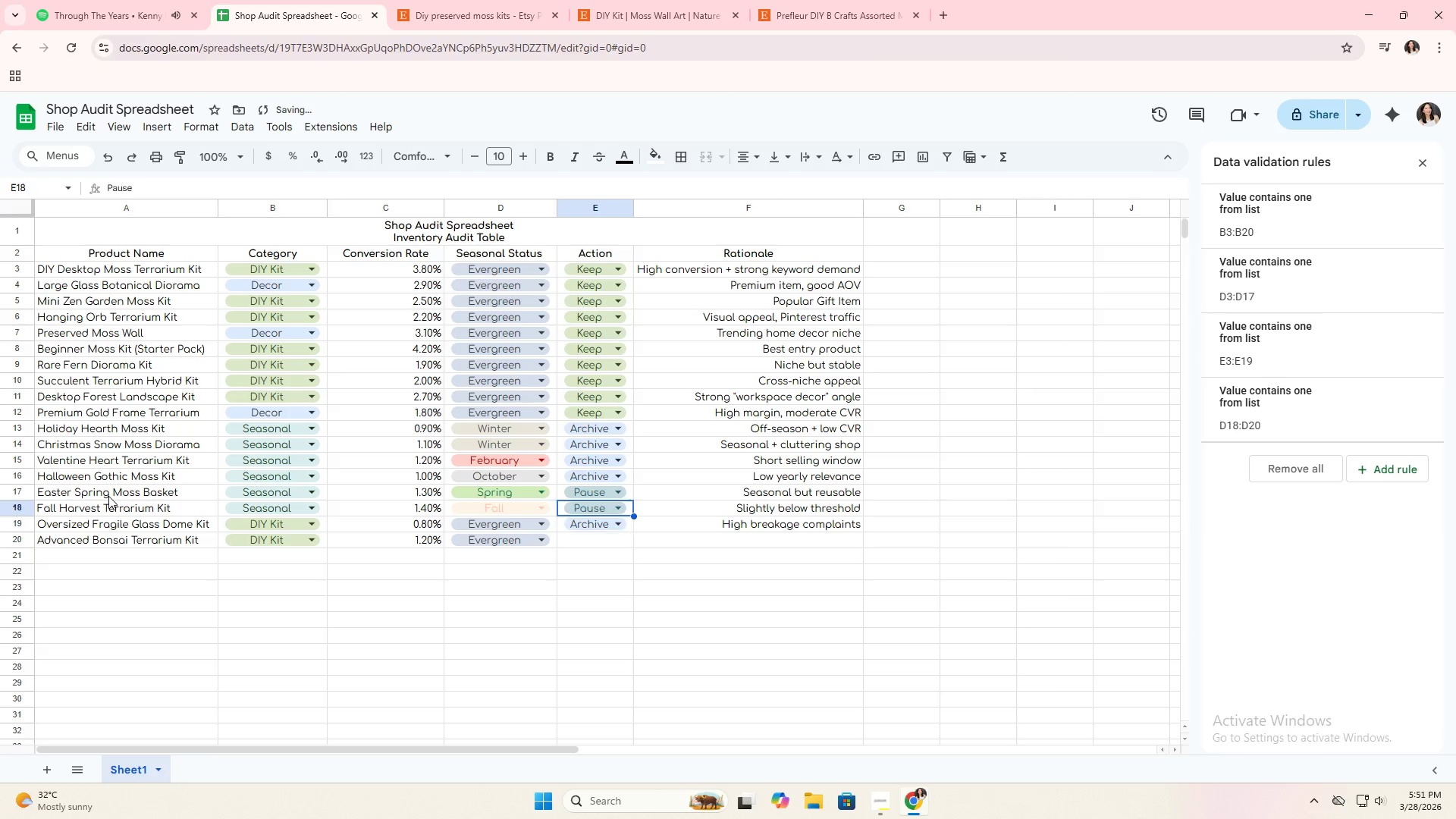 
key(ArrowUp)
 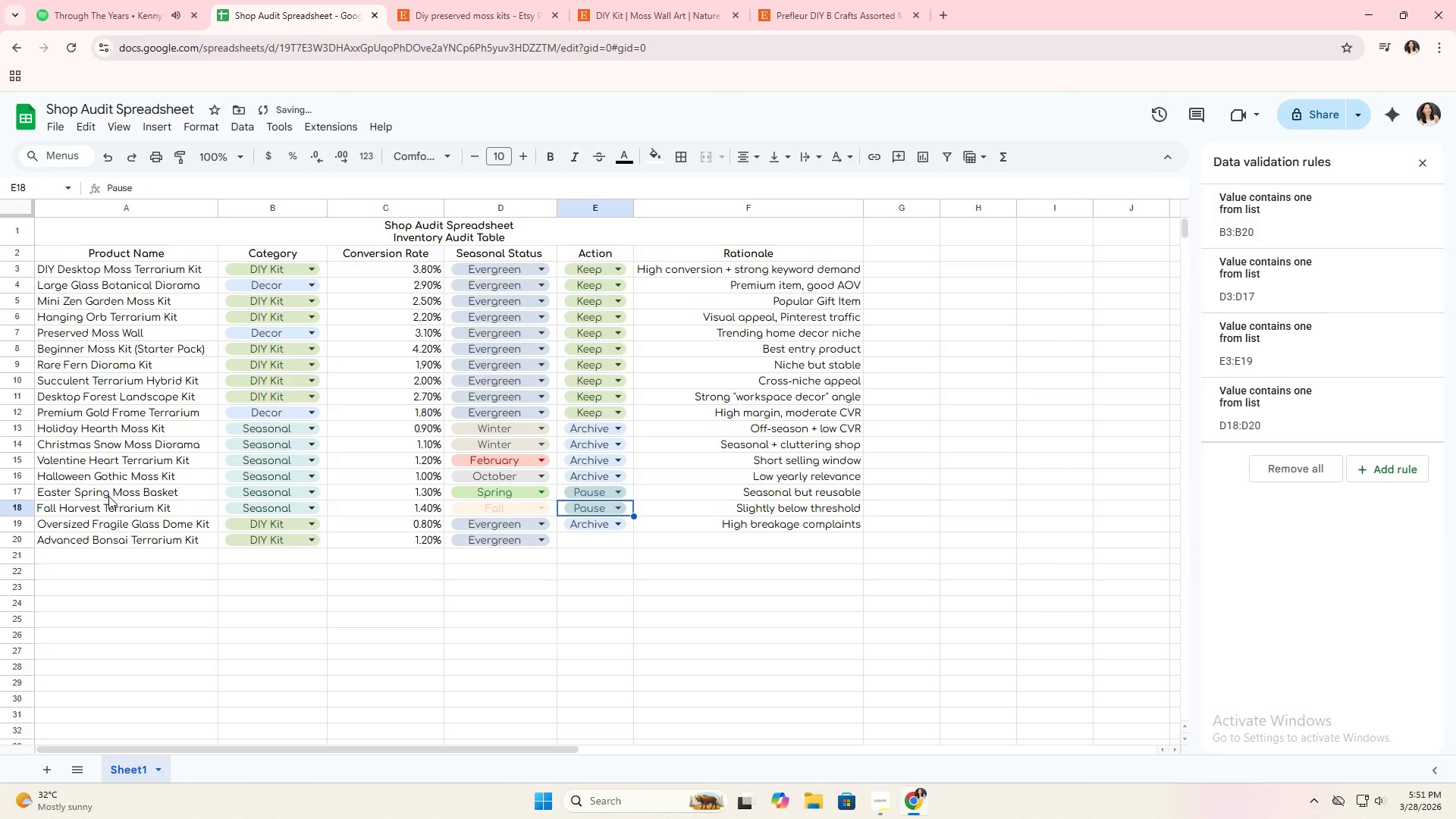 
key(Control+C)
 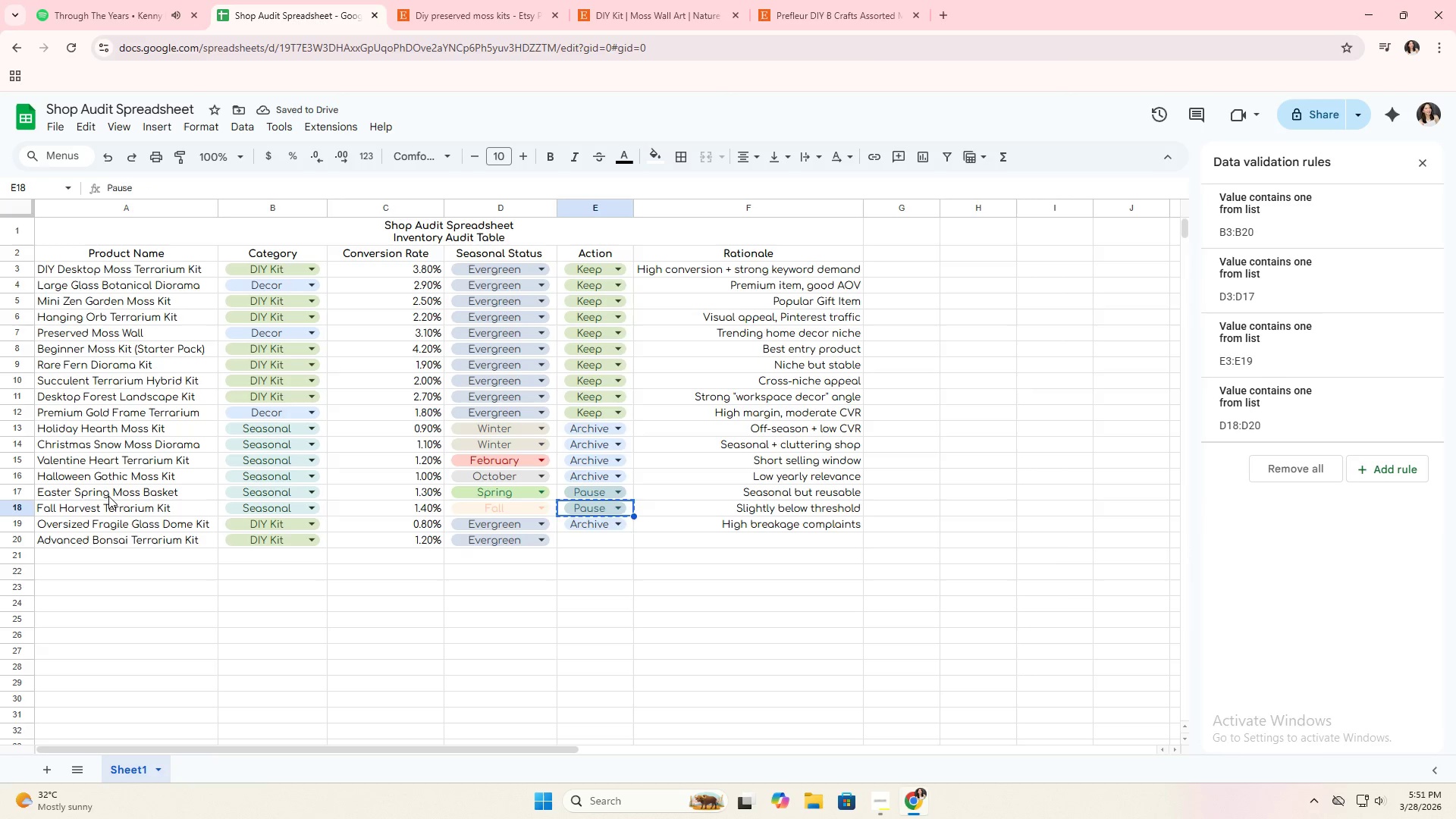 
key(ArrowDown)
 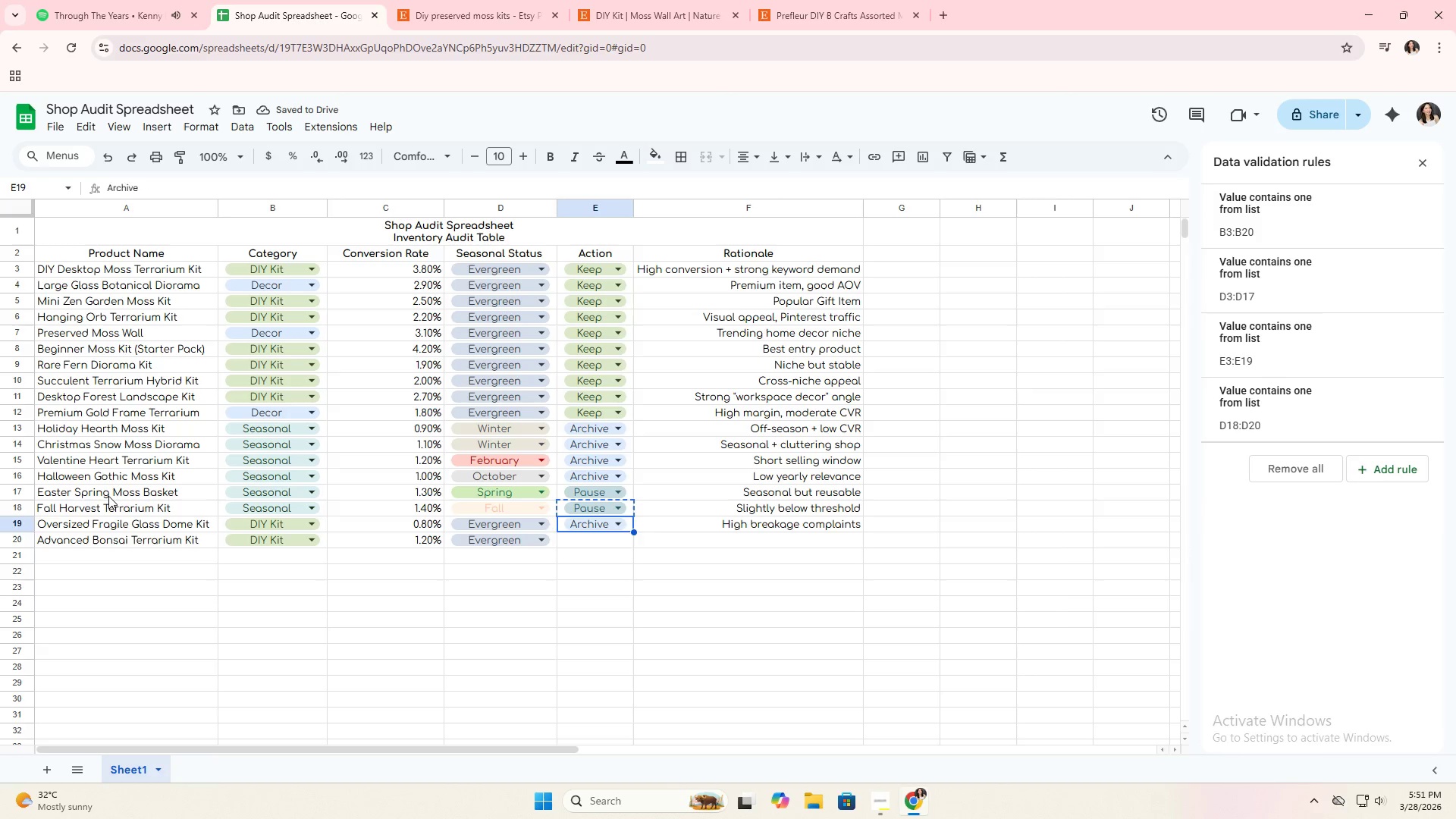 
key(ArrowDown)
 